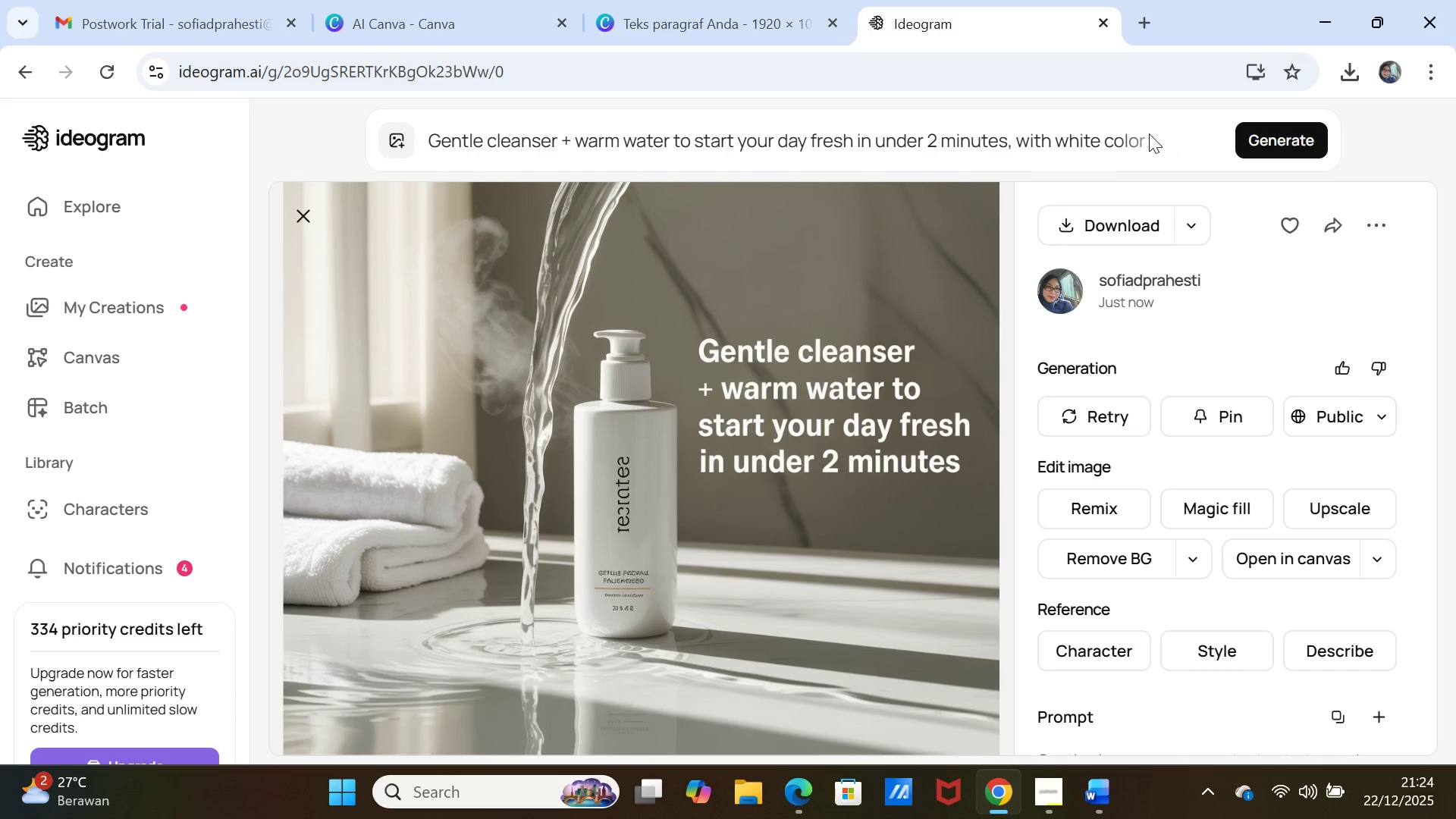 
left_click([1128, 140])
 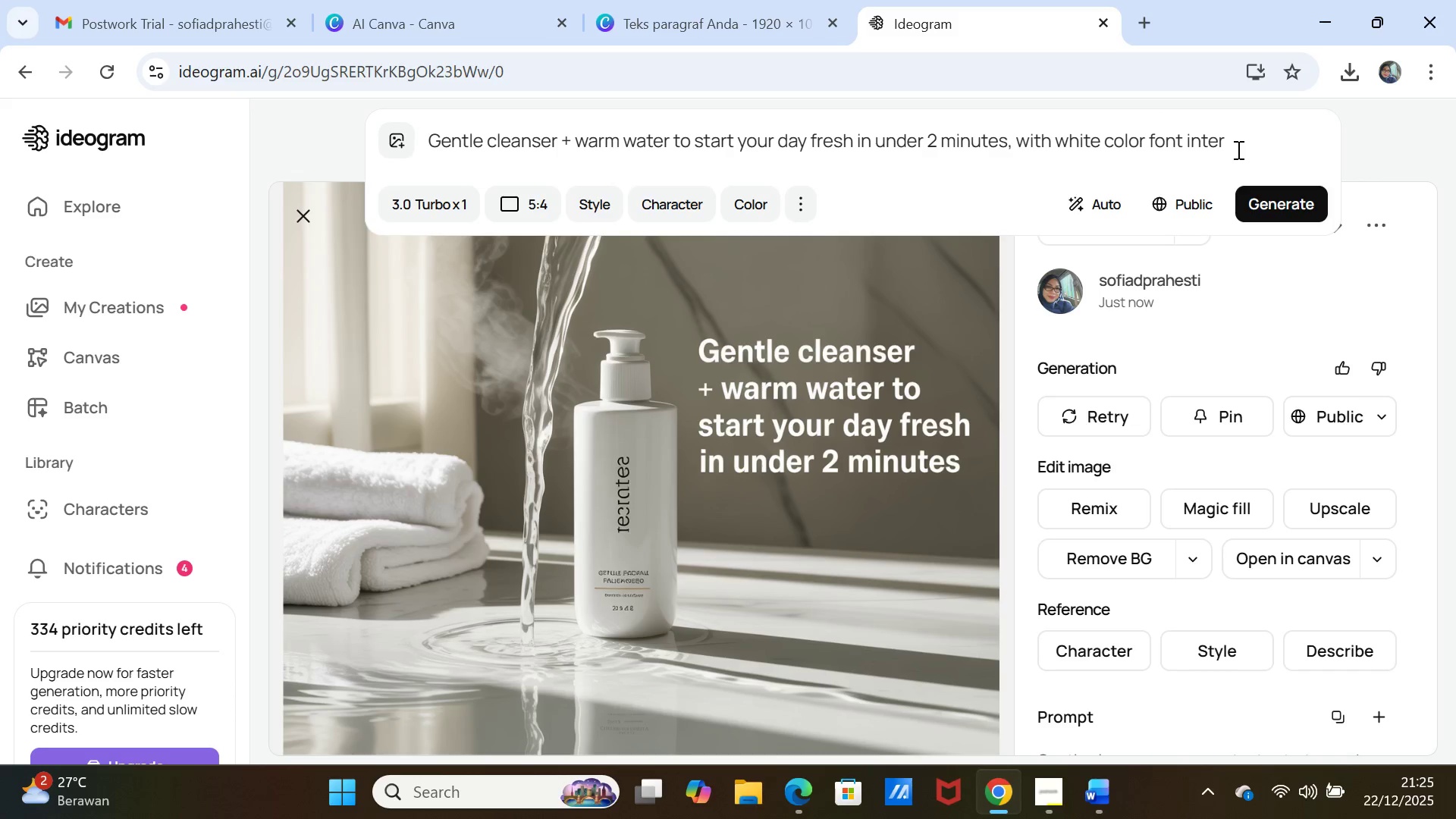 
type( at )
key(Backspace)
key(Backspace)
key(Backspace)
type(down)
 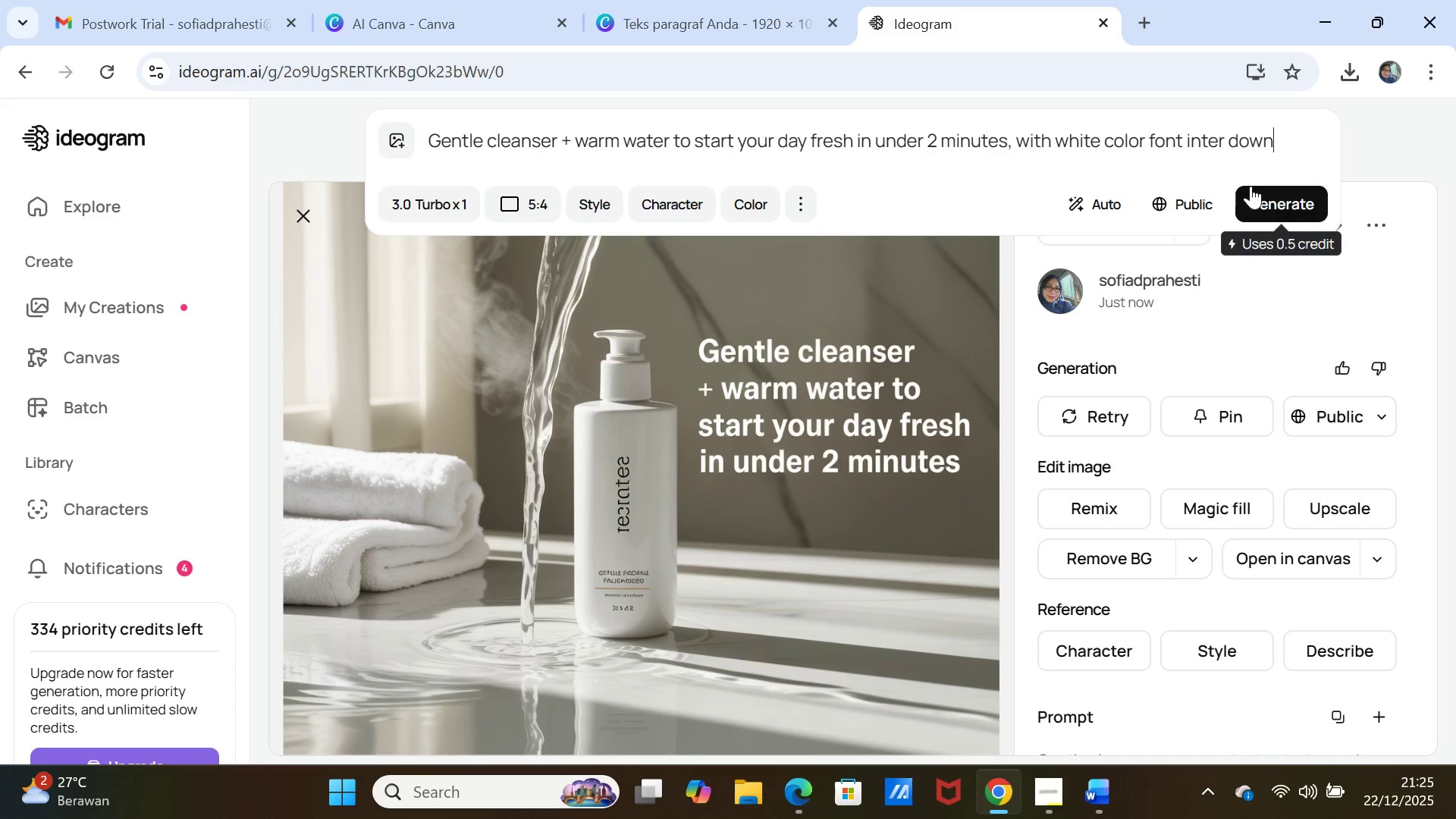 
left_click([1264, 200])
 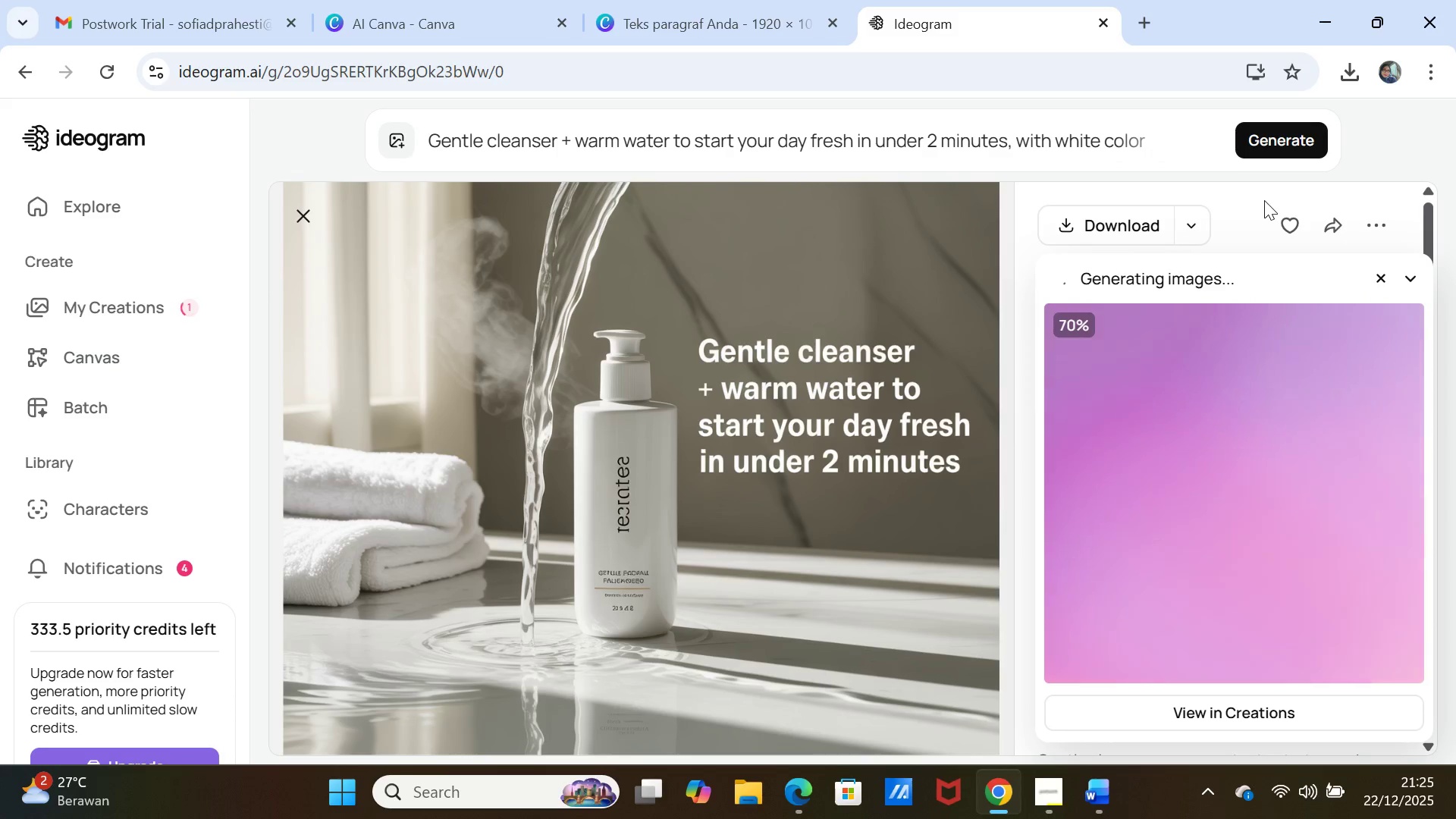 
wait(9.48)
 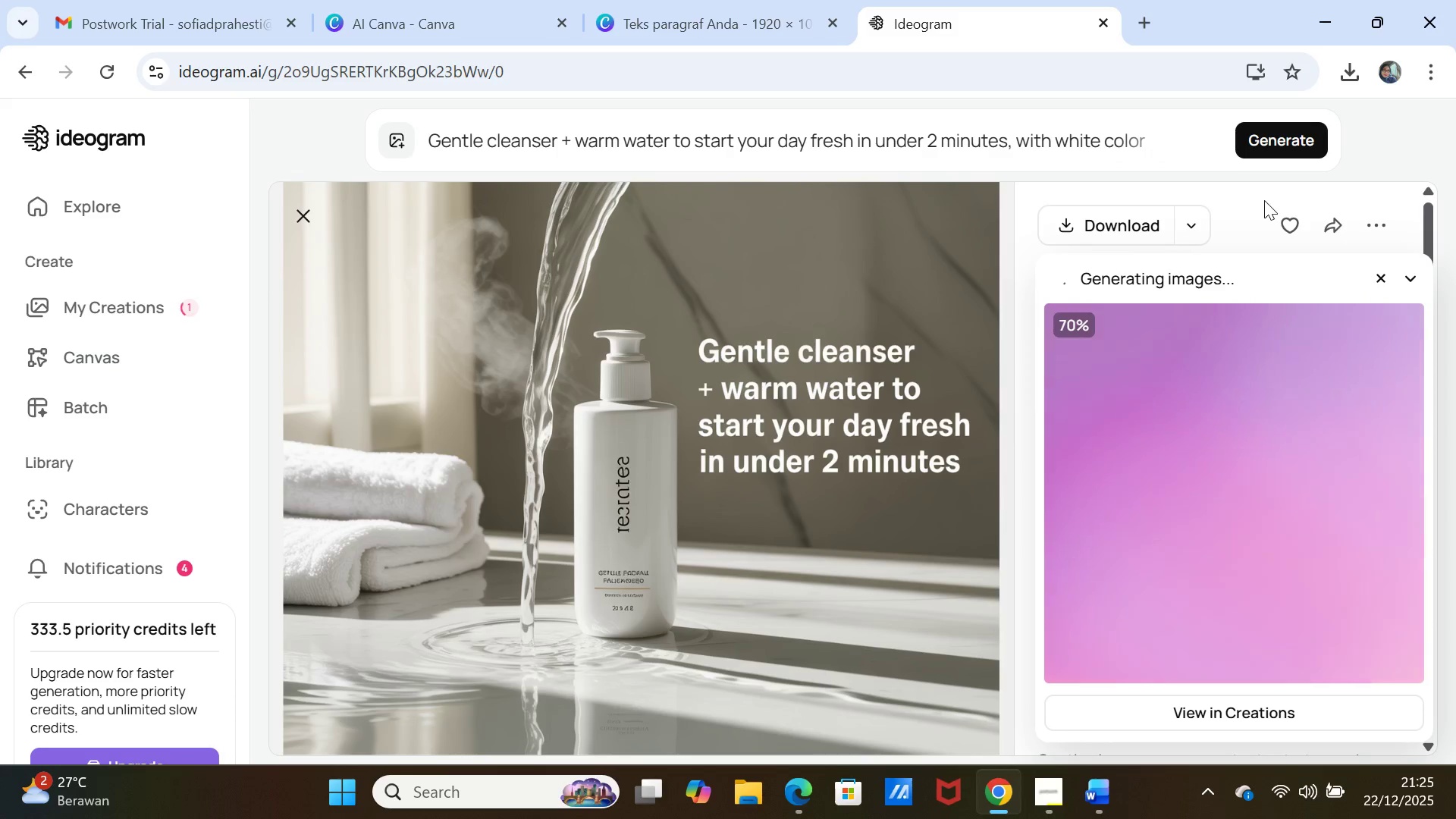 
left_click([1166, 141])
 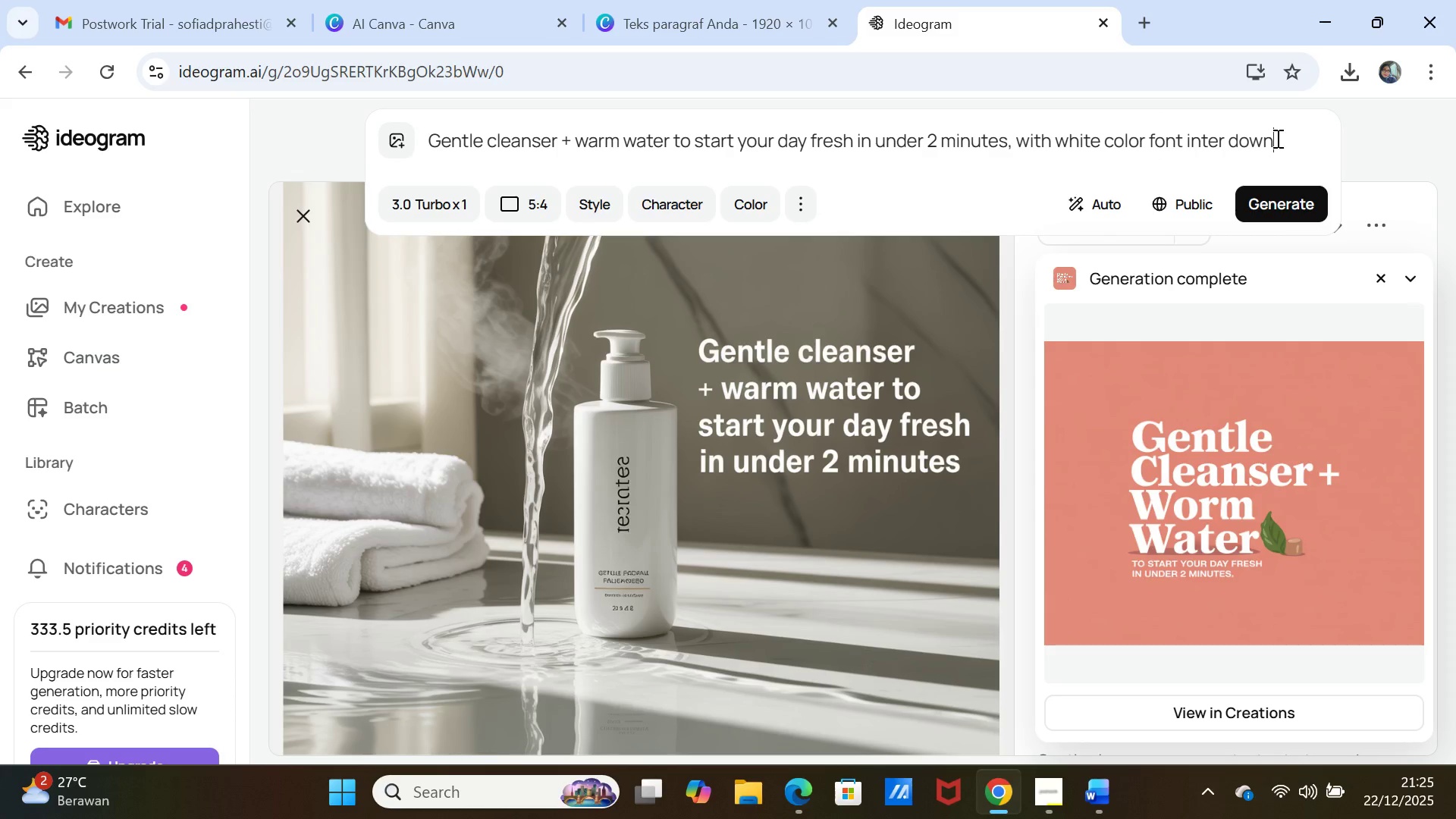 
left_click_drag(start_coordinate=[1276, 138], to_coordinate=[1230, 142])
 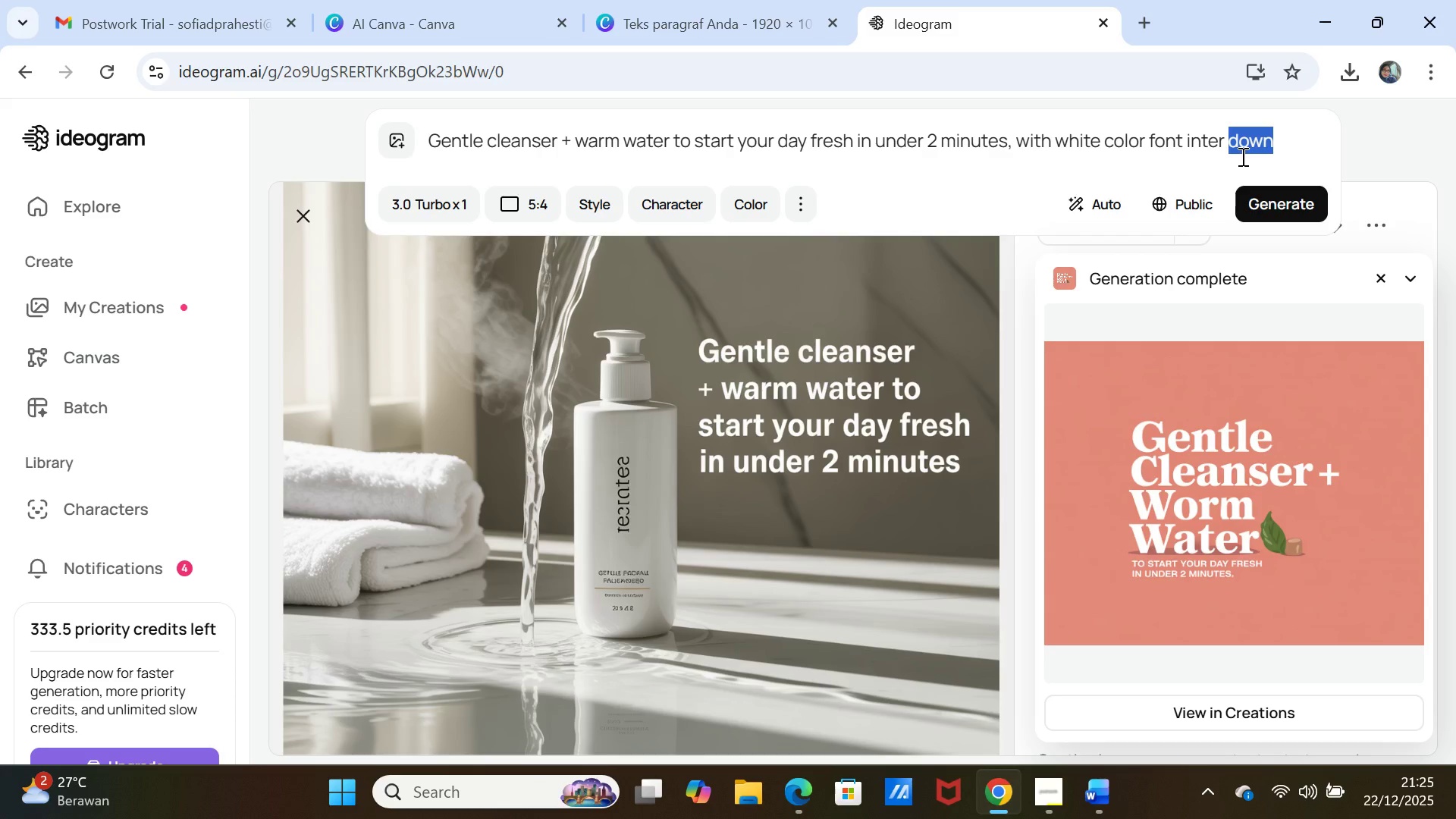 
left_click([1228, 130])
 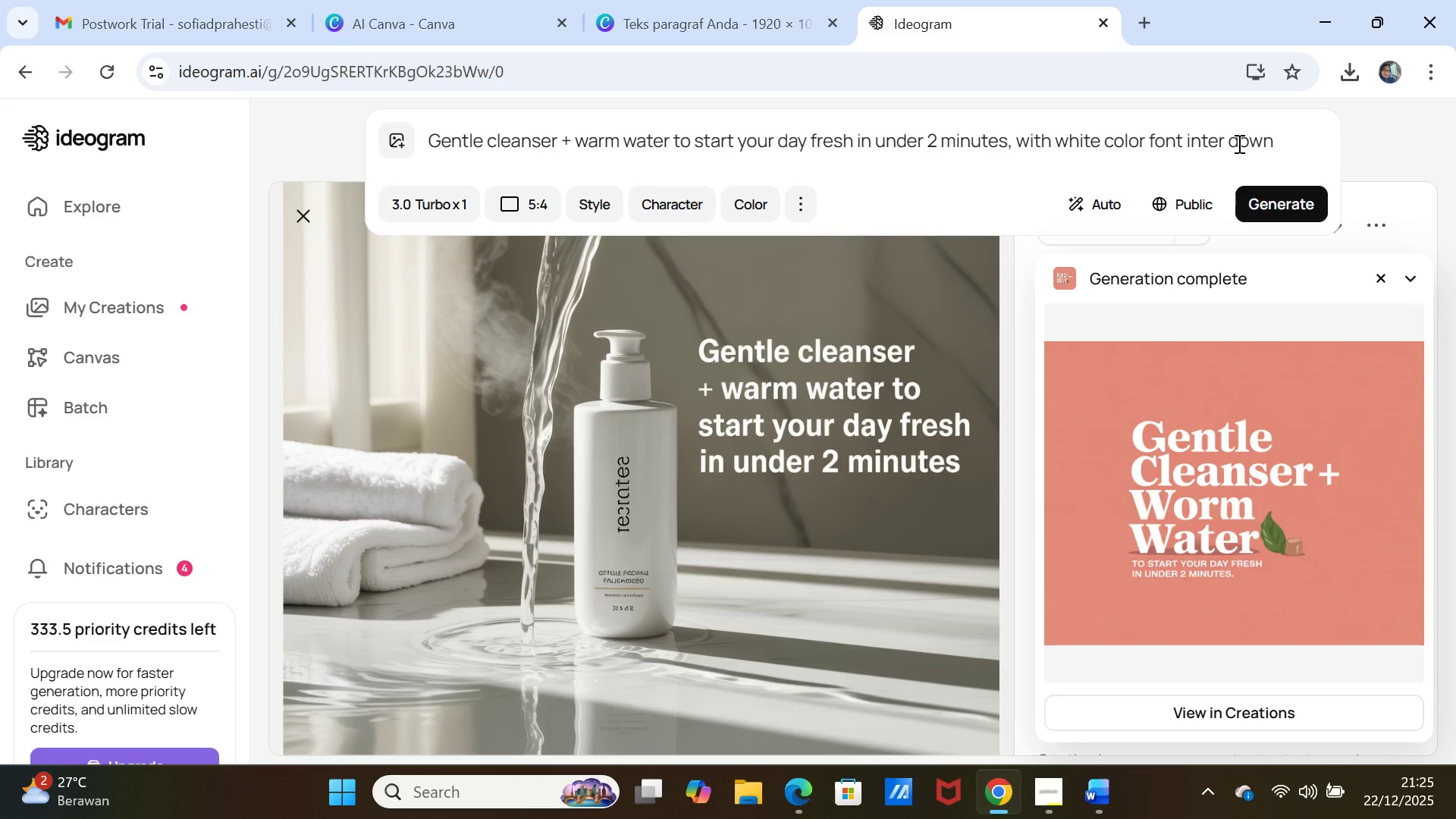 
type(up )
 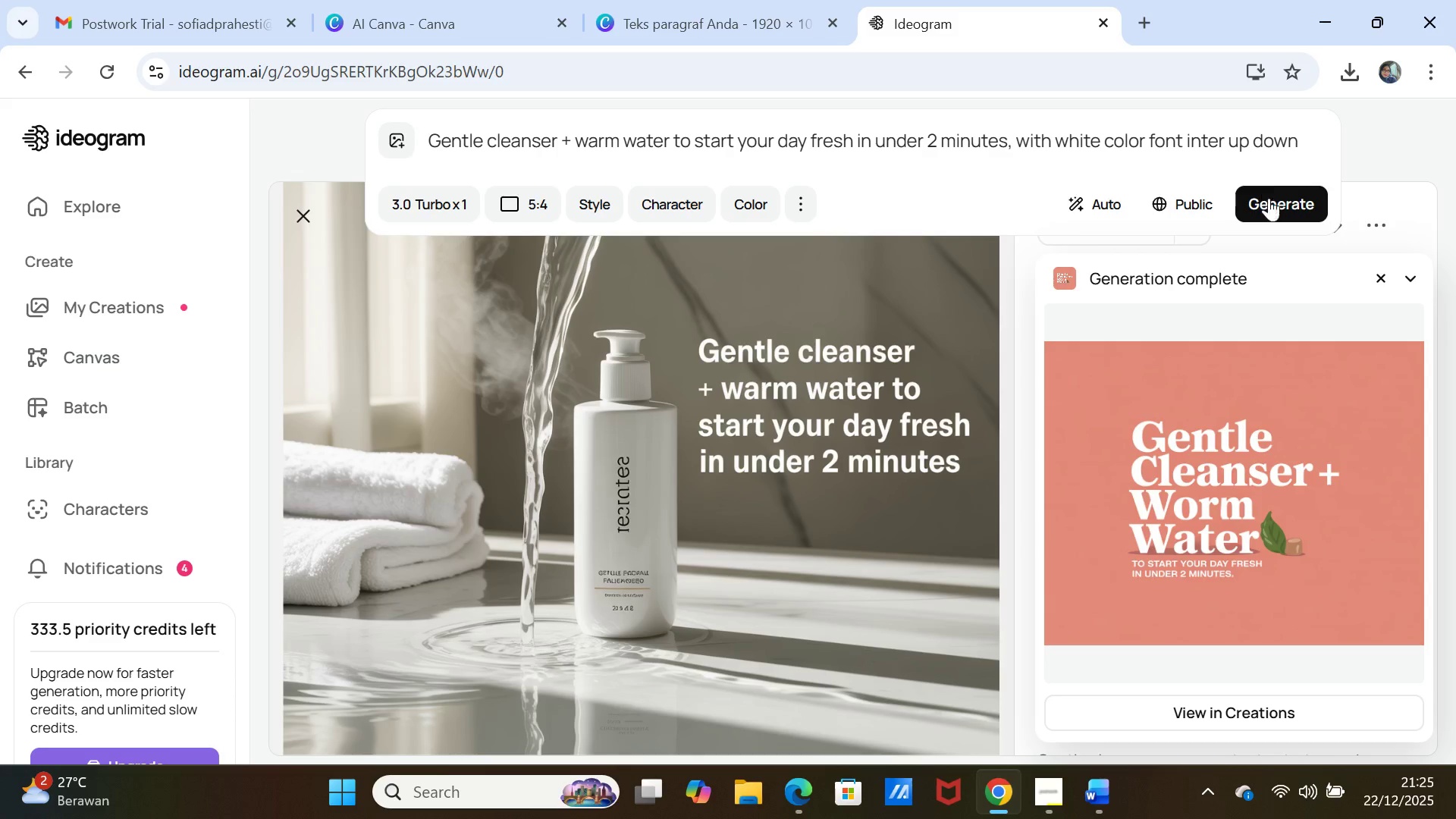 
left_click([1270, 202])
 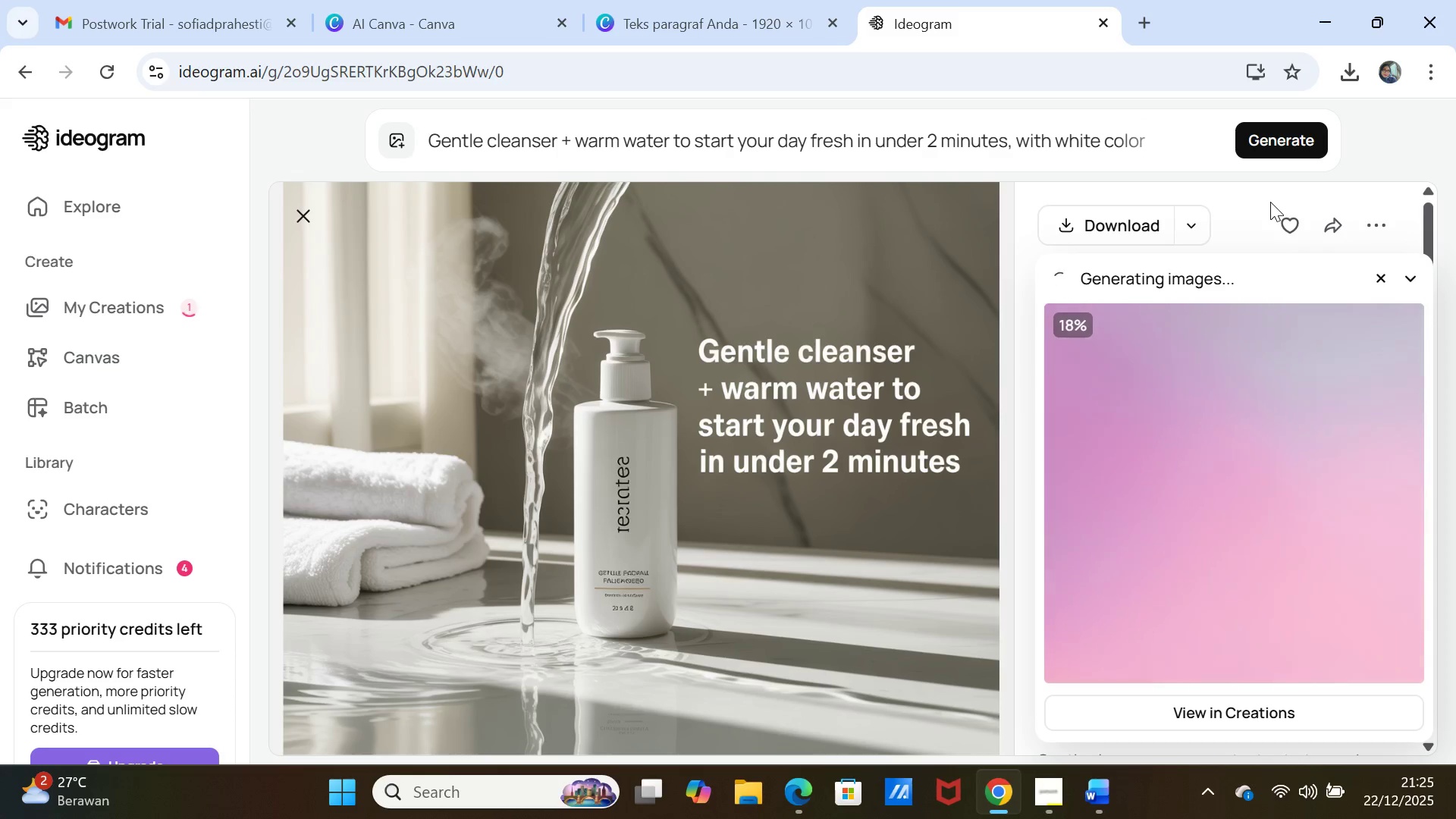 
wait(10.48)
 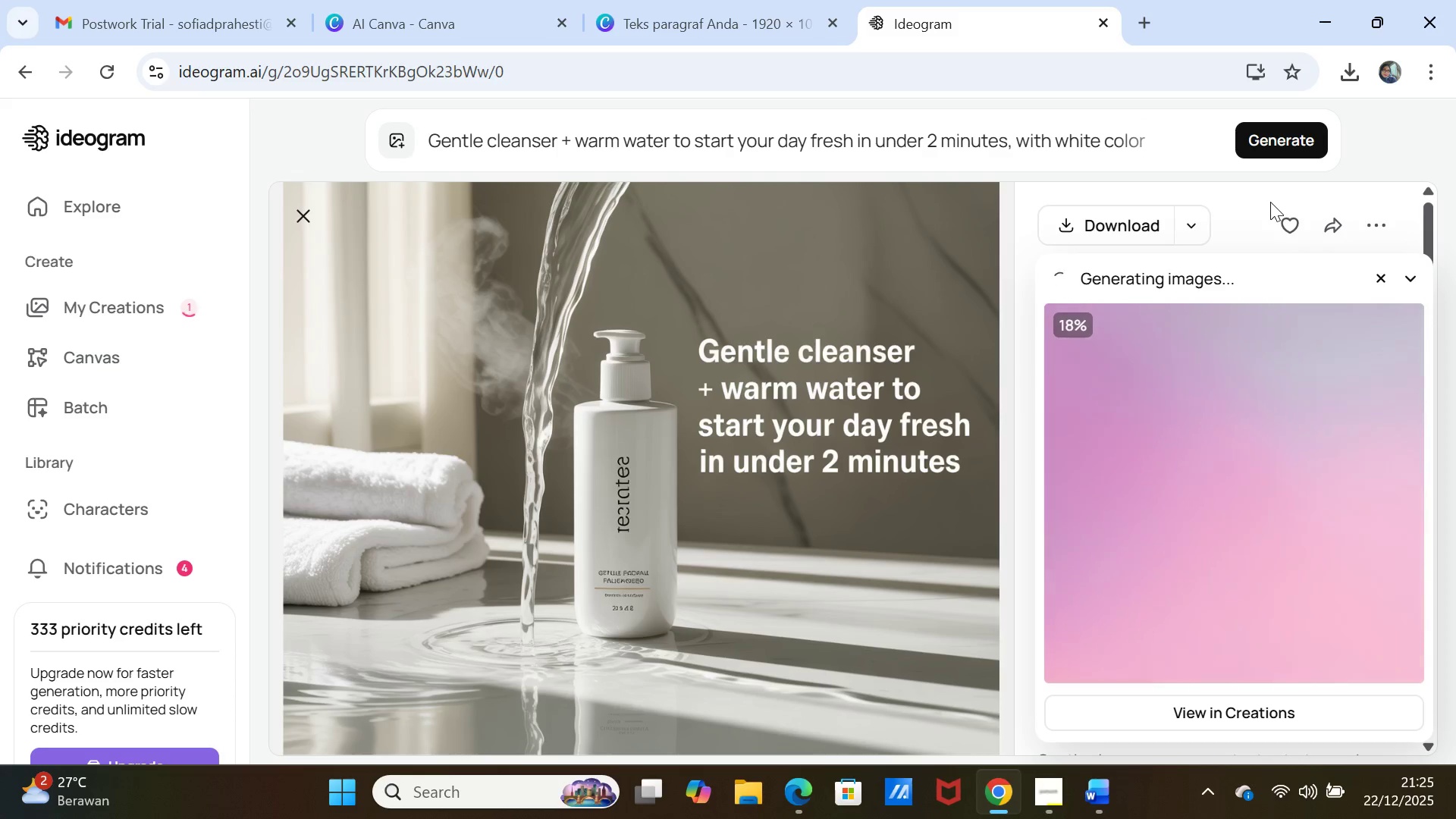 
left_click([1094, 133])
 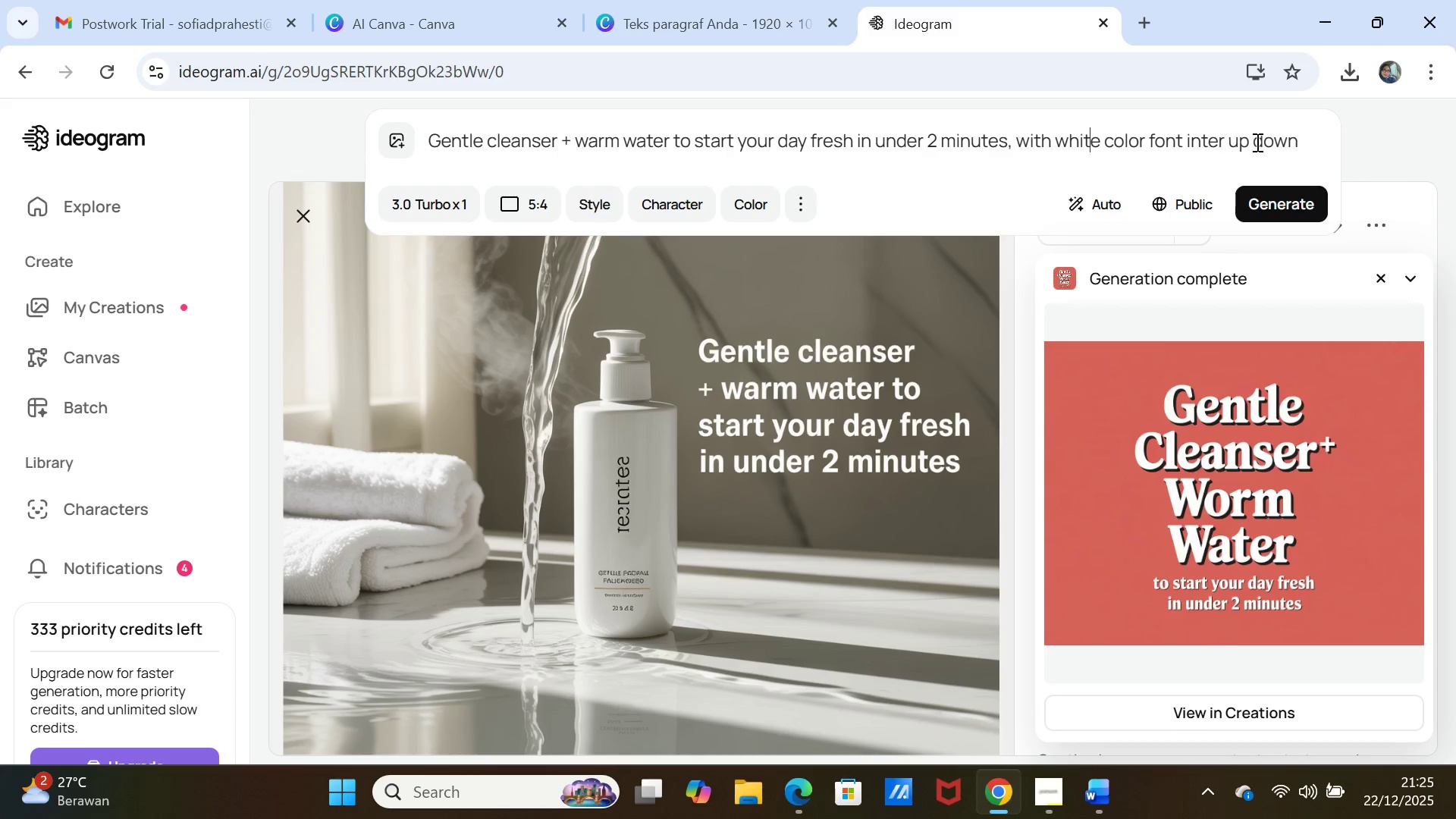 
left_click_drag(start_coordinate=[1232, 140], to_coordinate=[1299, 130])
 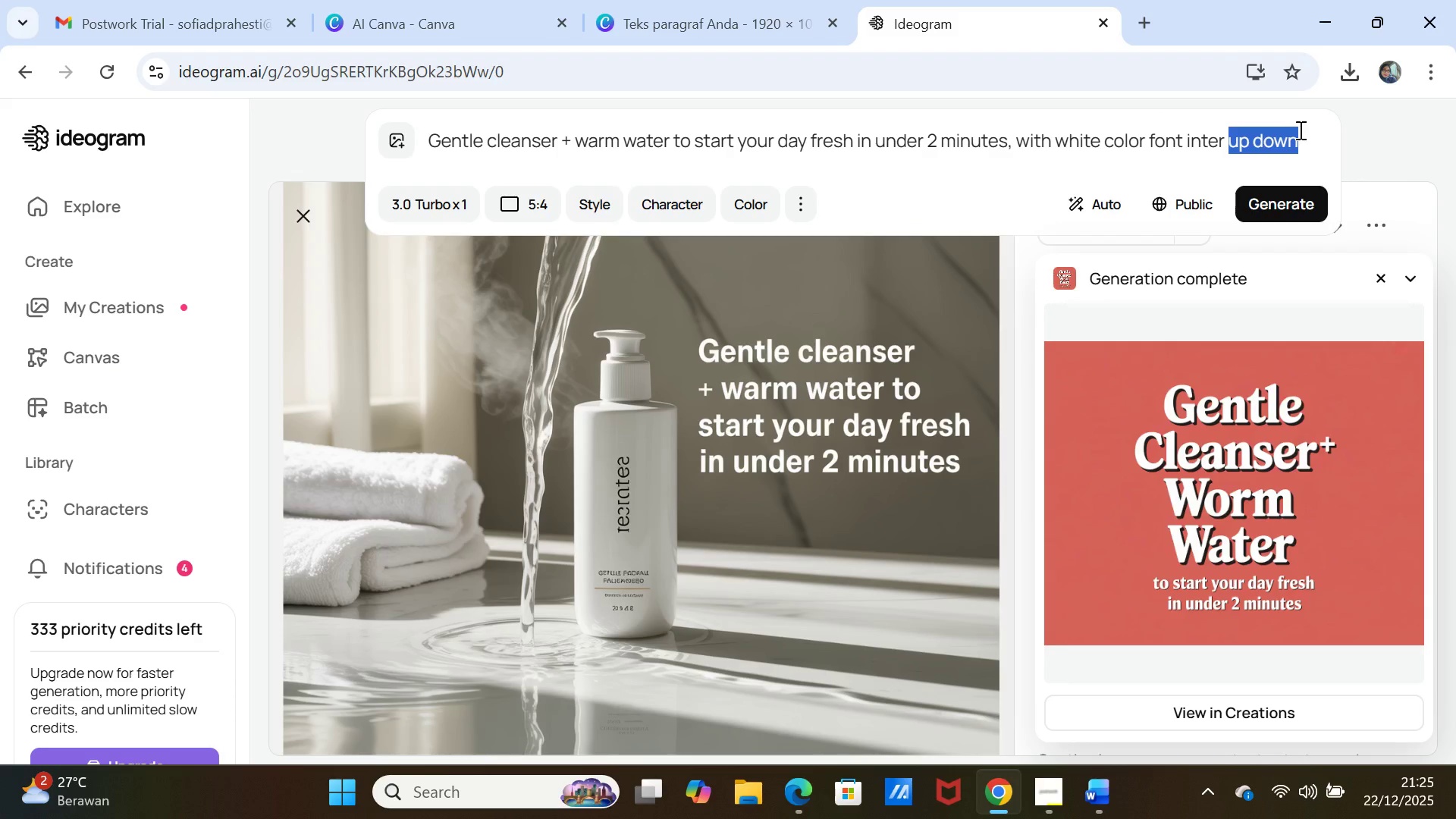 
key(Backspace)
 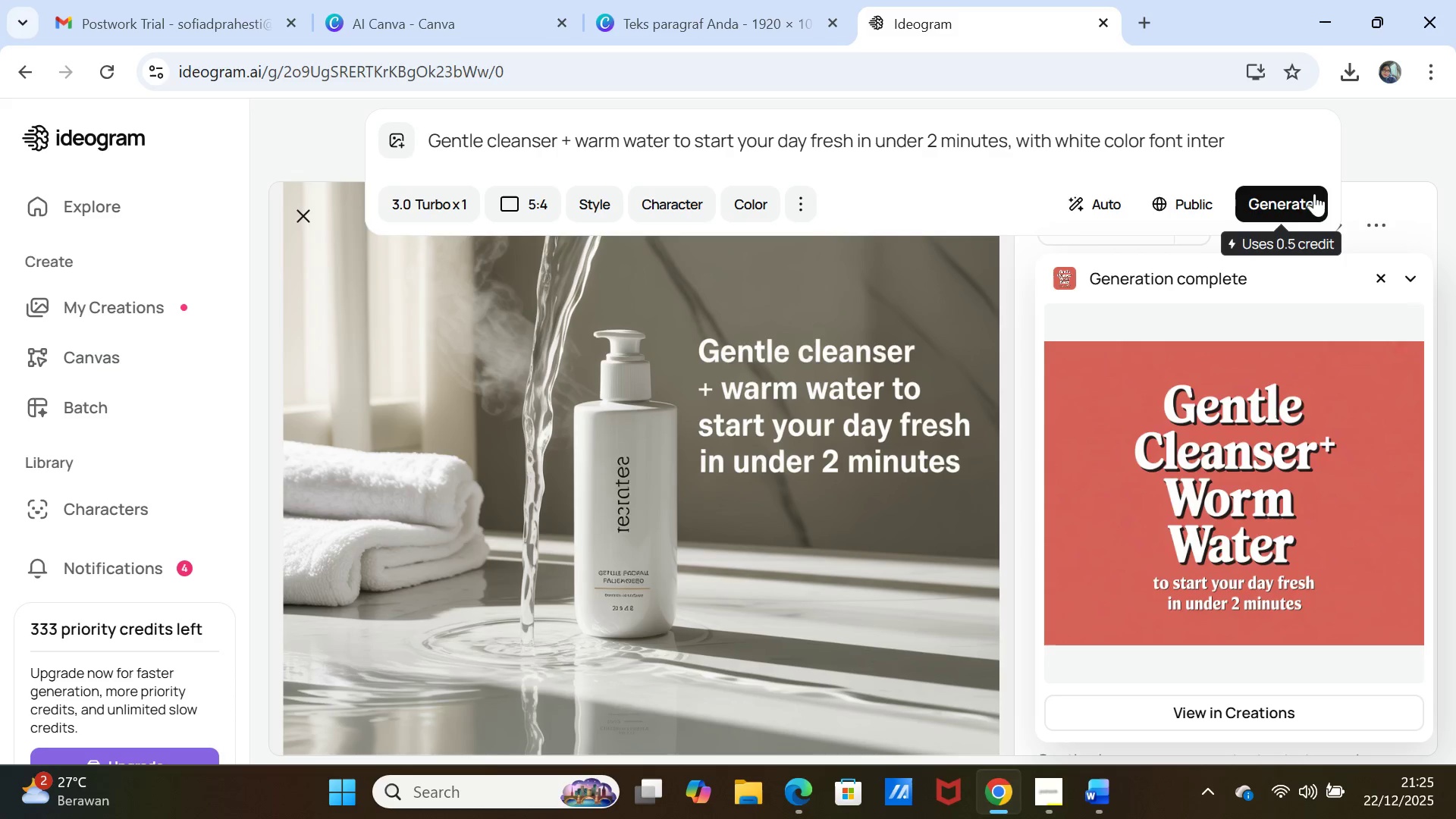 
left_click([1309, 198])
 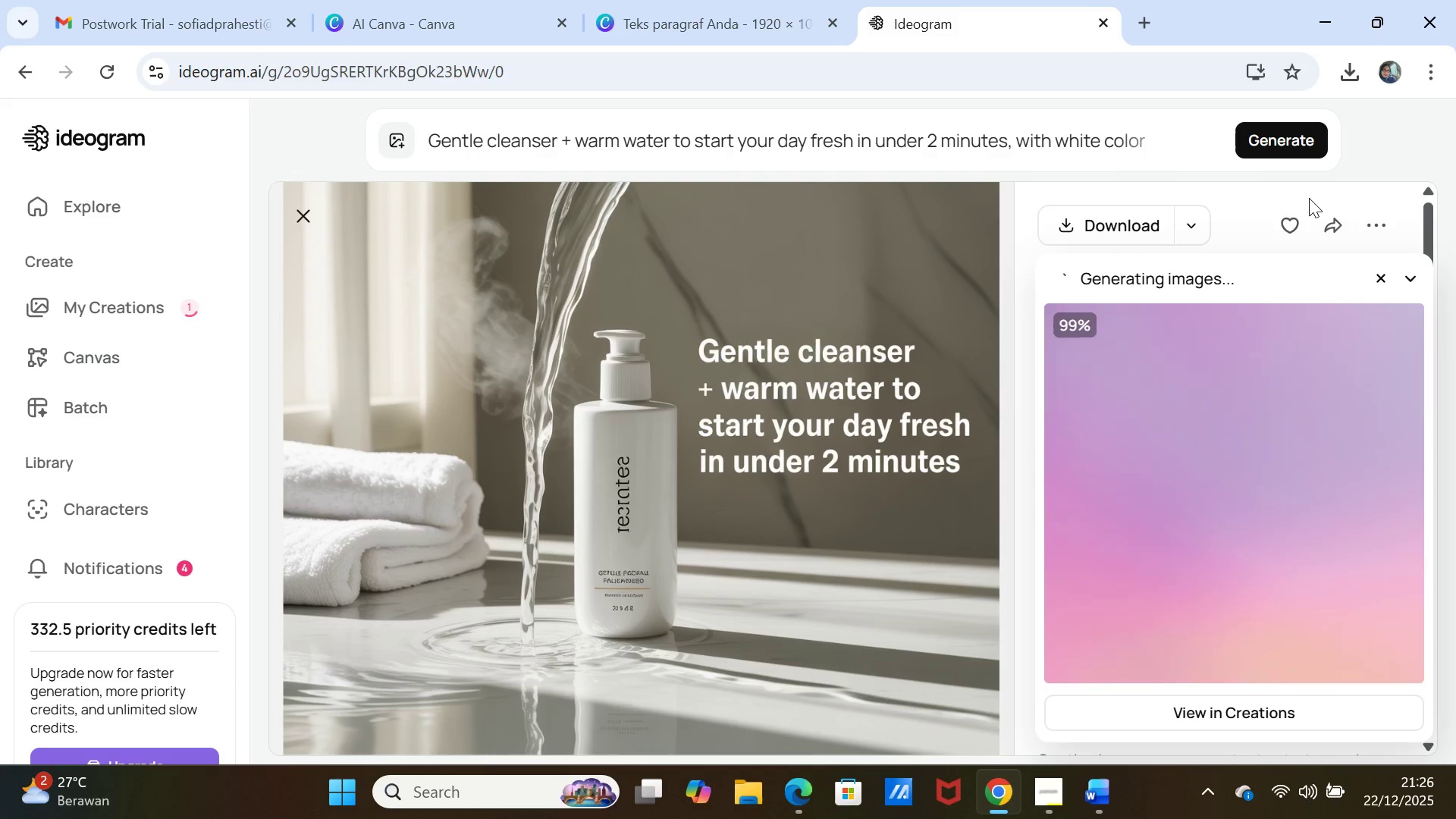 
wait(17.66)
 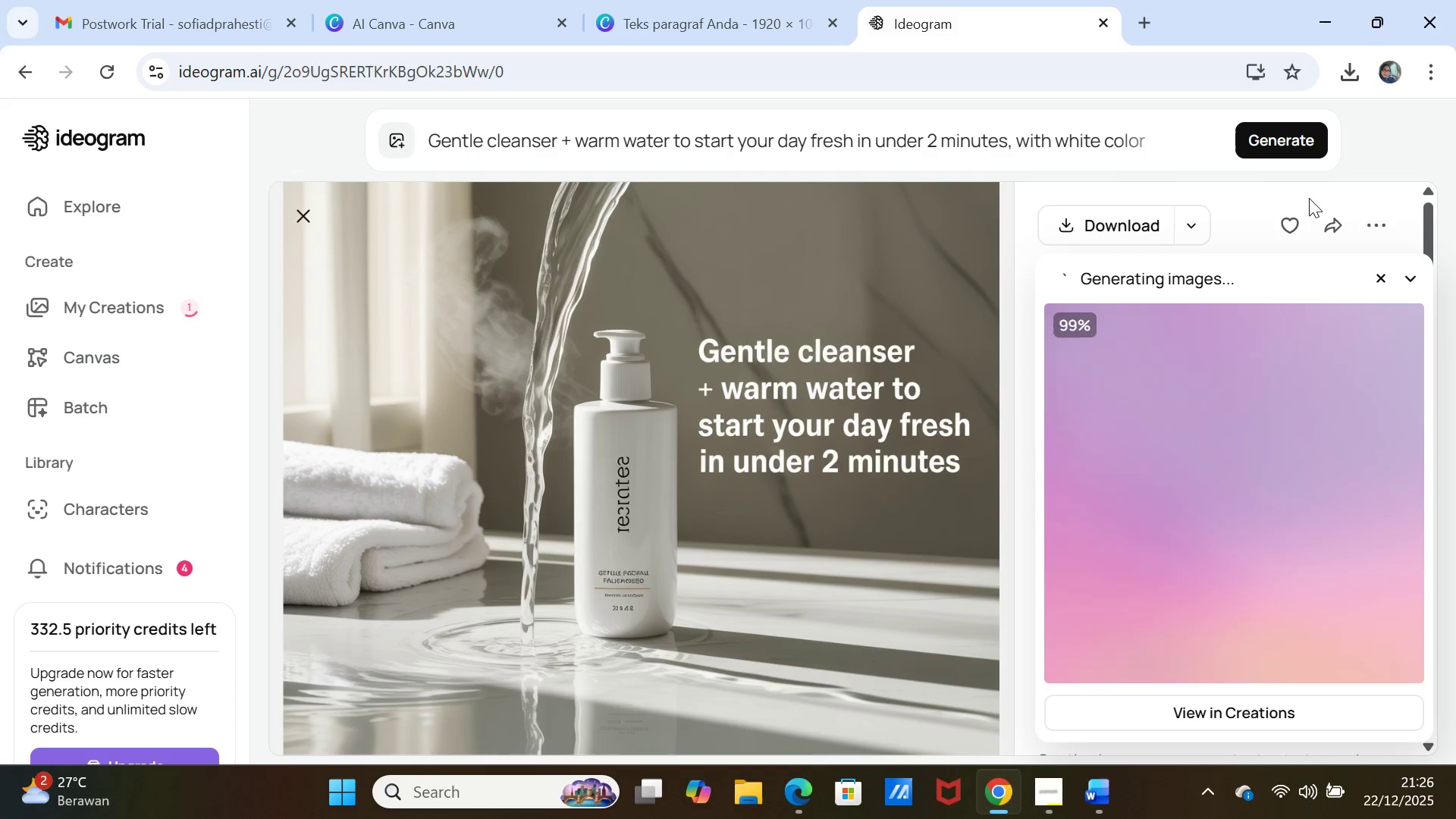 
left_click([1346, 430])
 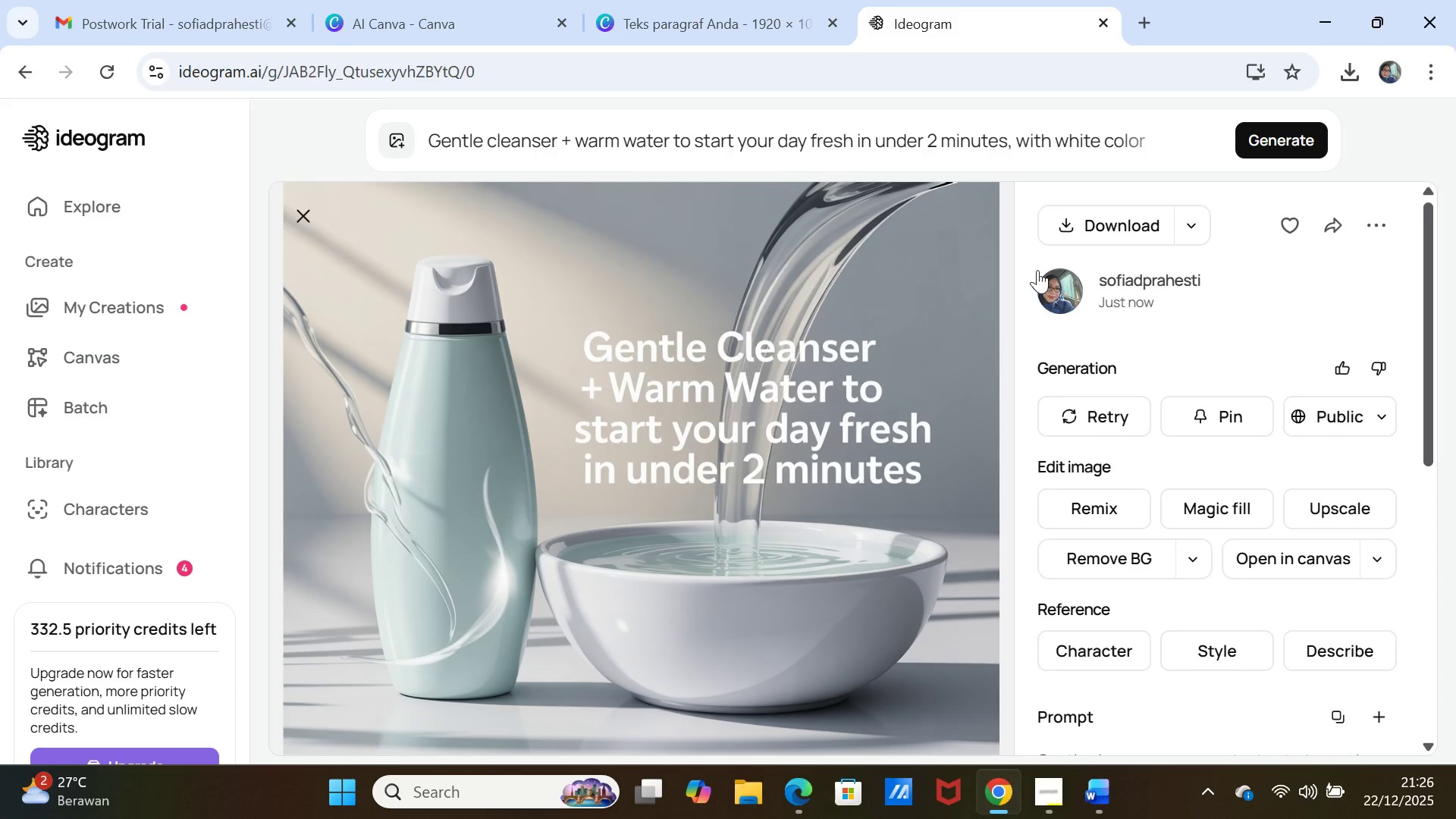 
left_click([1087, 218])
 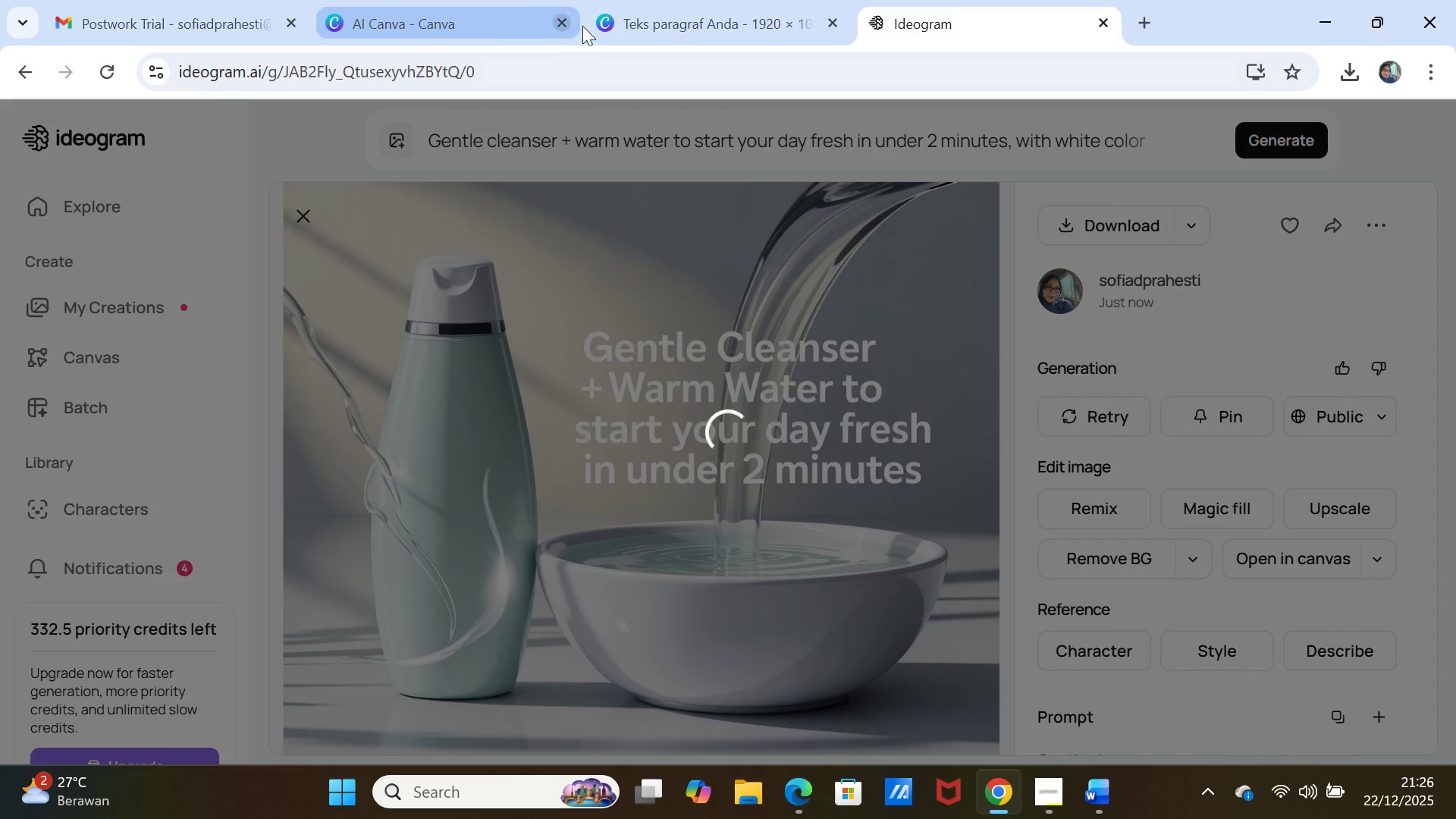 
left_click([636, 16])
 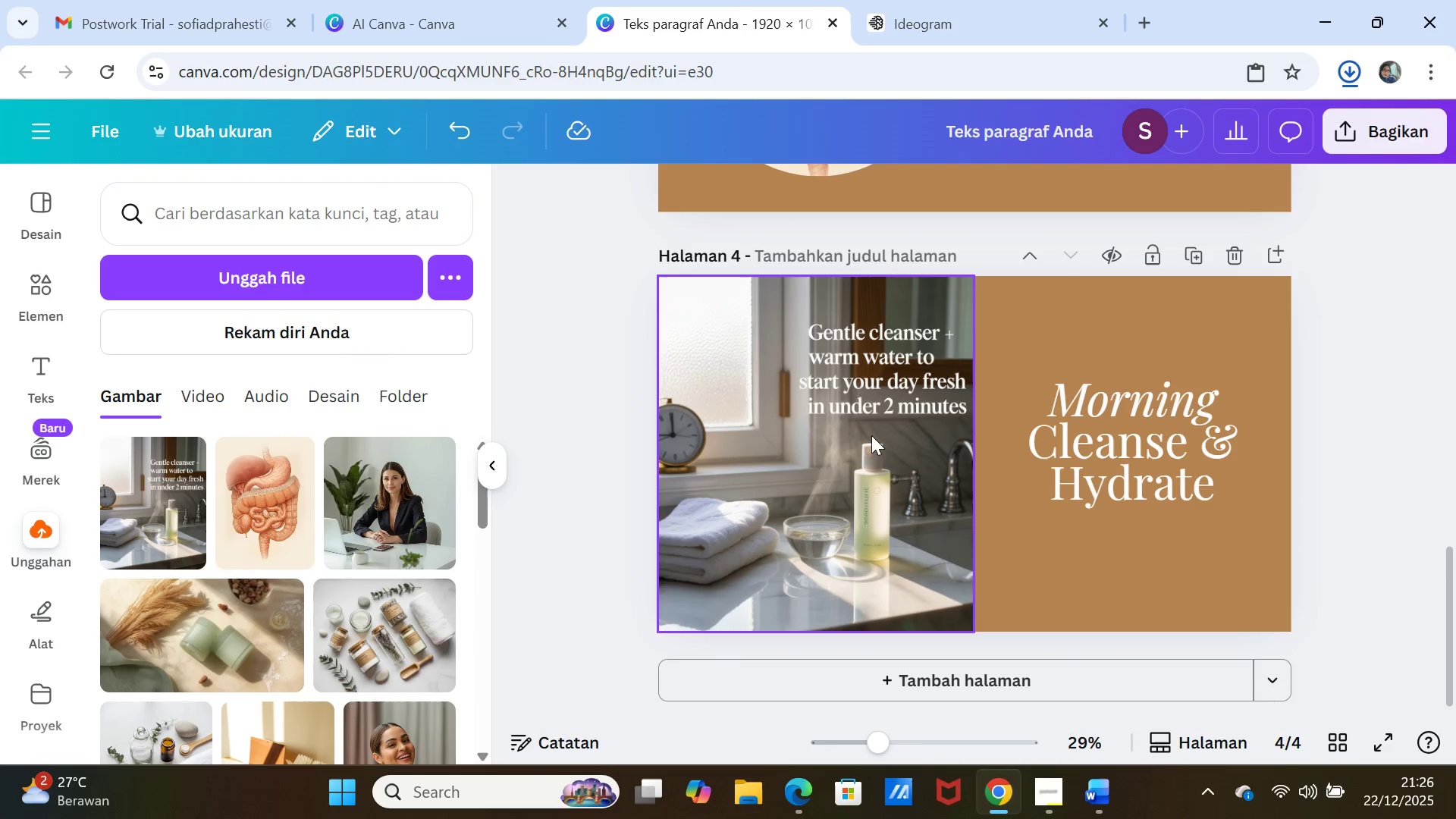 
left_click([849, 462])
 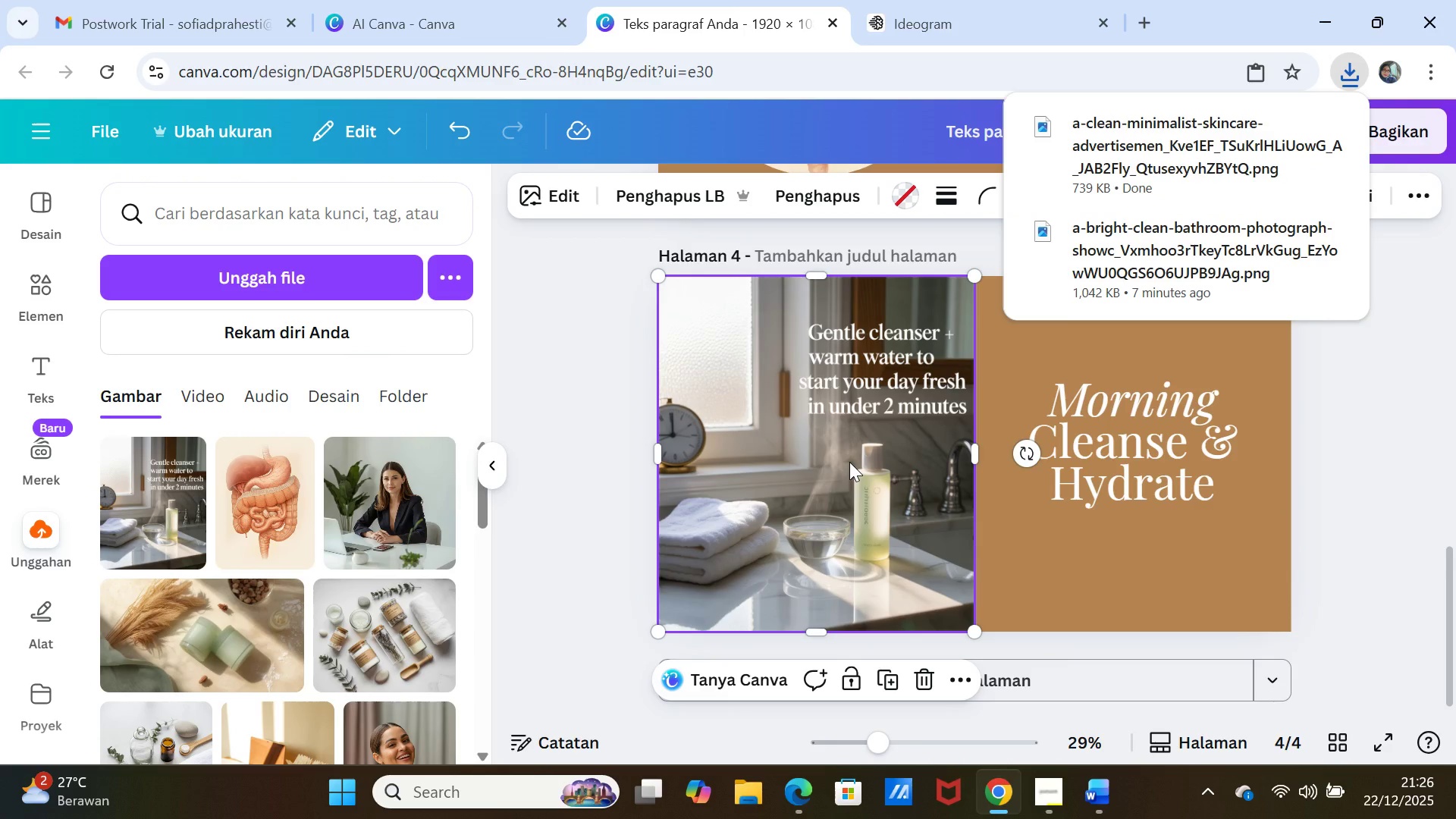 
key(Delete)
 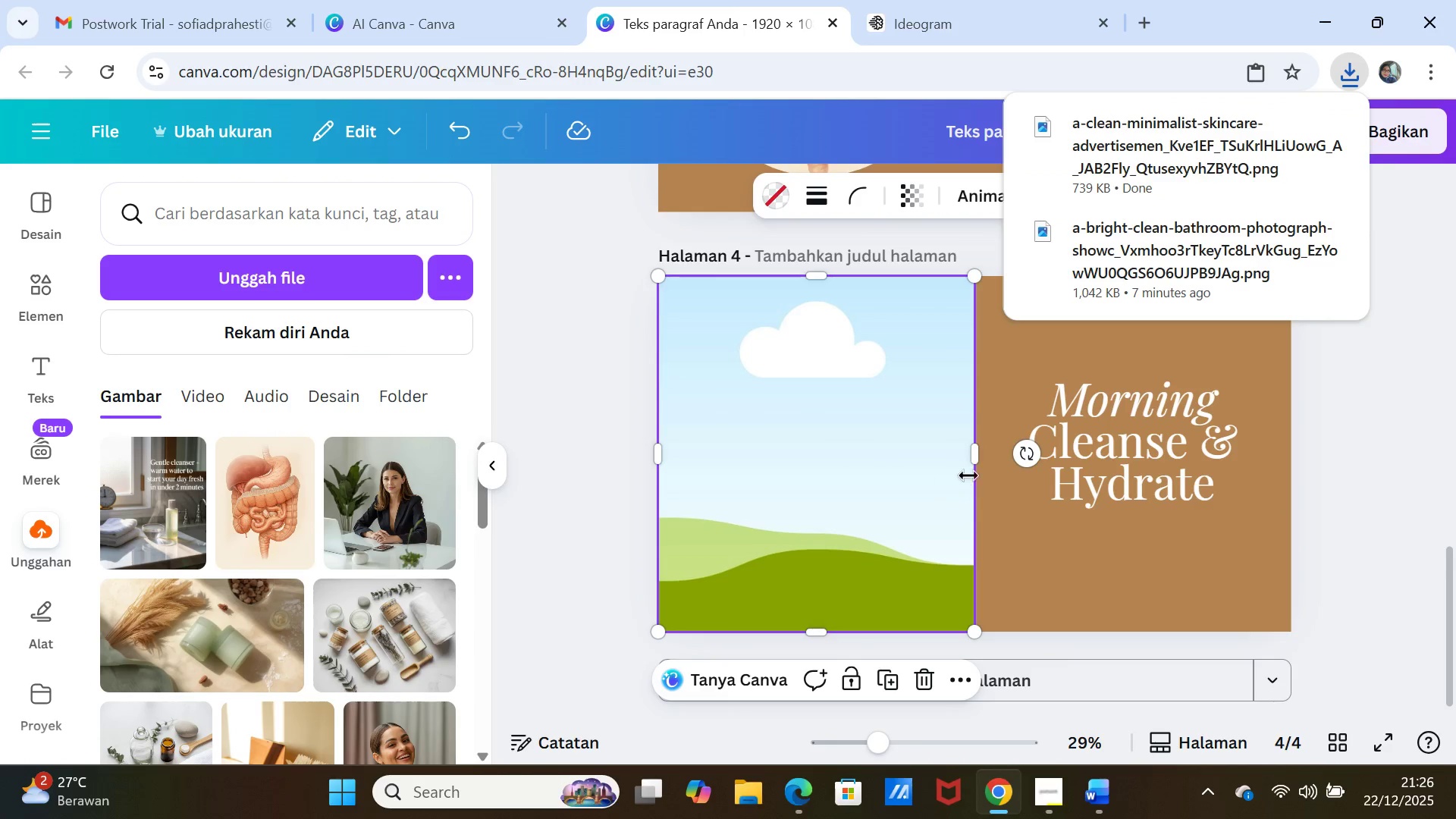 
left_click_drag(start_coordinate=[981, 453], to_coordinate=[1298, 453])
 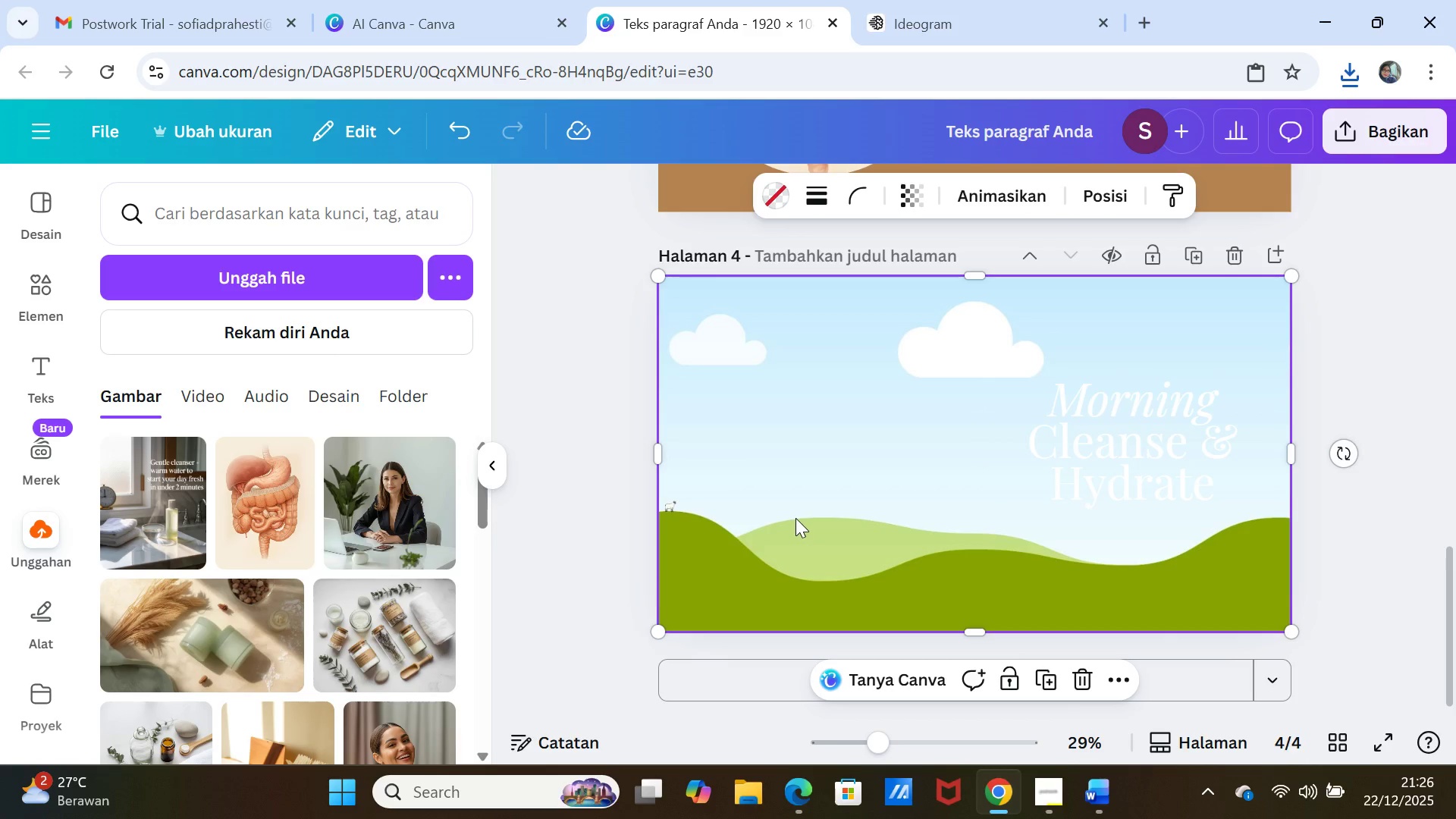 
left_click([795, 516])
 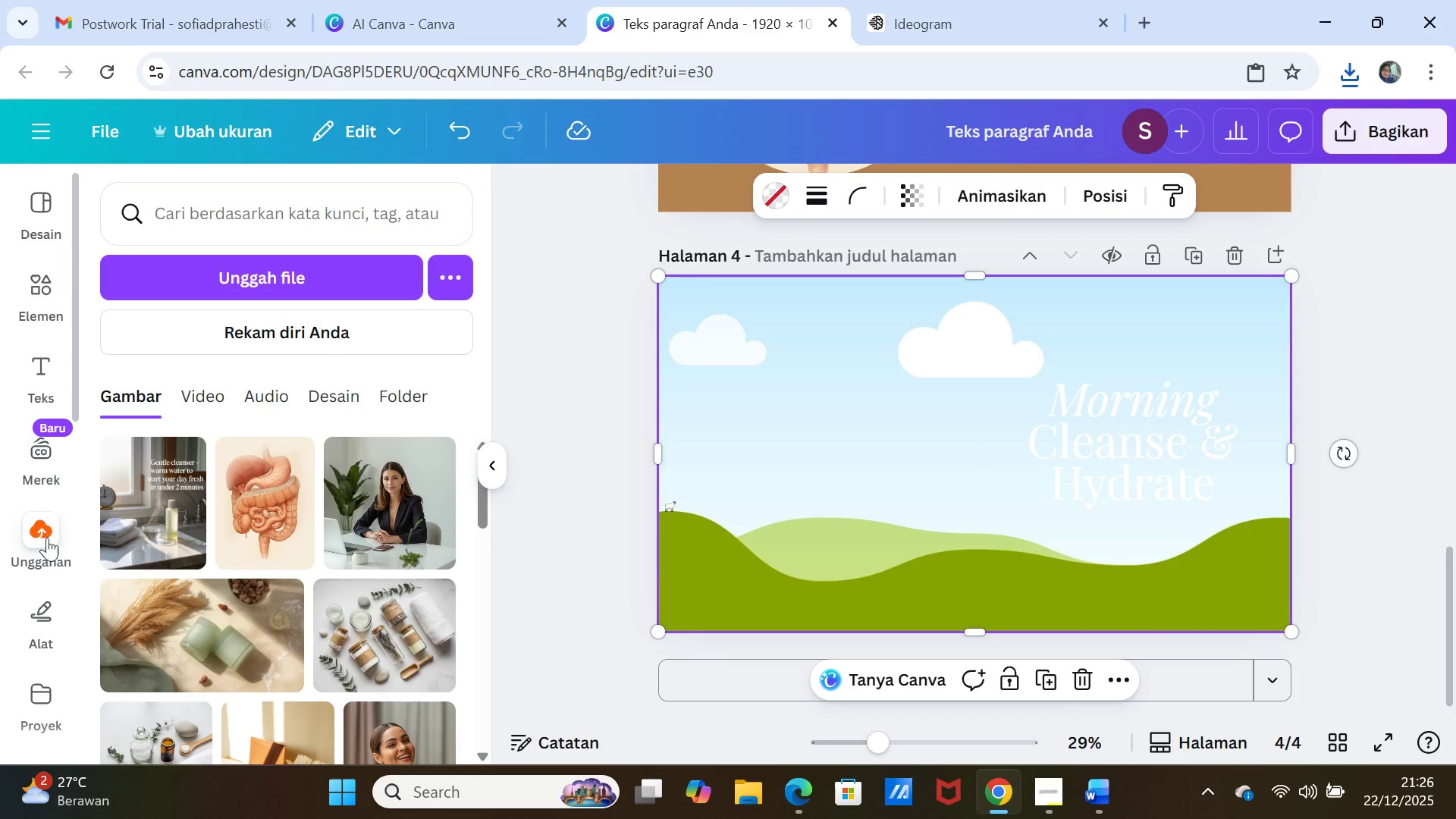 
left_click([45, 530])
 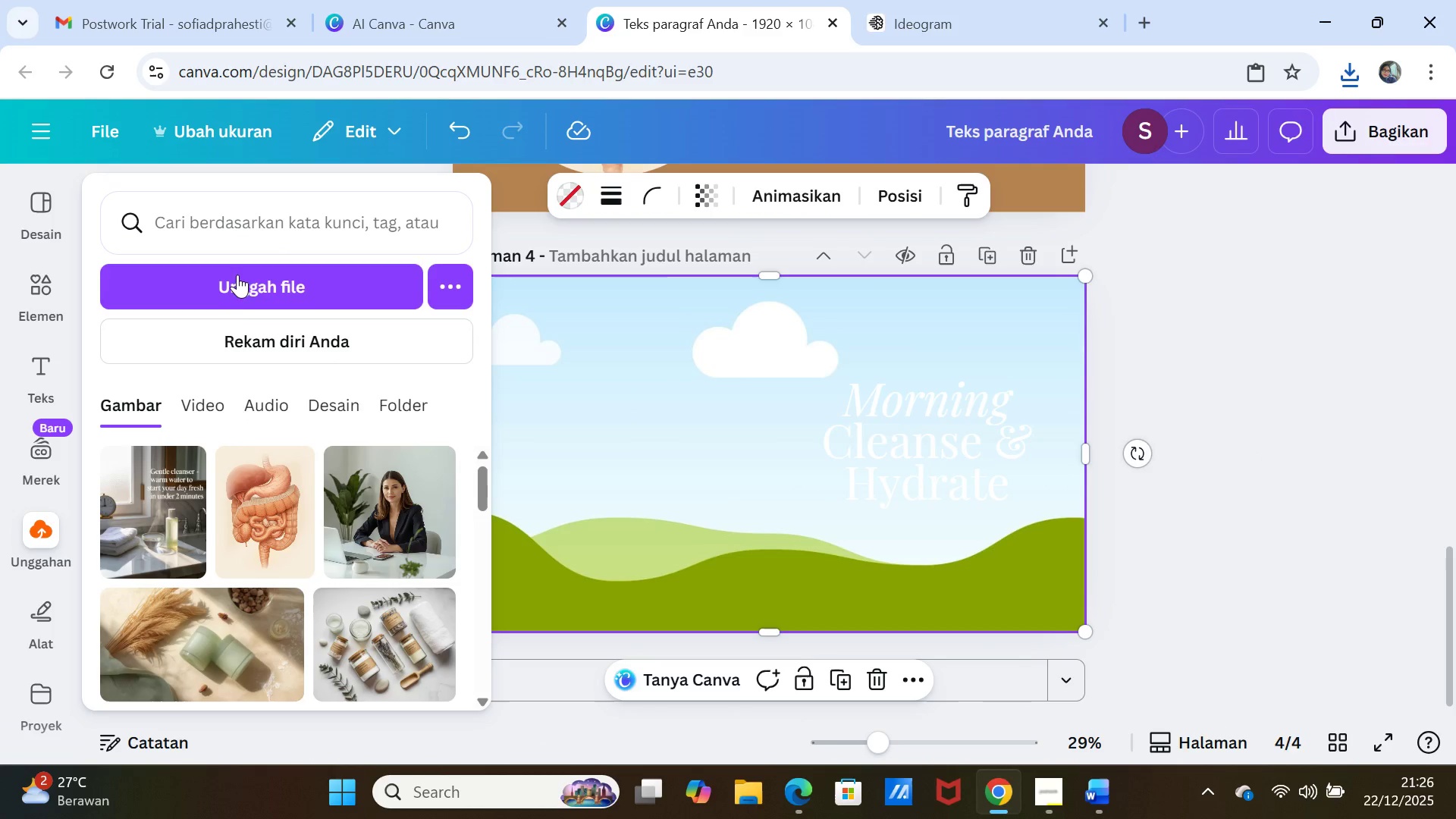 
left_click([230, 303])
 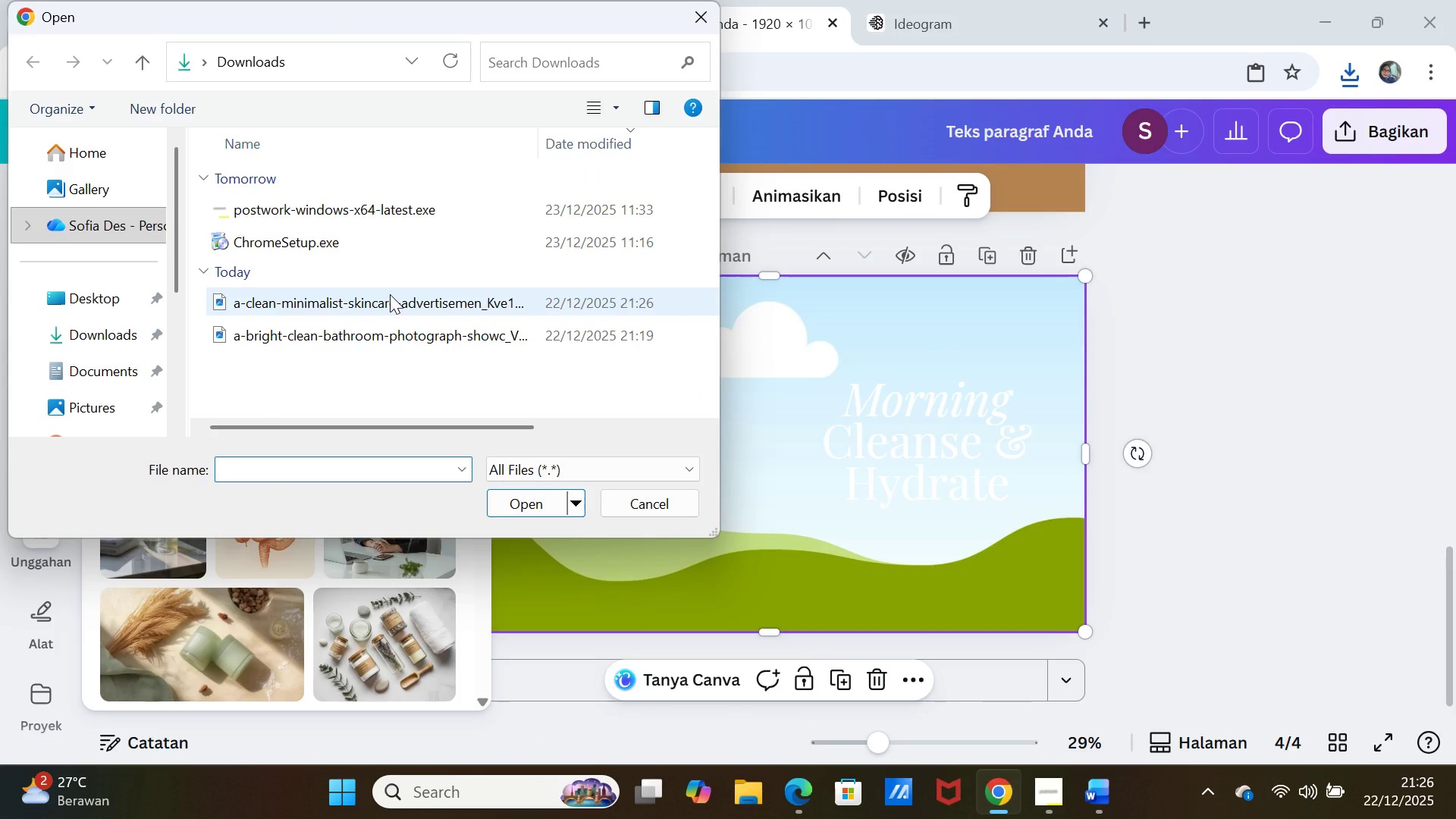 
left_click([390, 294])
 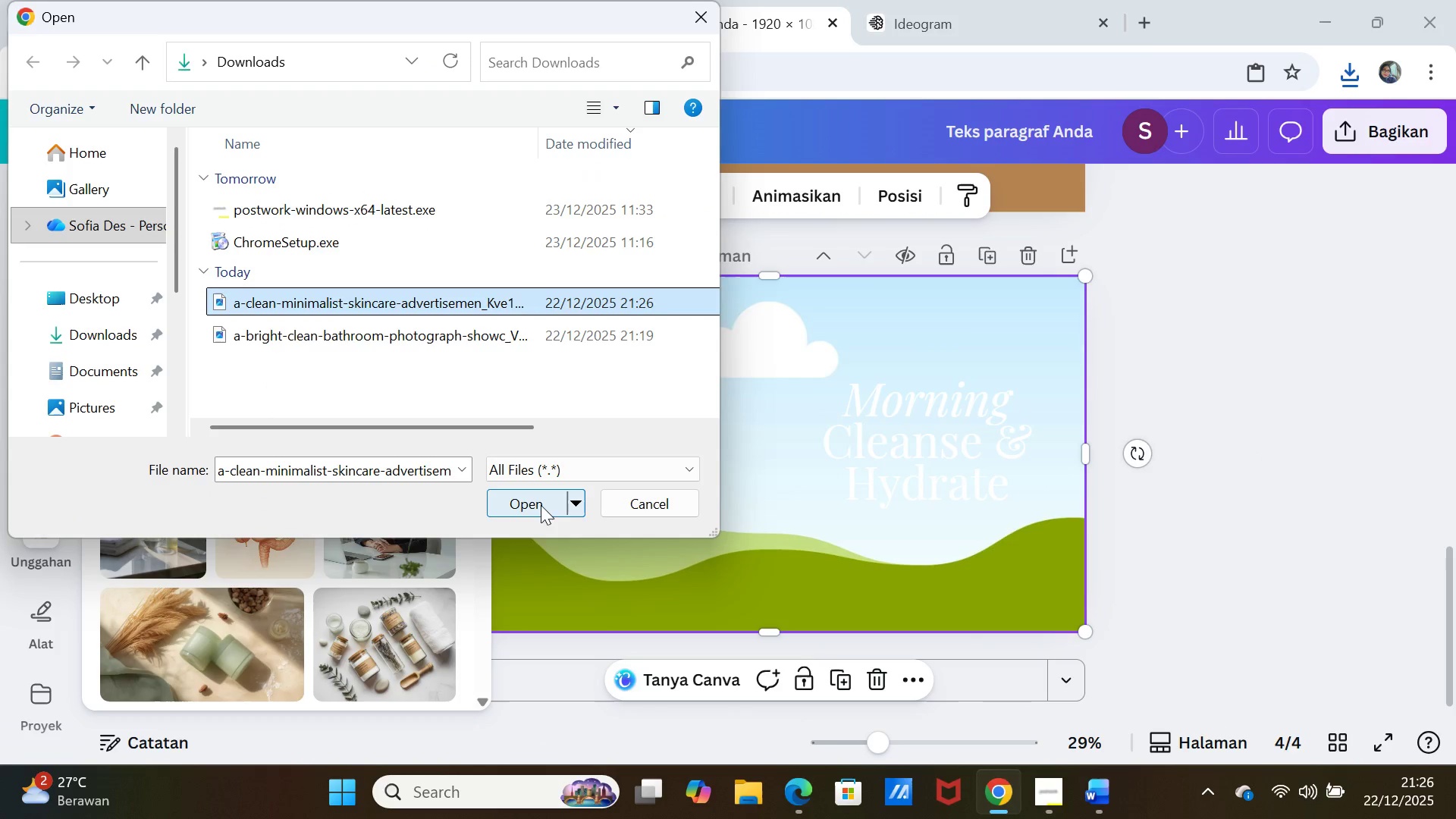 
left_click([539, 507])
 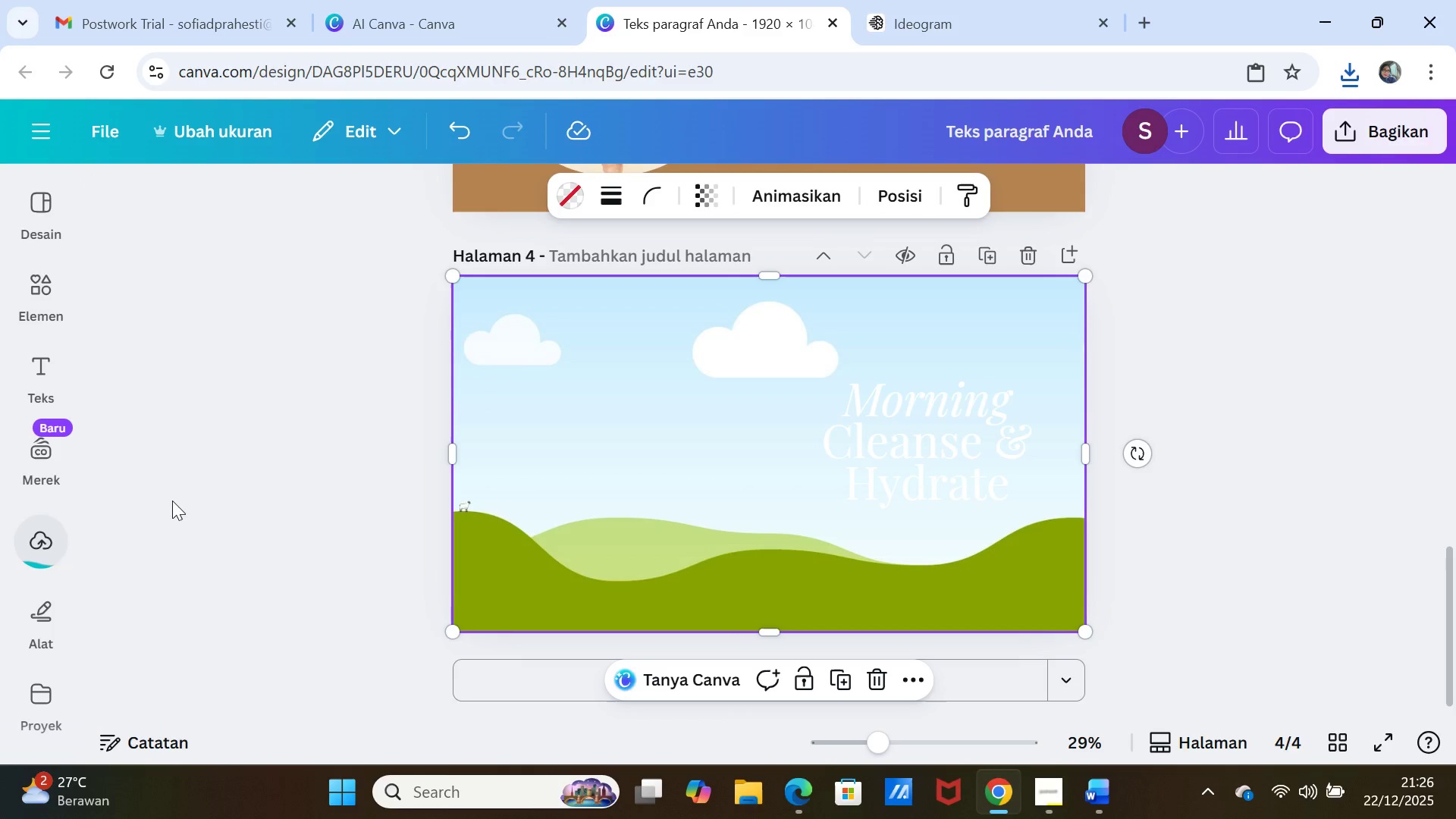 
mouse_move([147, 492])
 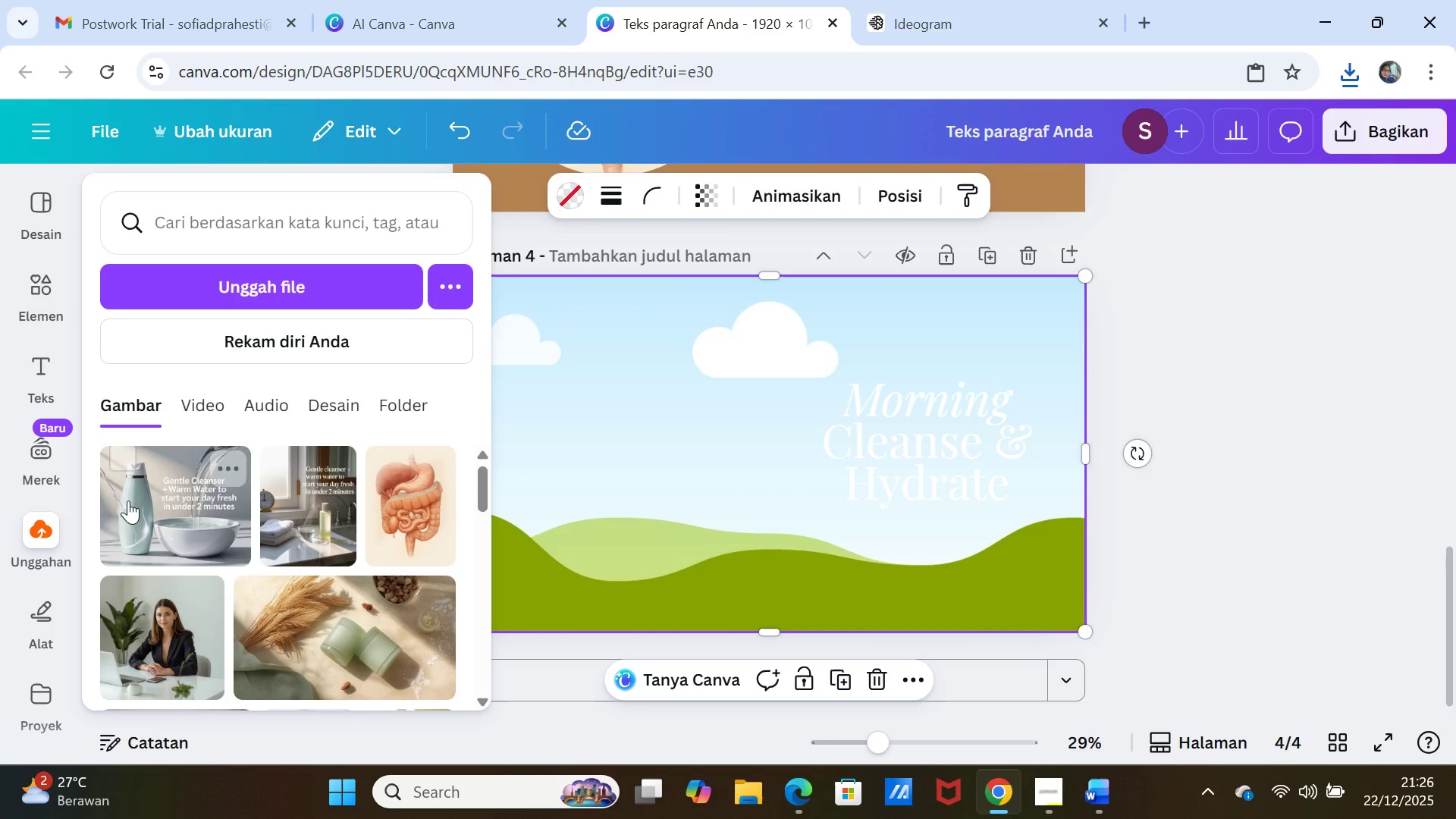 
left_click([149, 507])
 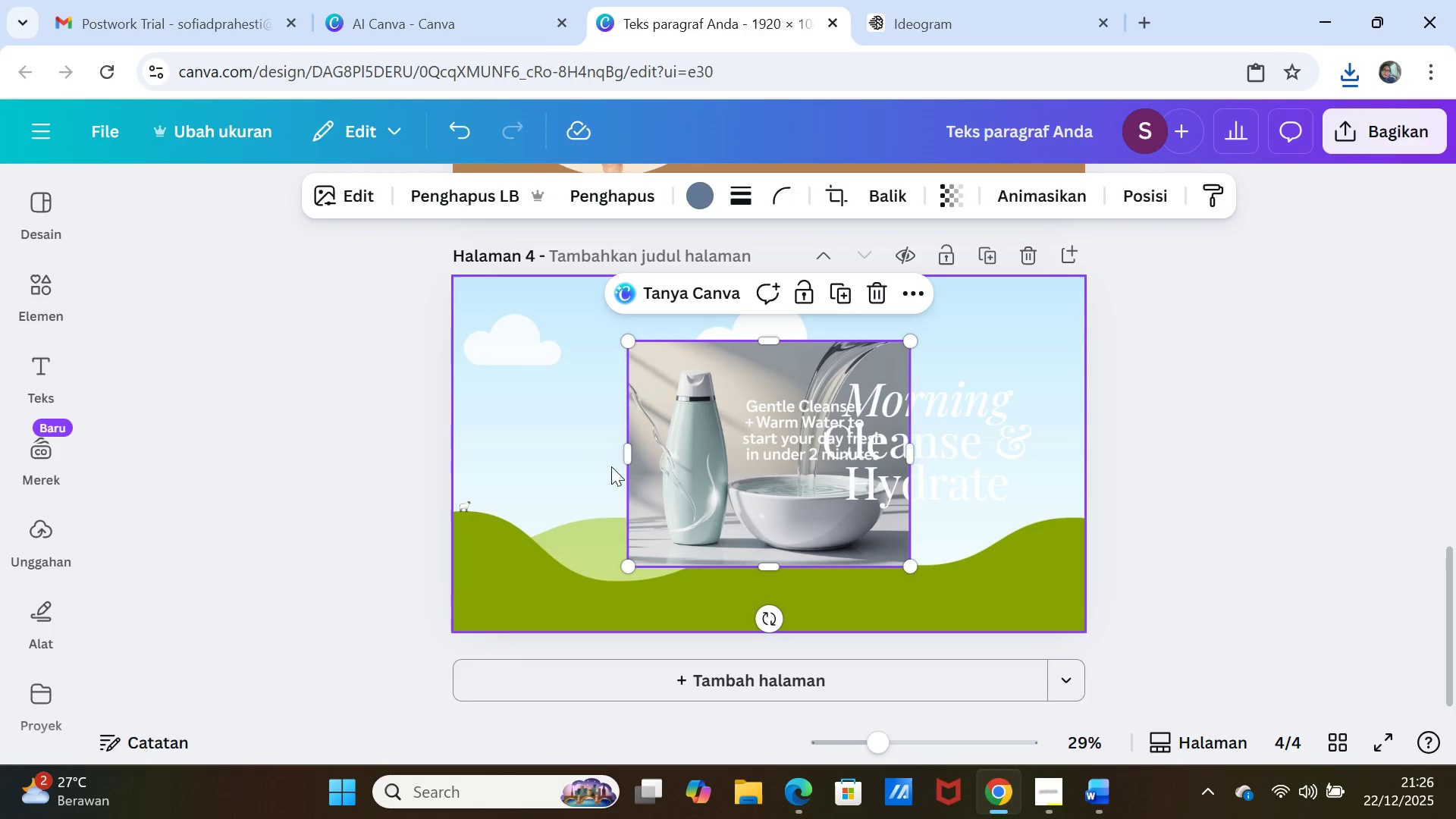 
left_click_drag(start_coordinate=[628, 453], to_coordinate=[456, 438])
 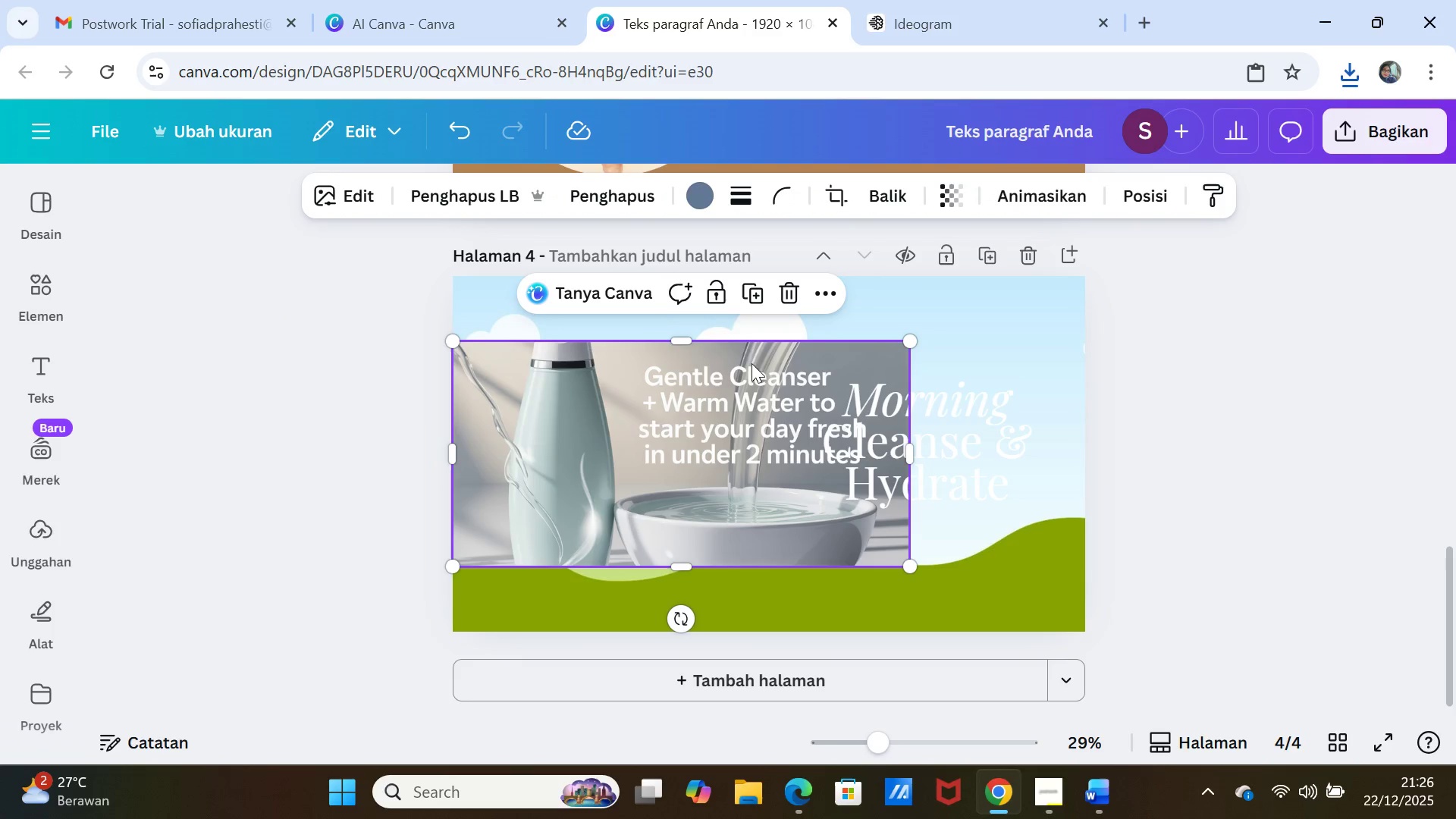 
left_click([725, 369])
 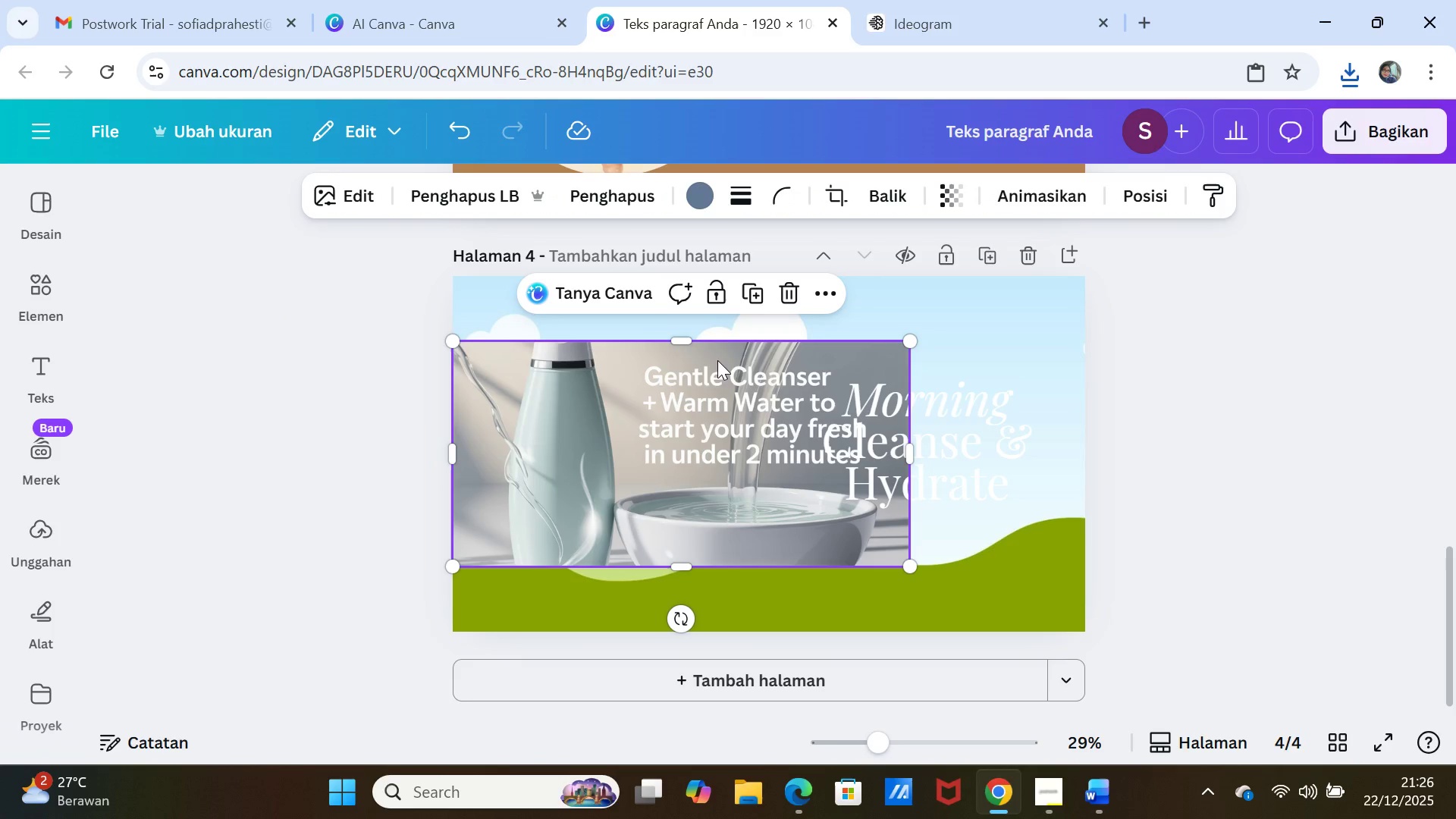 
left_click_drag(start_coordinate=[717, 360], to_coordinate=[733, 329])
 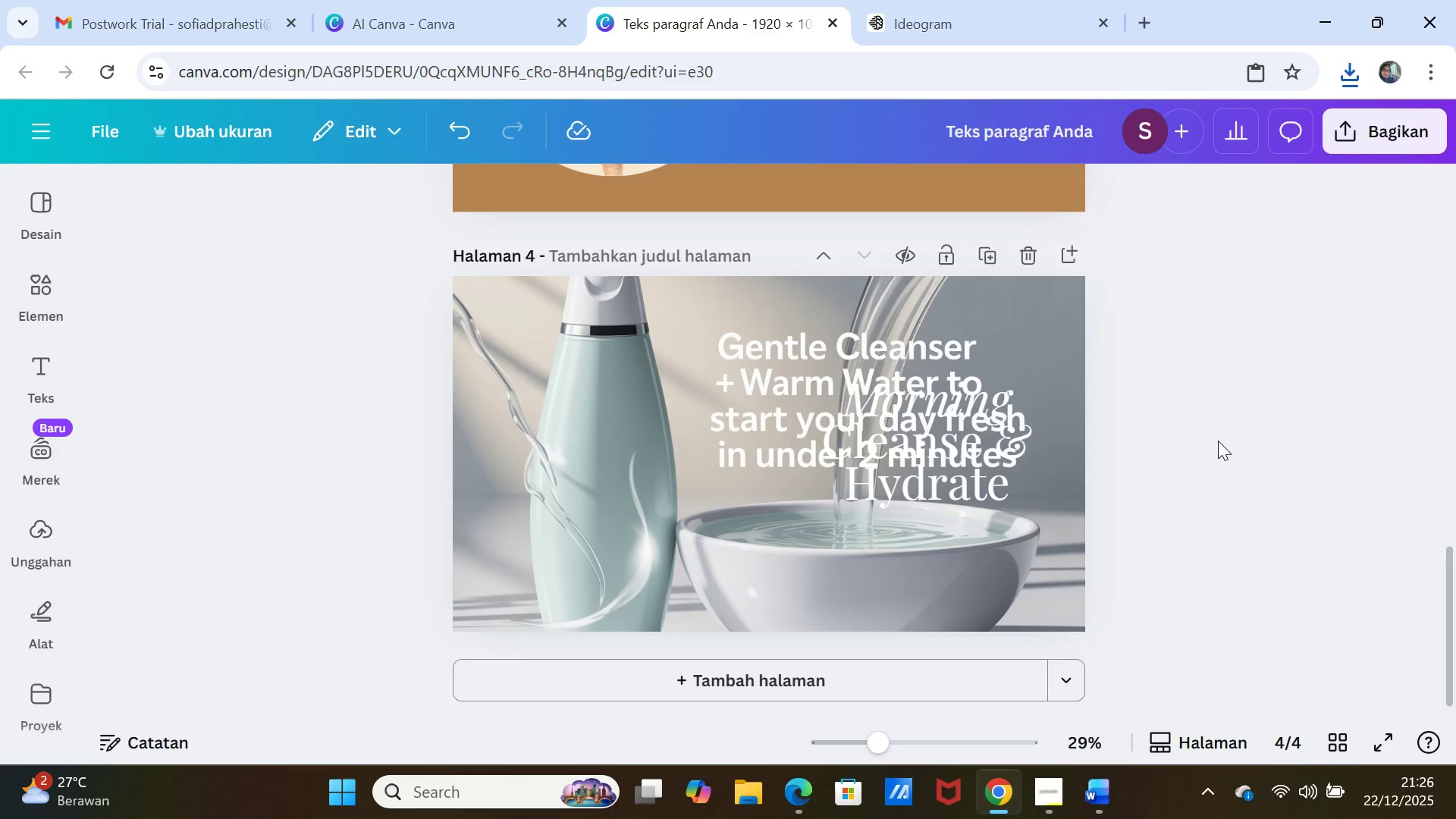 
left_click([1218, 441])
 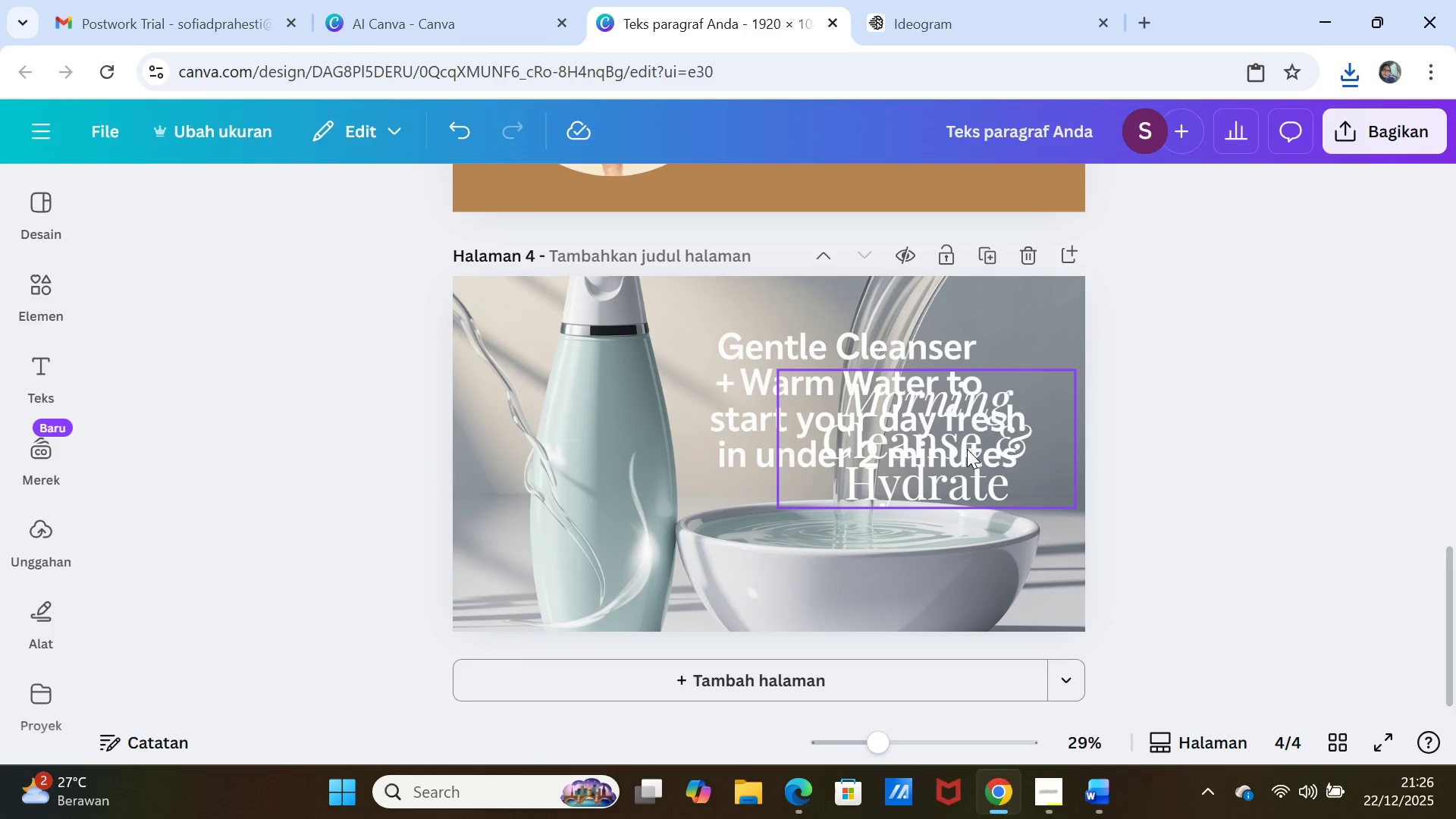 
left_click_drag(start_coordinate=[967, 449], to_coordinate=[862, 537])
 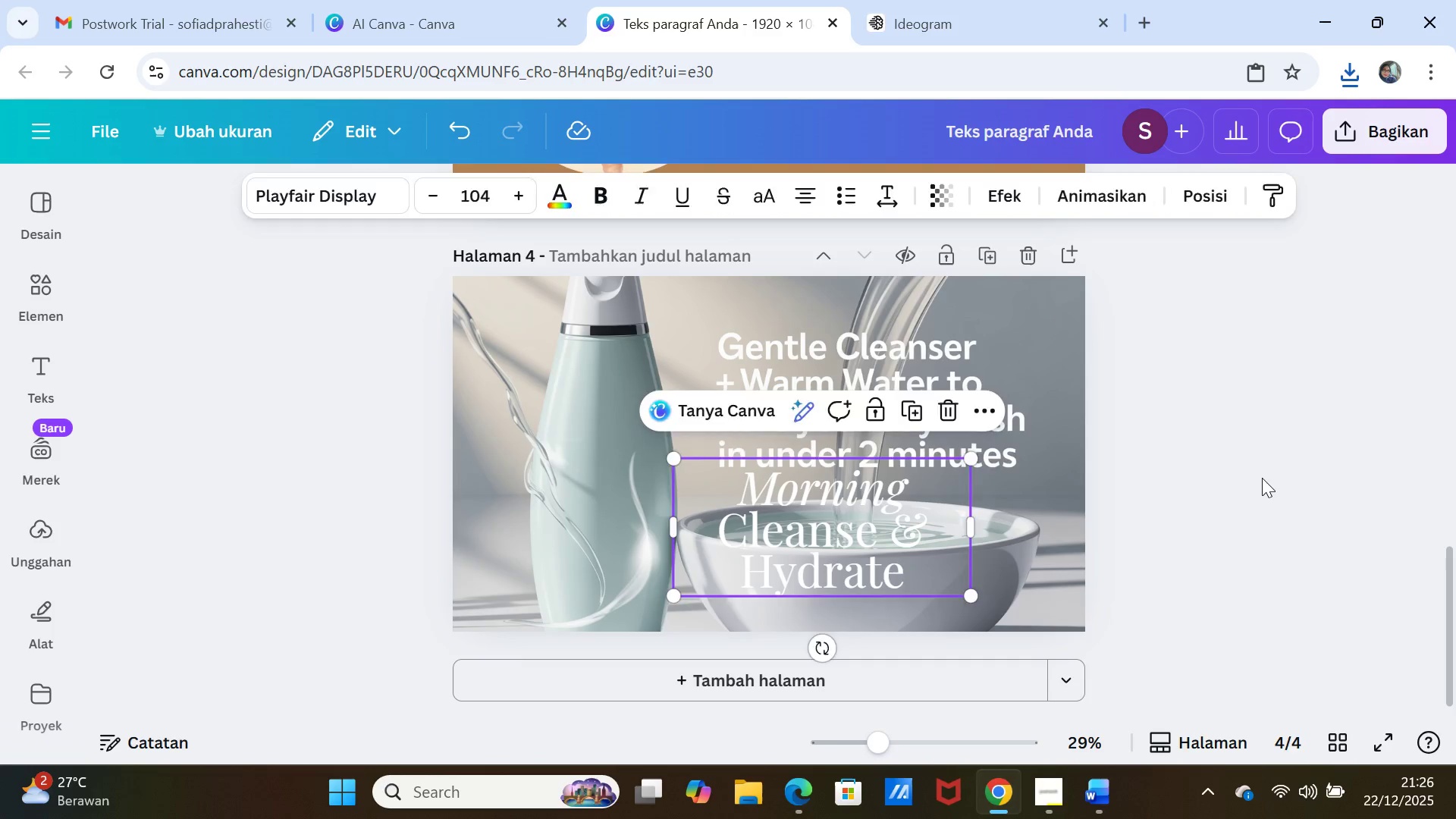 
left_click([1262, 478])
 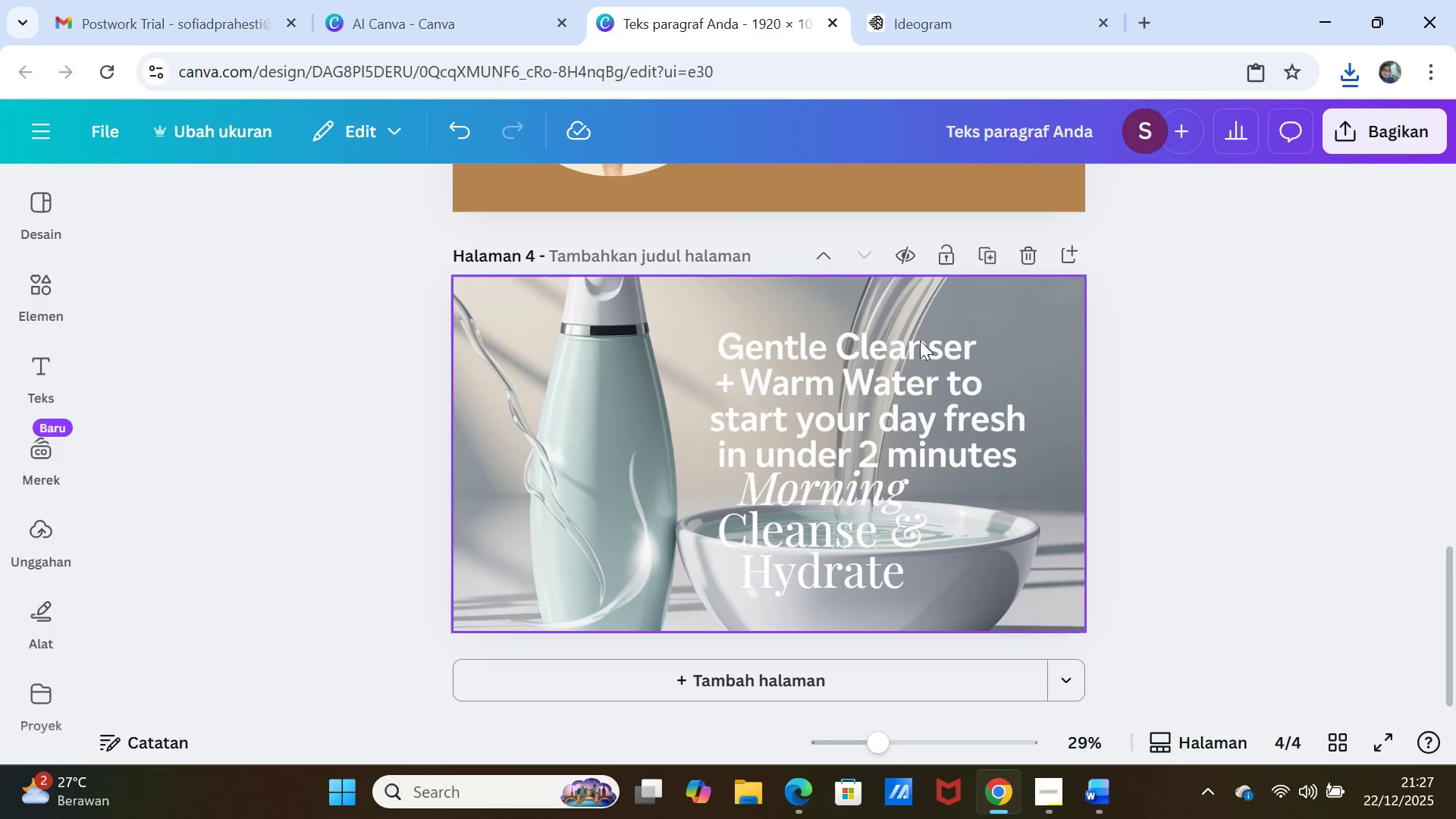 
left_click([832, 300])
 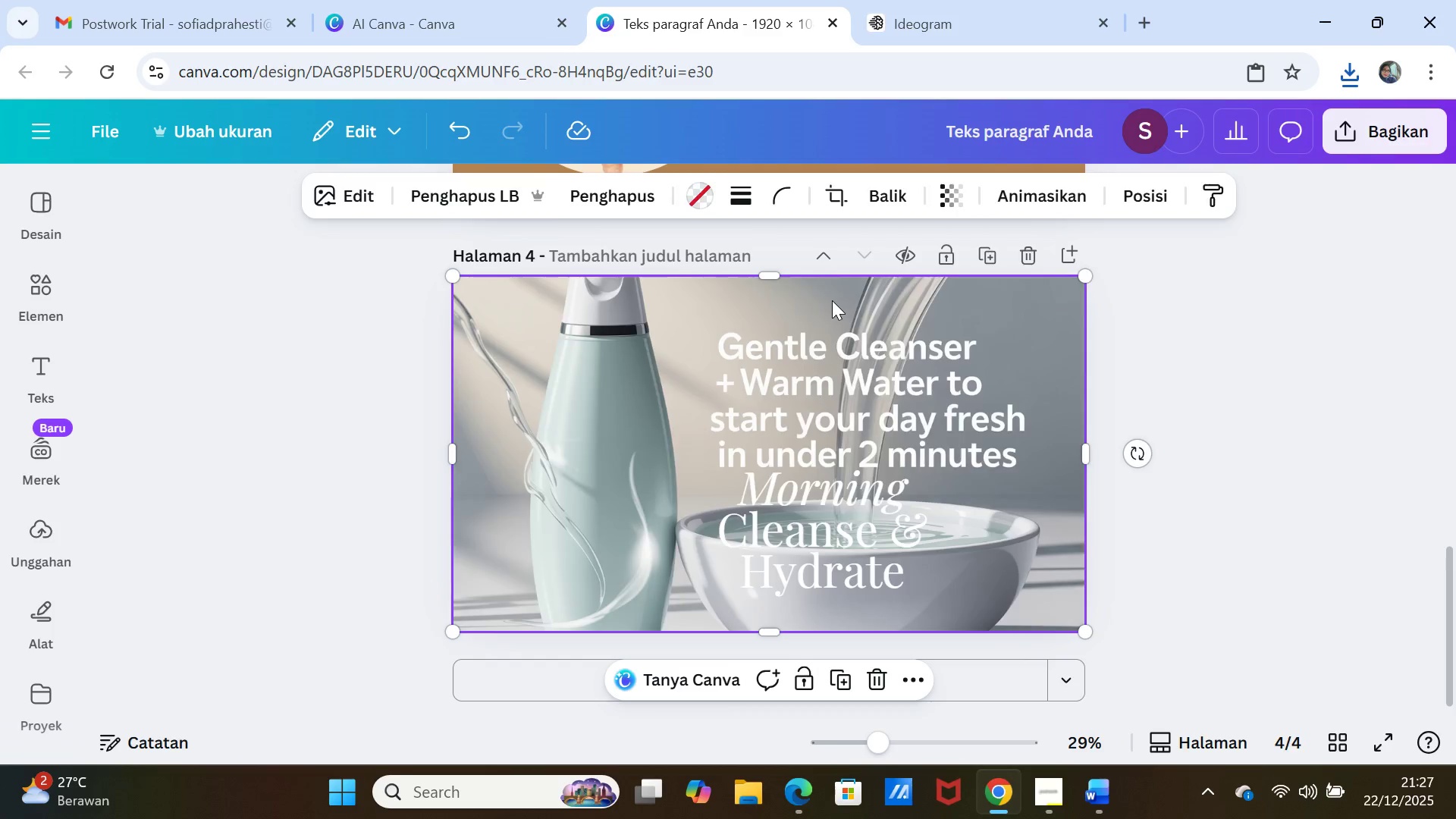 
key(Delete)
 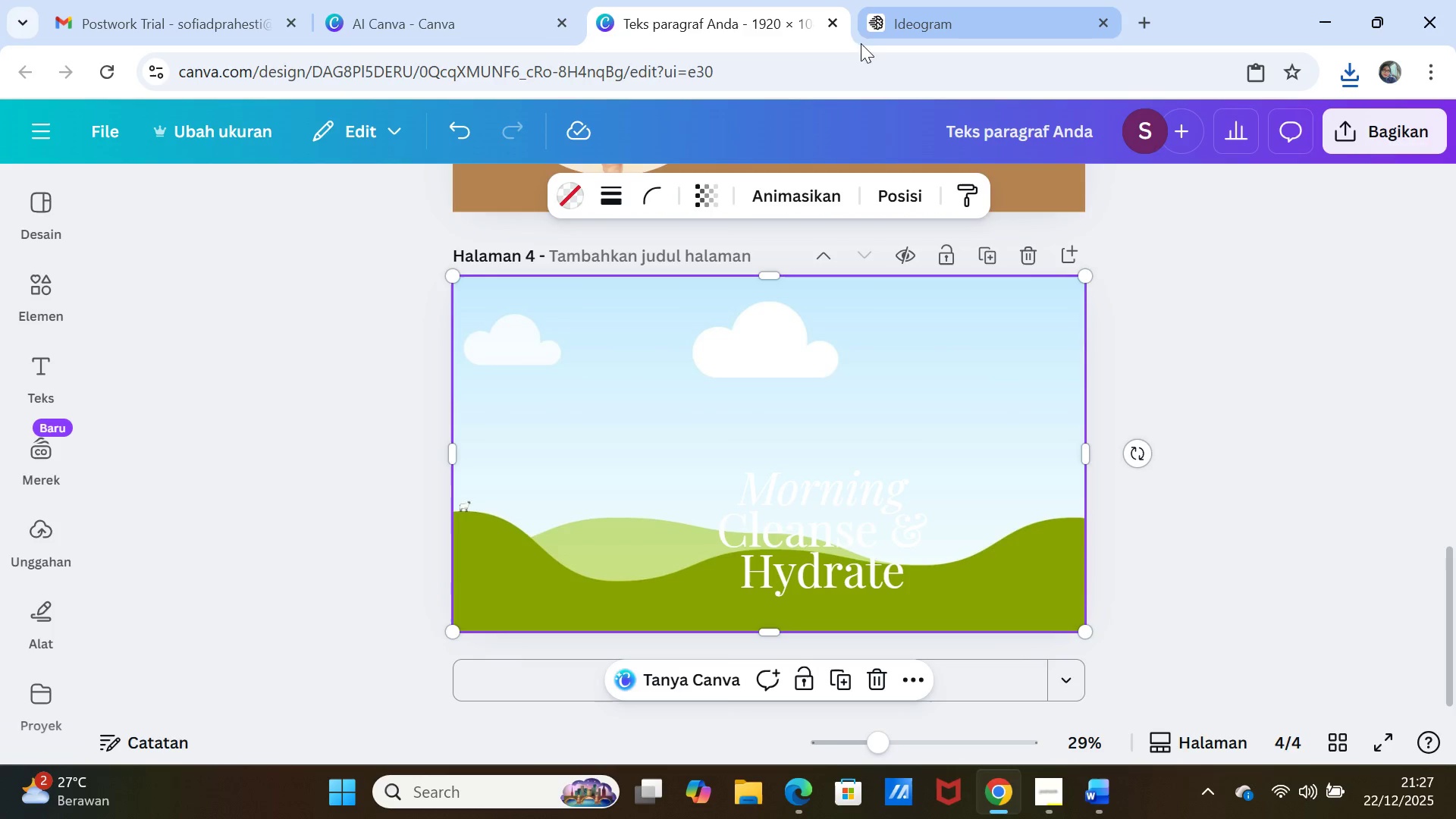 
left_click([891, 23])
 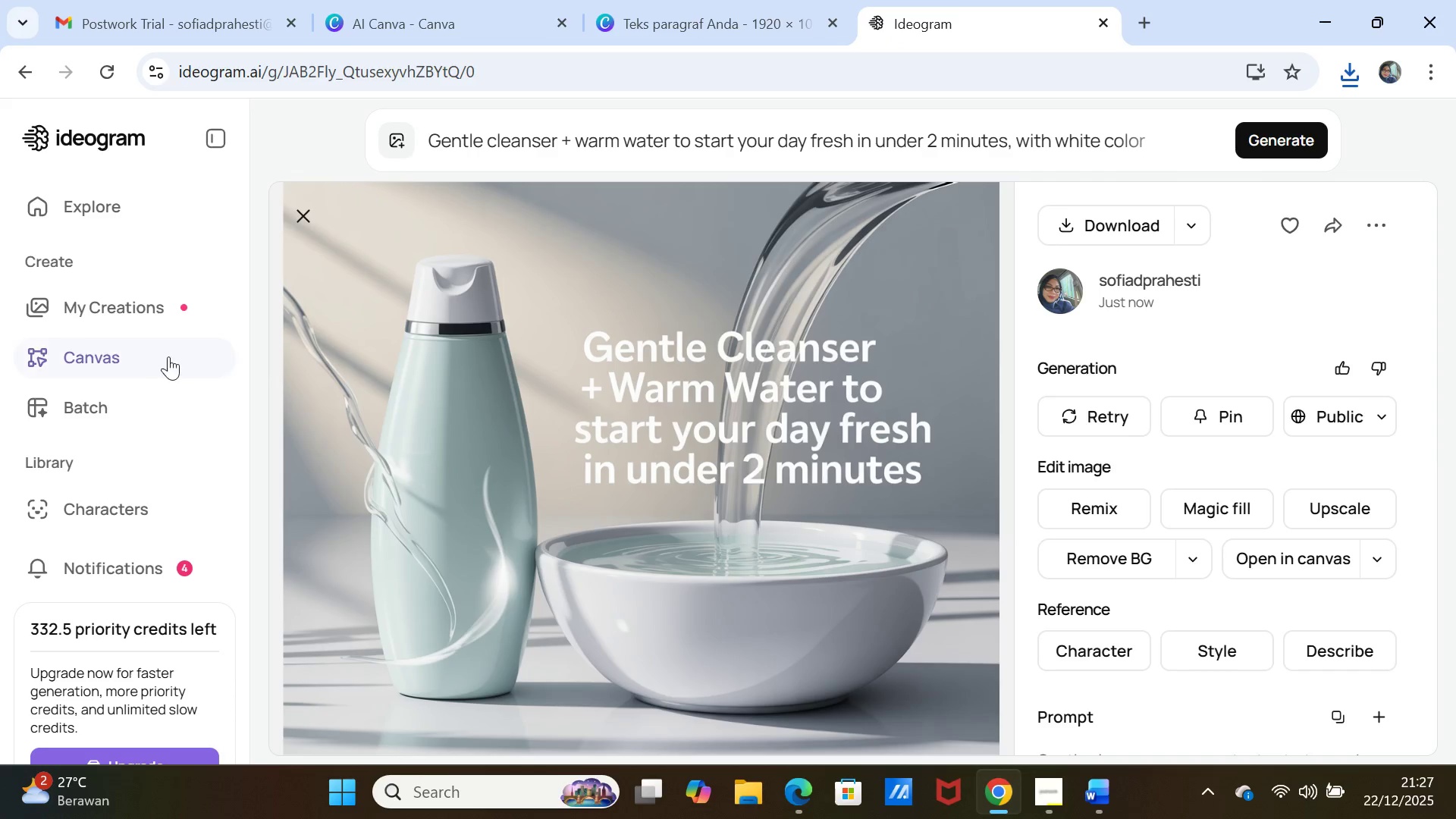 
left_click([140, 302])
 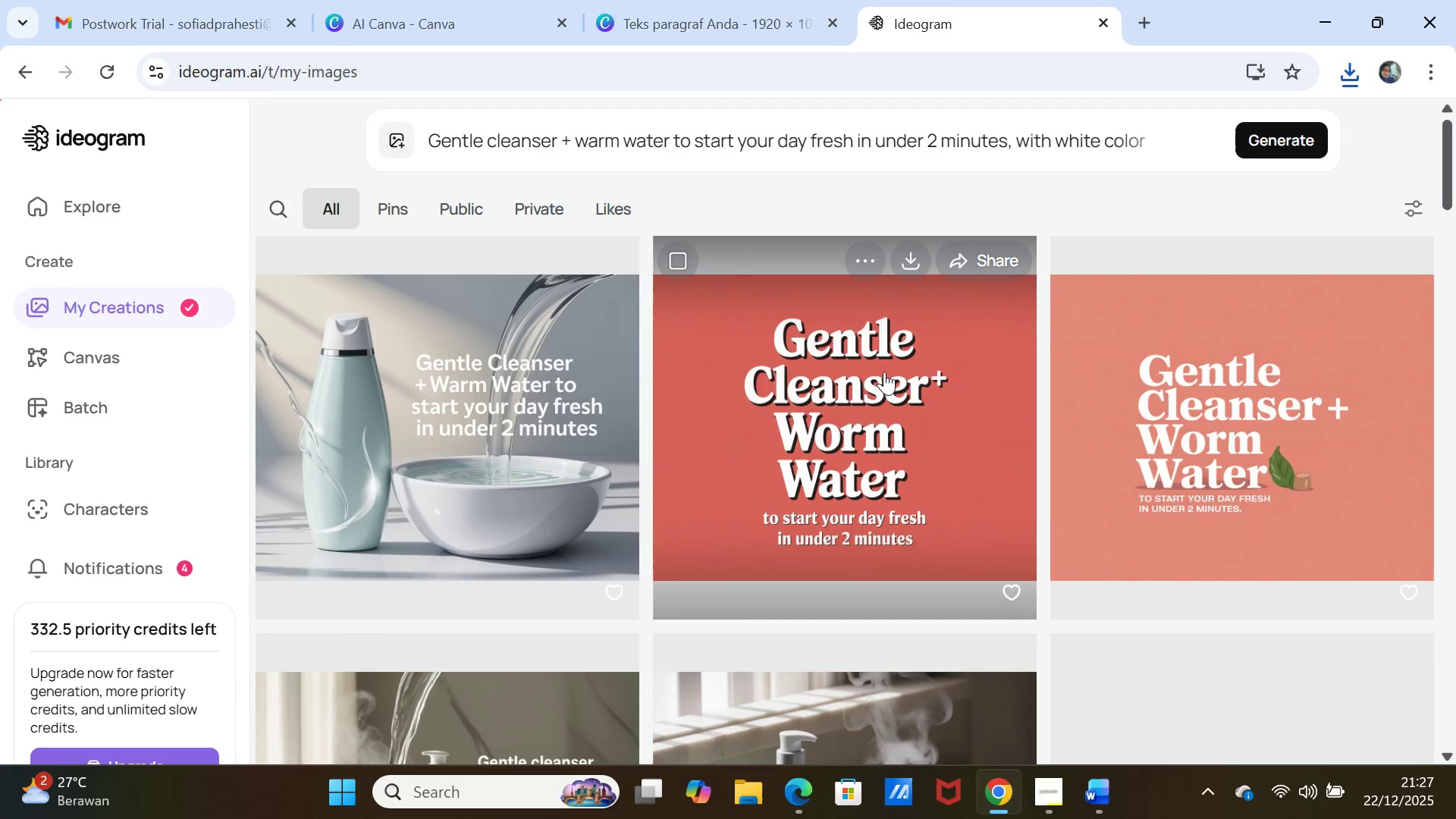 
scroll: coordinate [984, 452], scroll_direction: down, amount: 5.0
 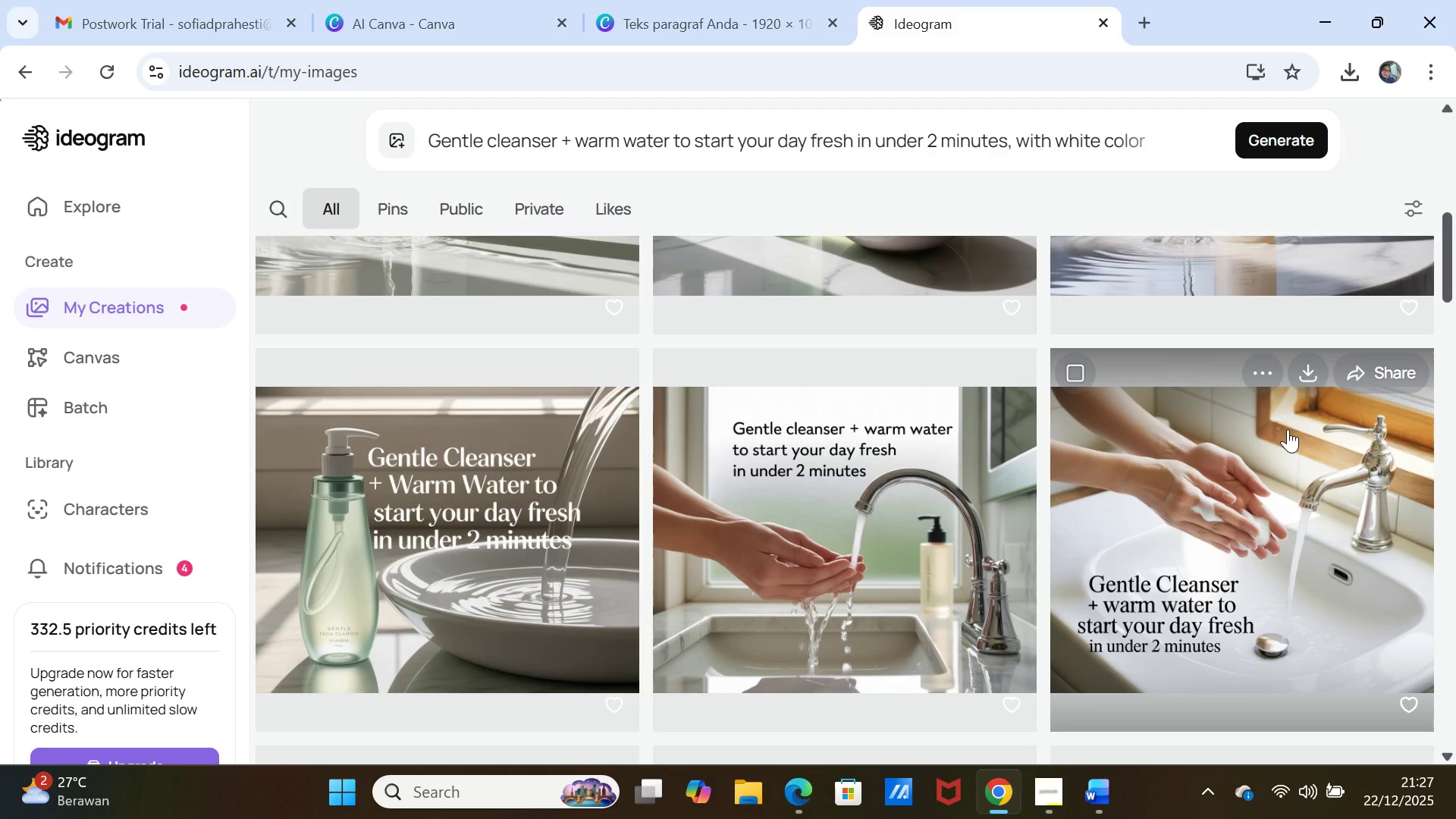 
scroll: coordinate [1421, 318], scroll_direction: up, amount: 3.0
 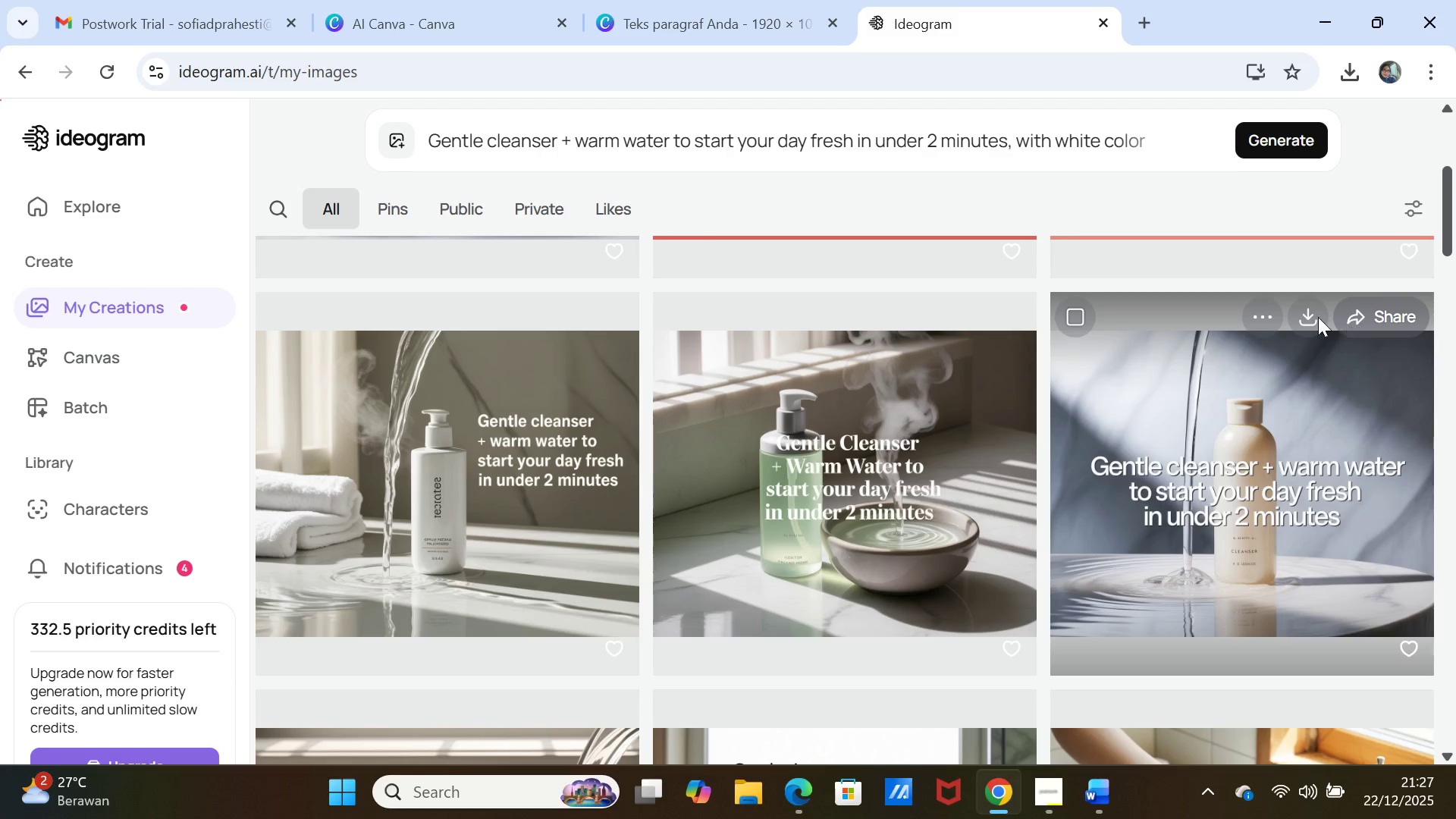 
left_click([1313, 312])
 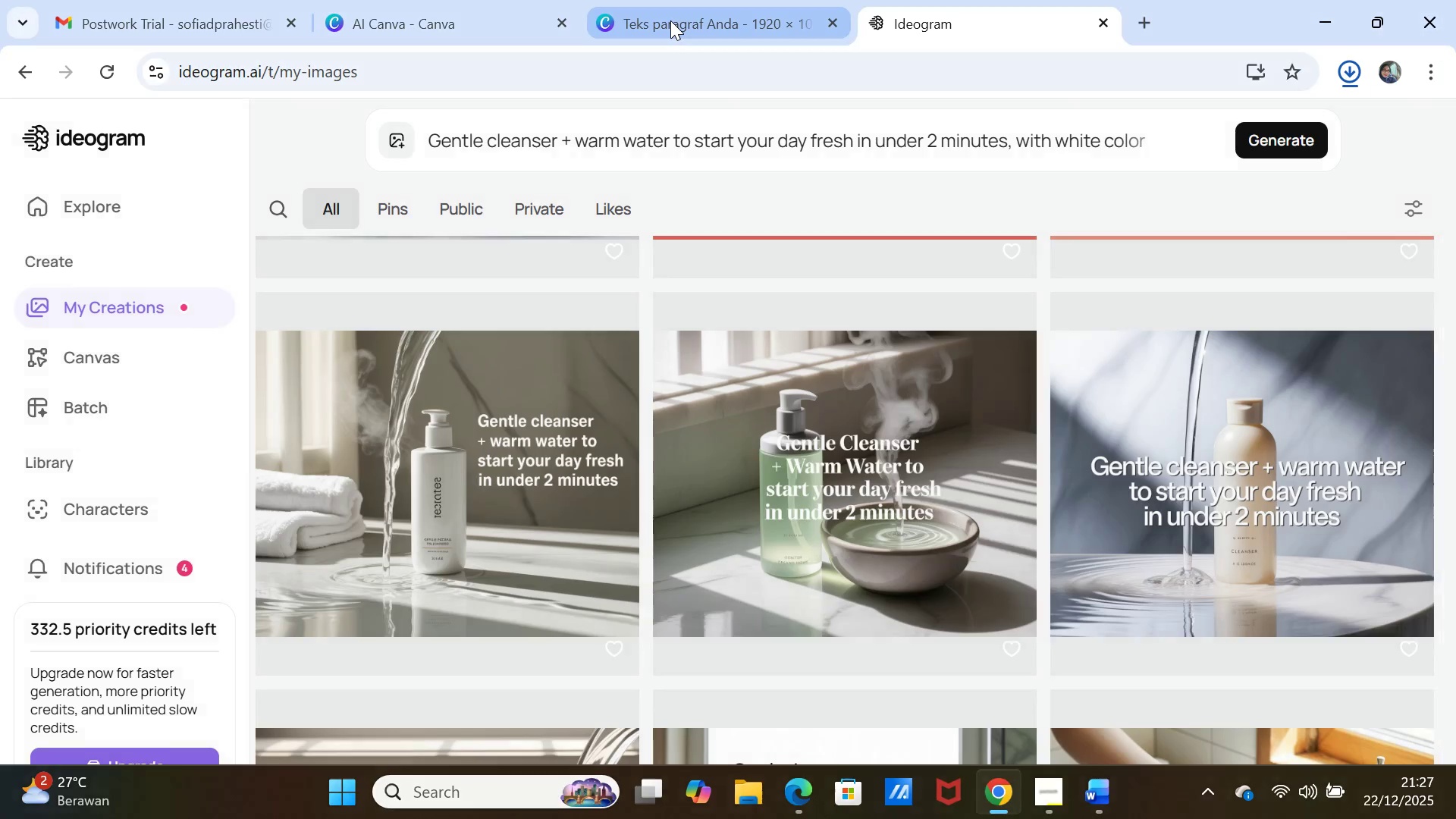 
left_click([670, 20])
 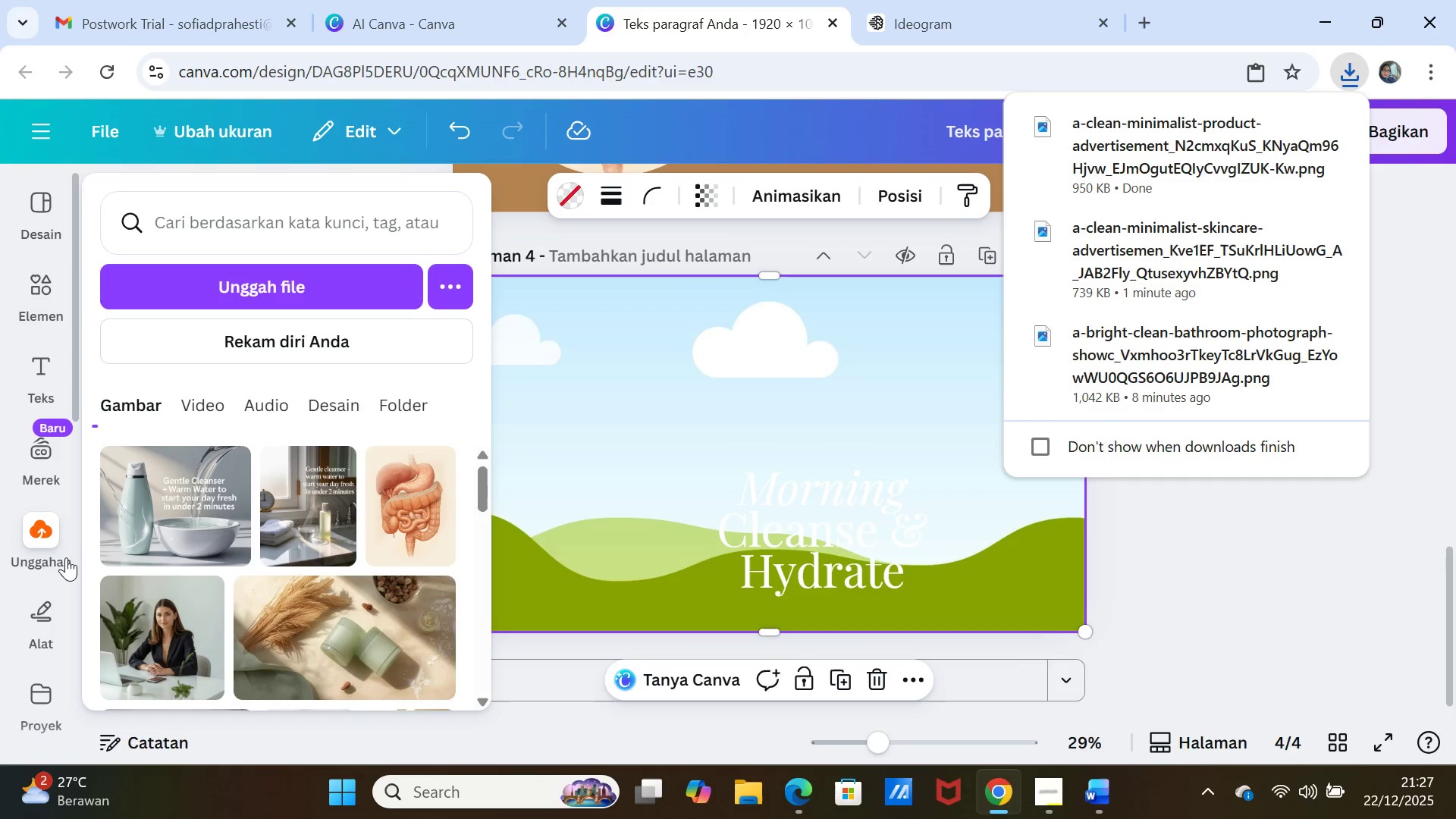 
left_click([54, 533])
 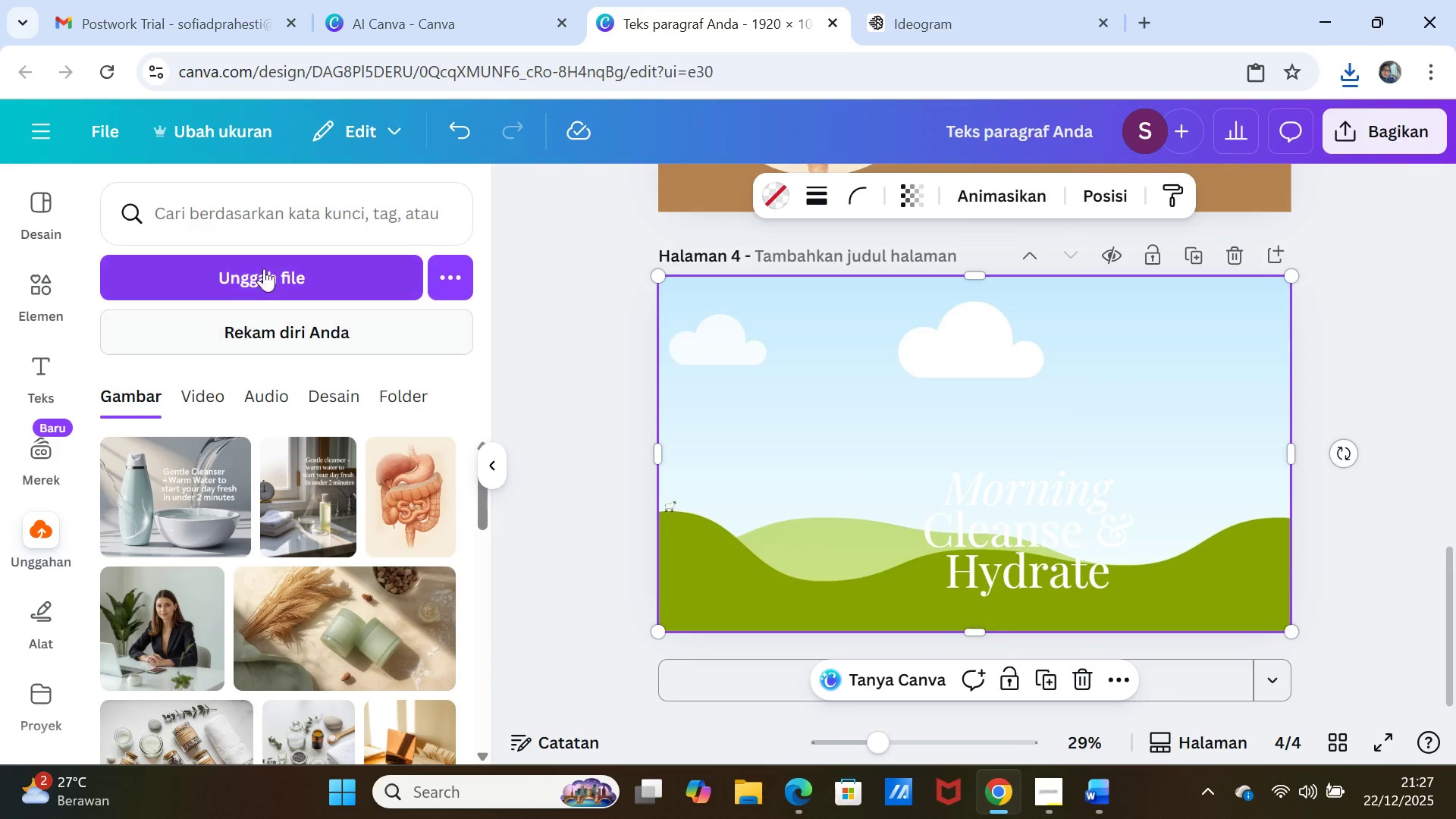 
left_click([264, 265])
 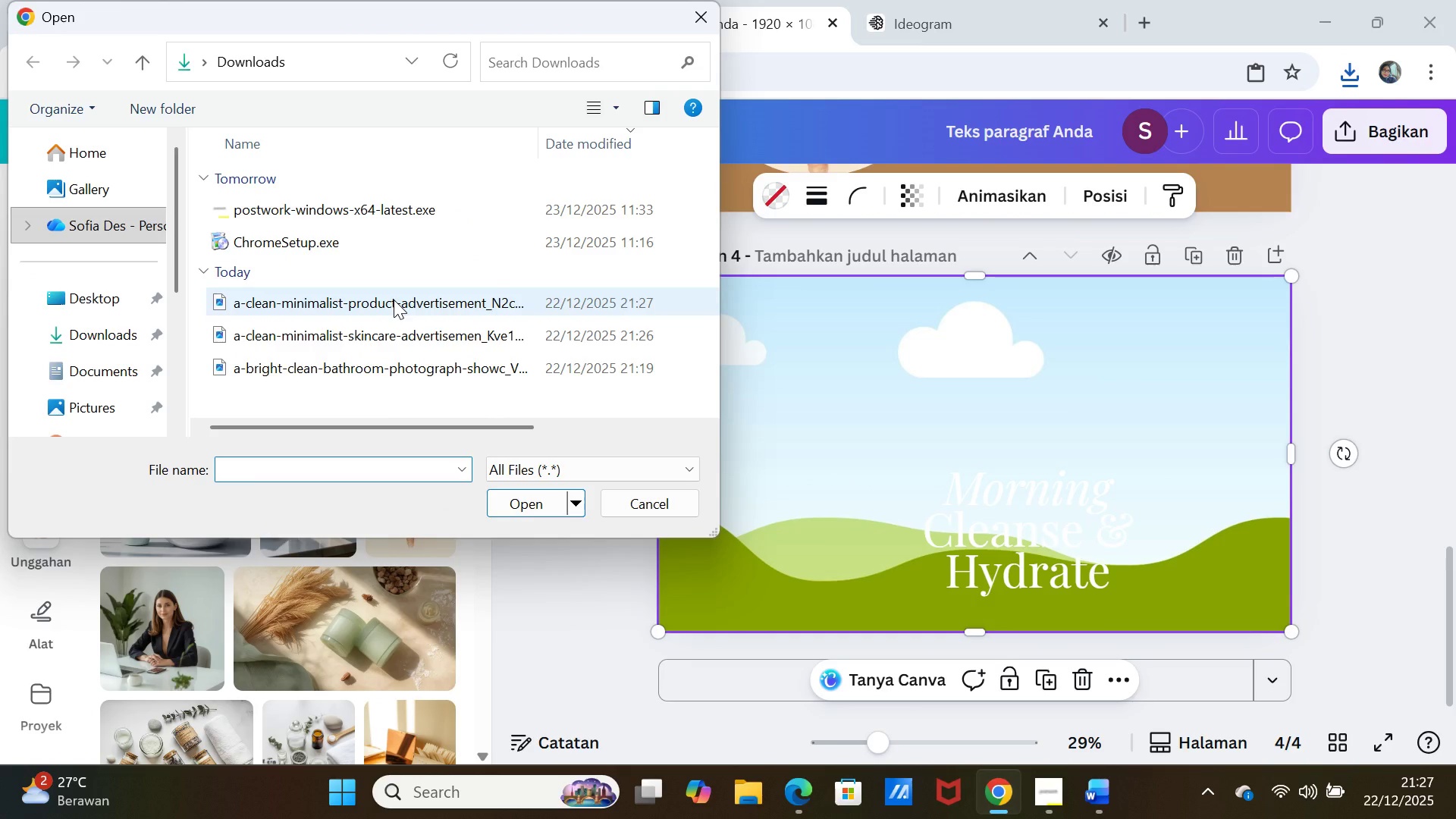 
left_click([394, 300])
 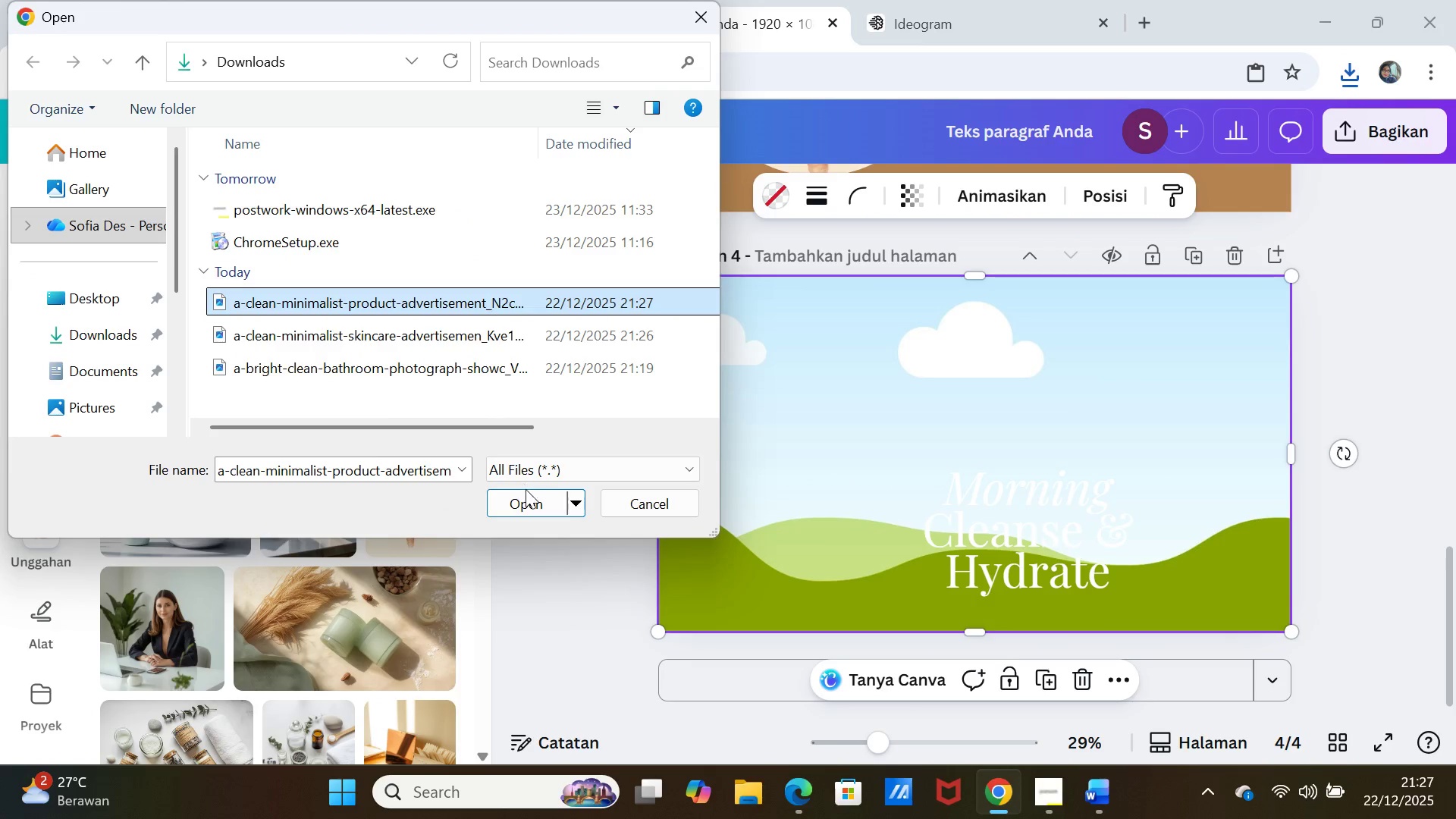 
left_click([528, 500])
 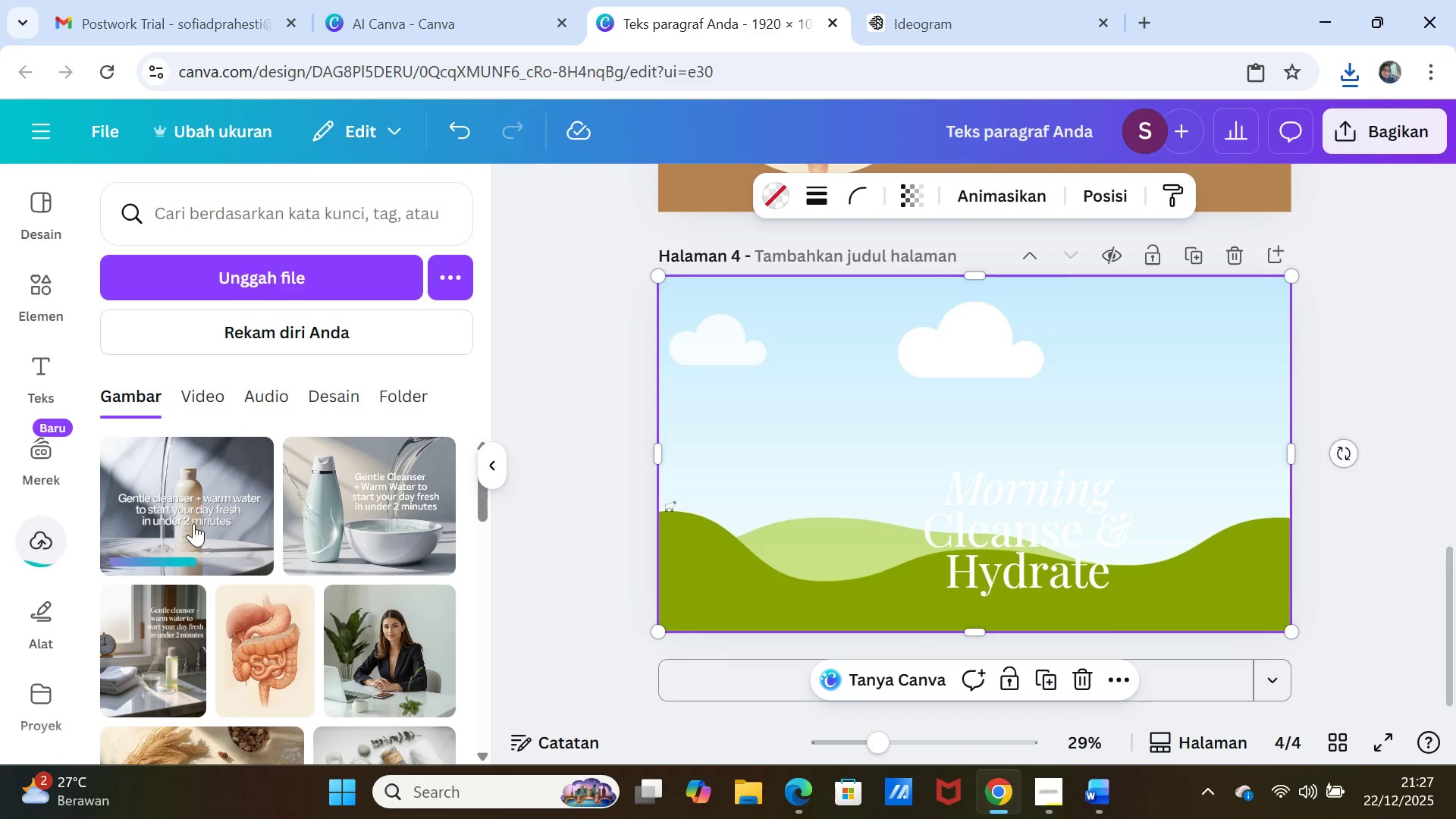 
left_click([164, 477])
 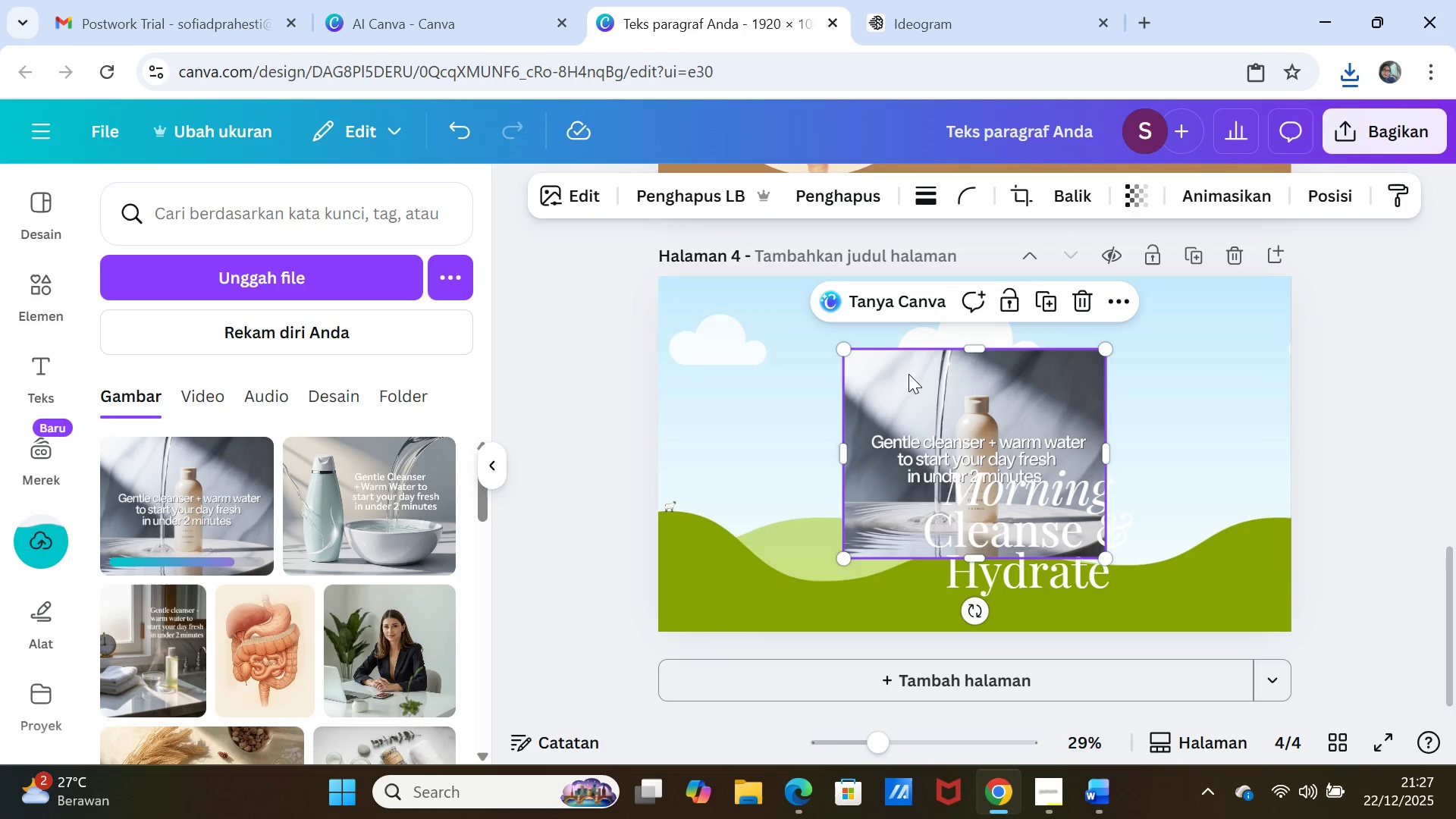 
left_click([909, 373])
 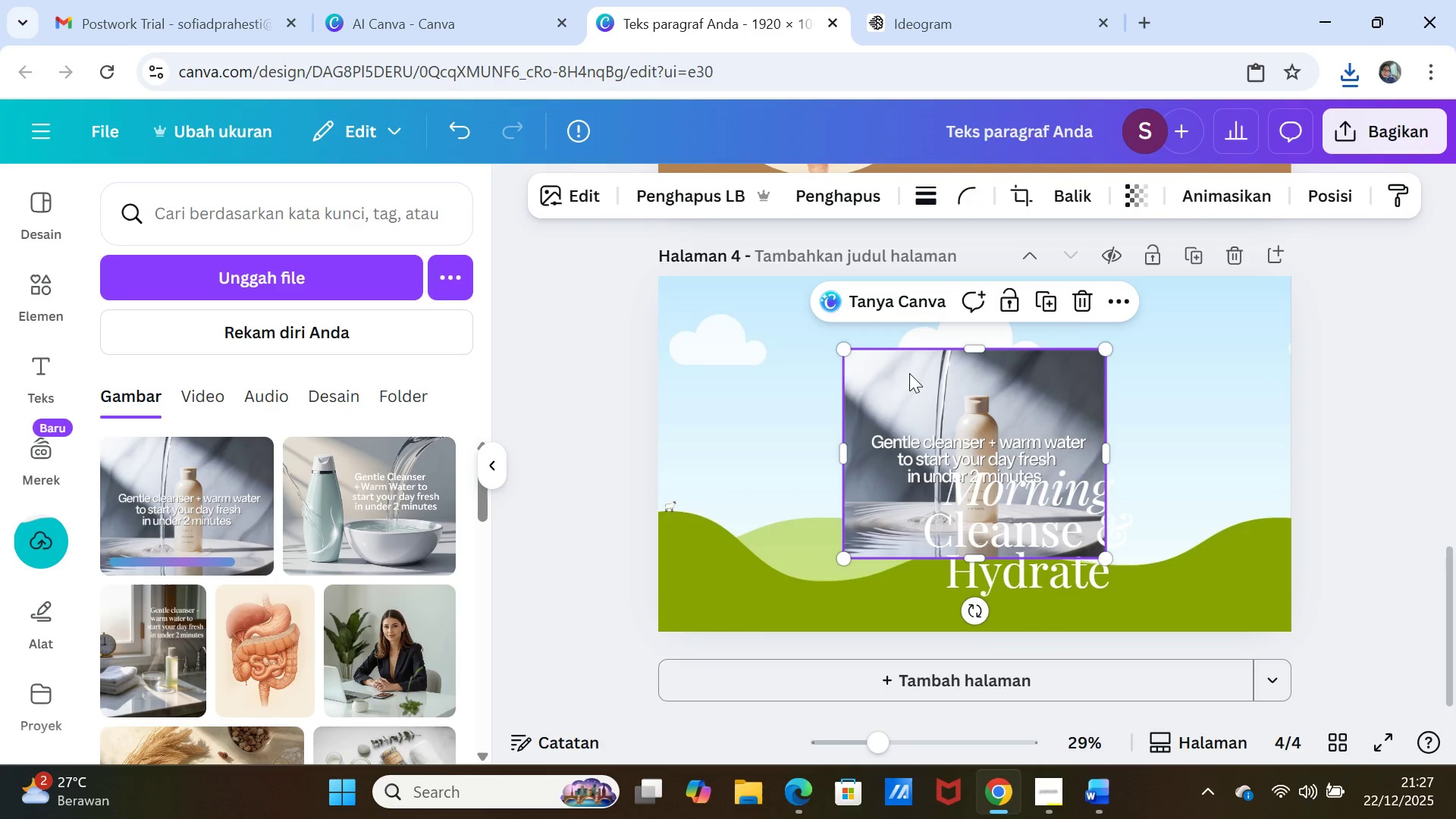 
double_click([909, 373])
 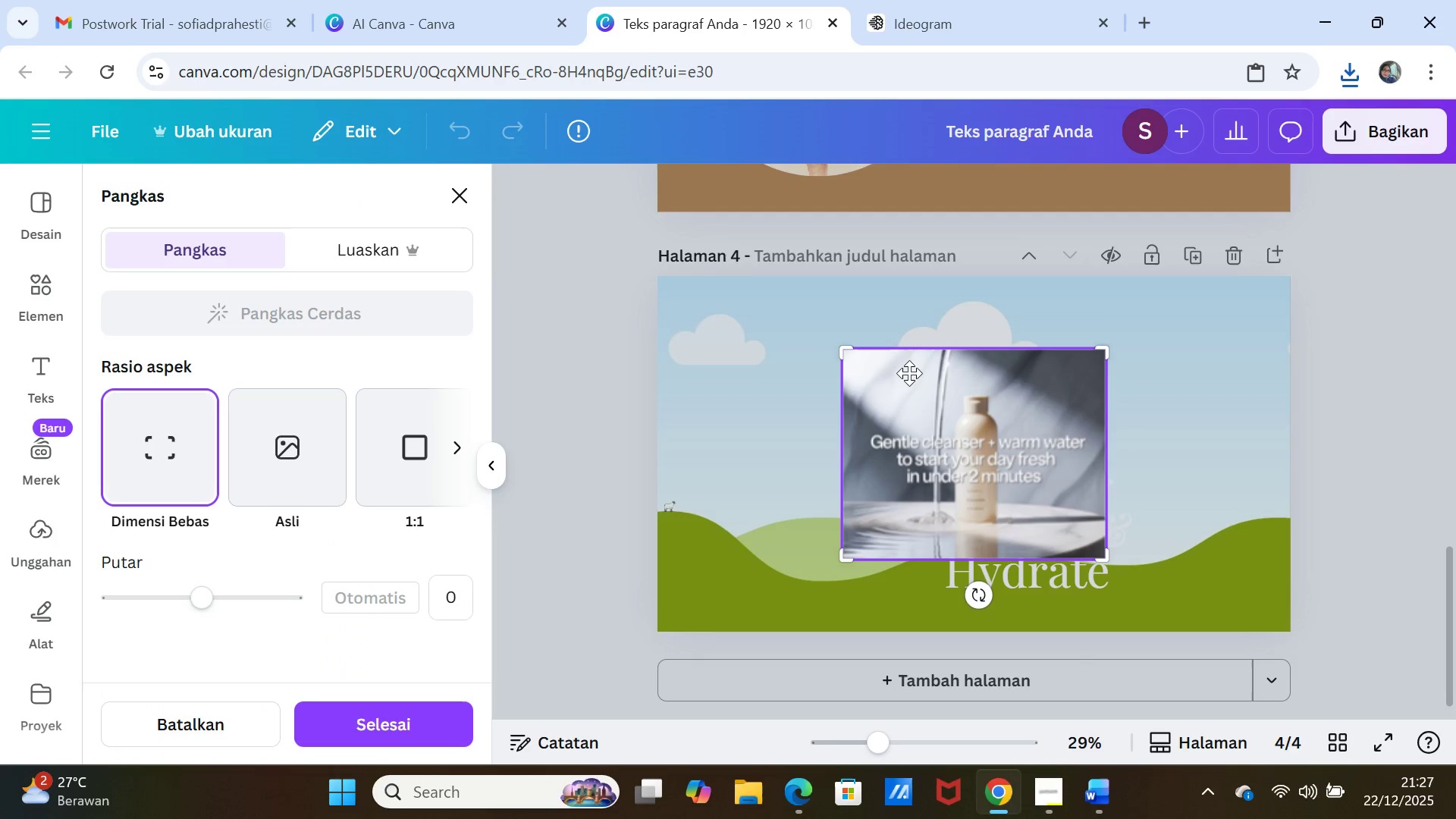 
left_click([909, 374])
 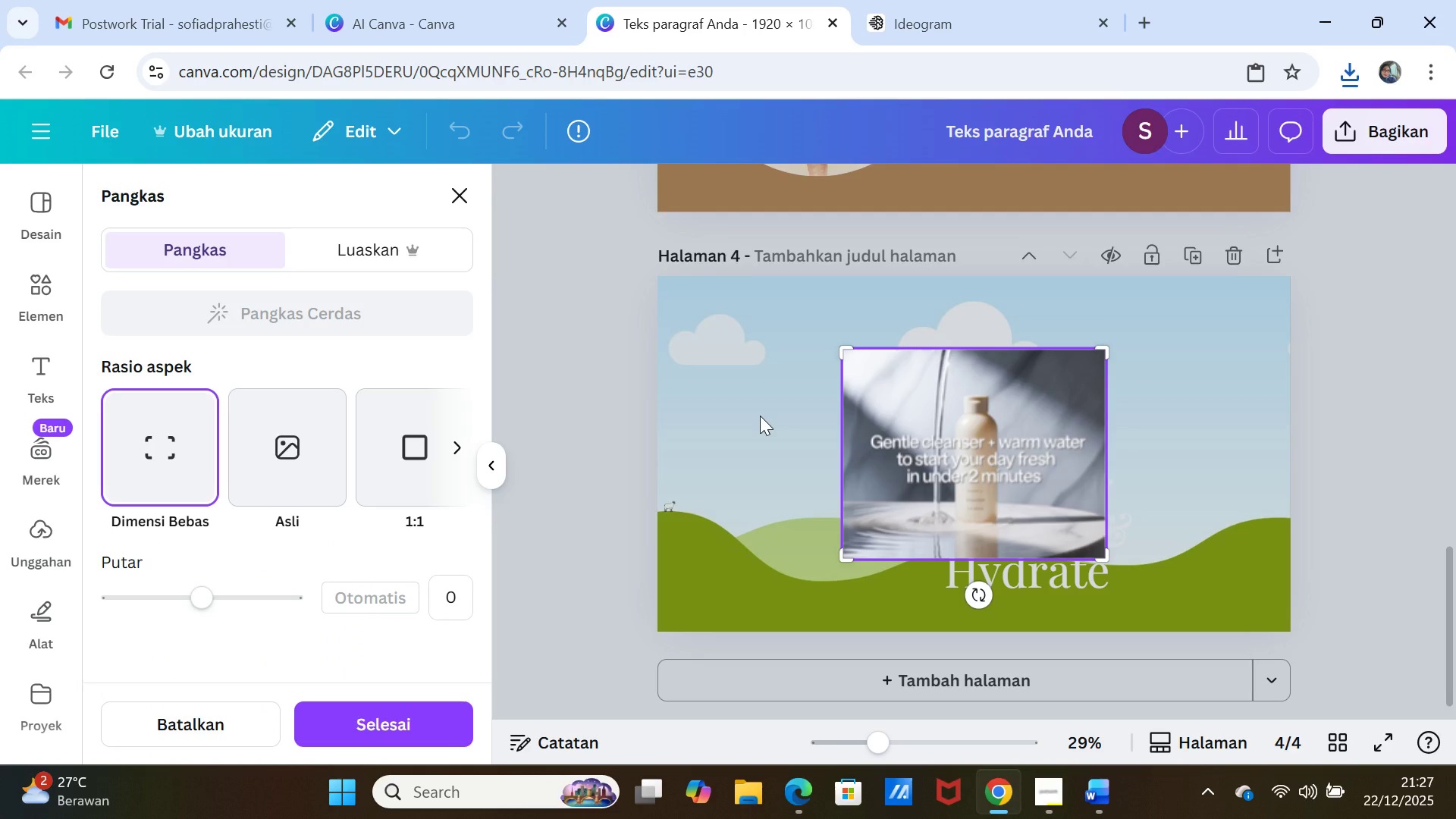 
left_click([760, 416])
 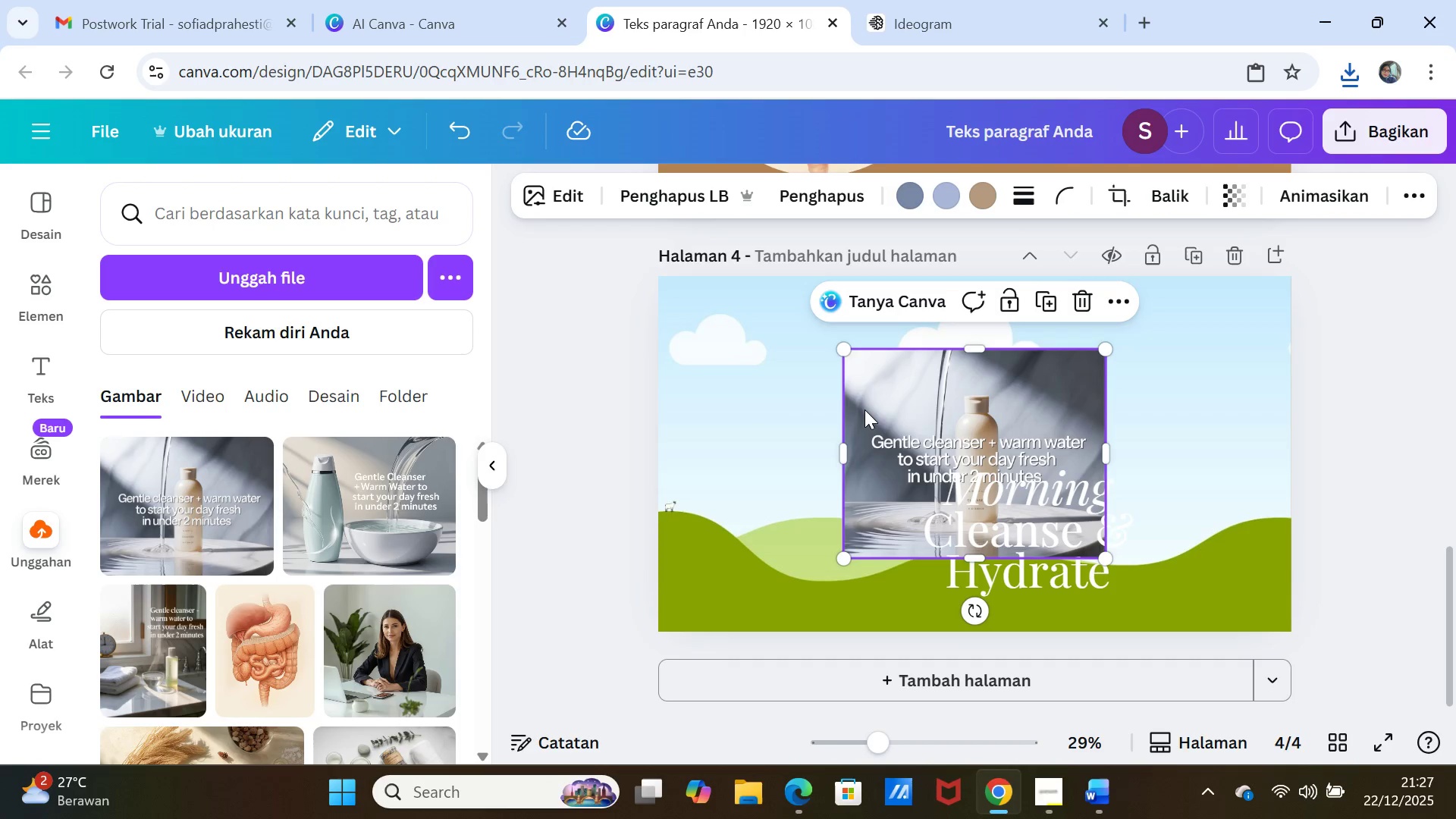 
left_click_drag(start_coordinate=[864, 410], to_coordinate=[795, 410])
 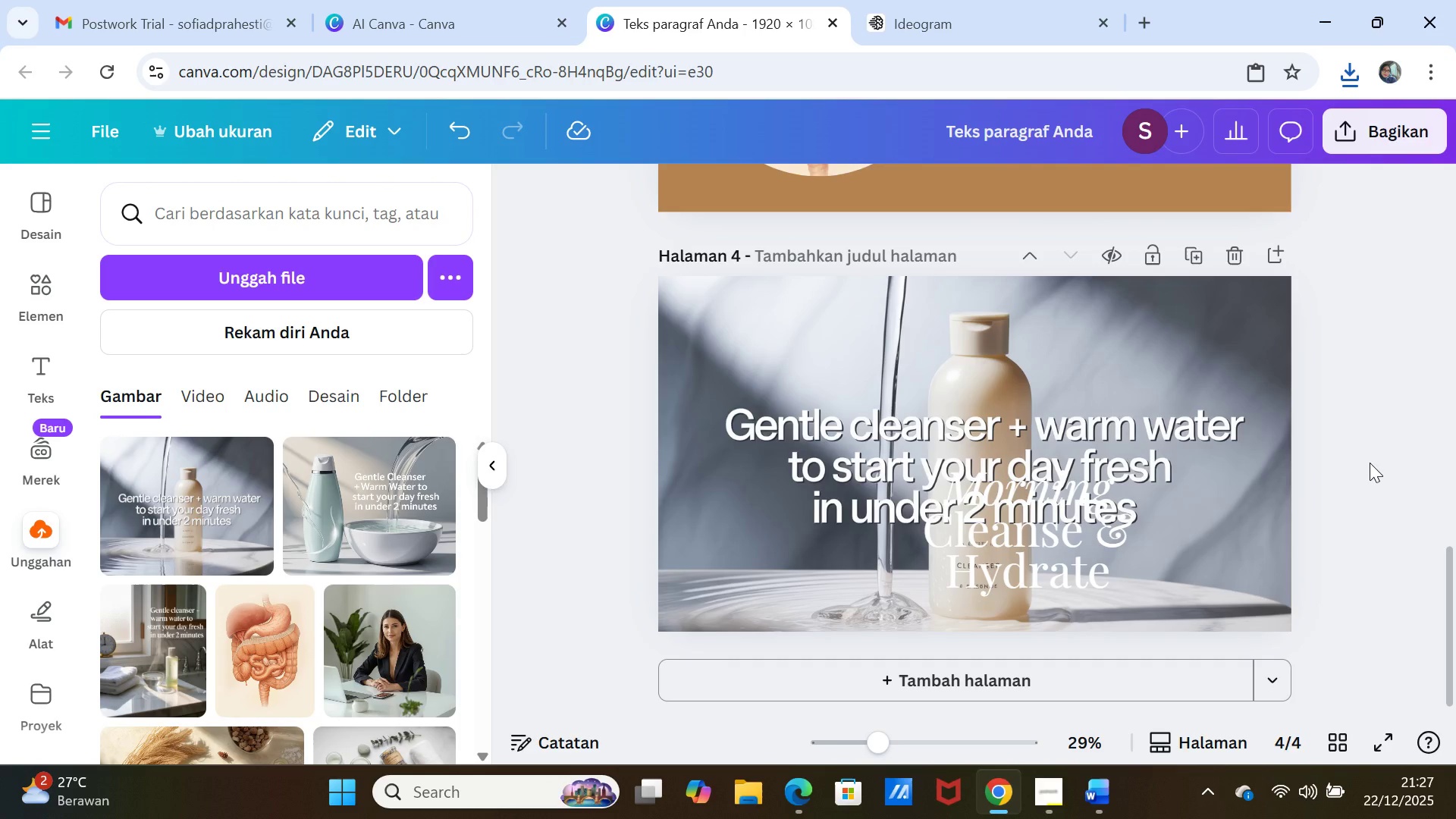 
left_click([1370, 463])
 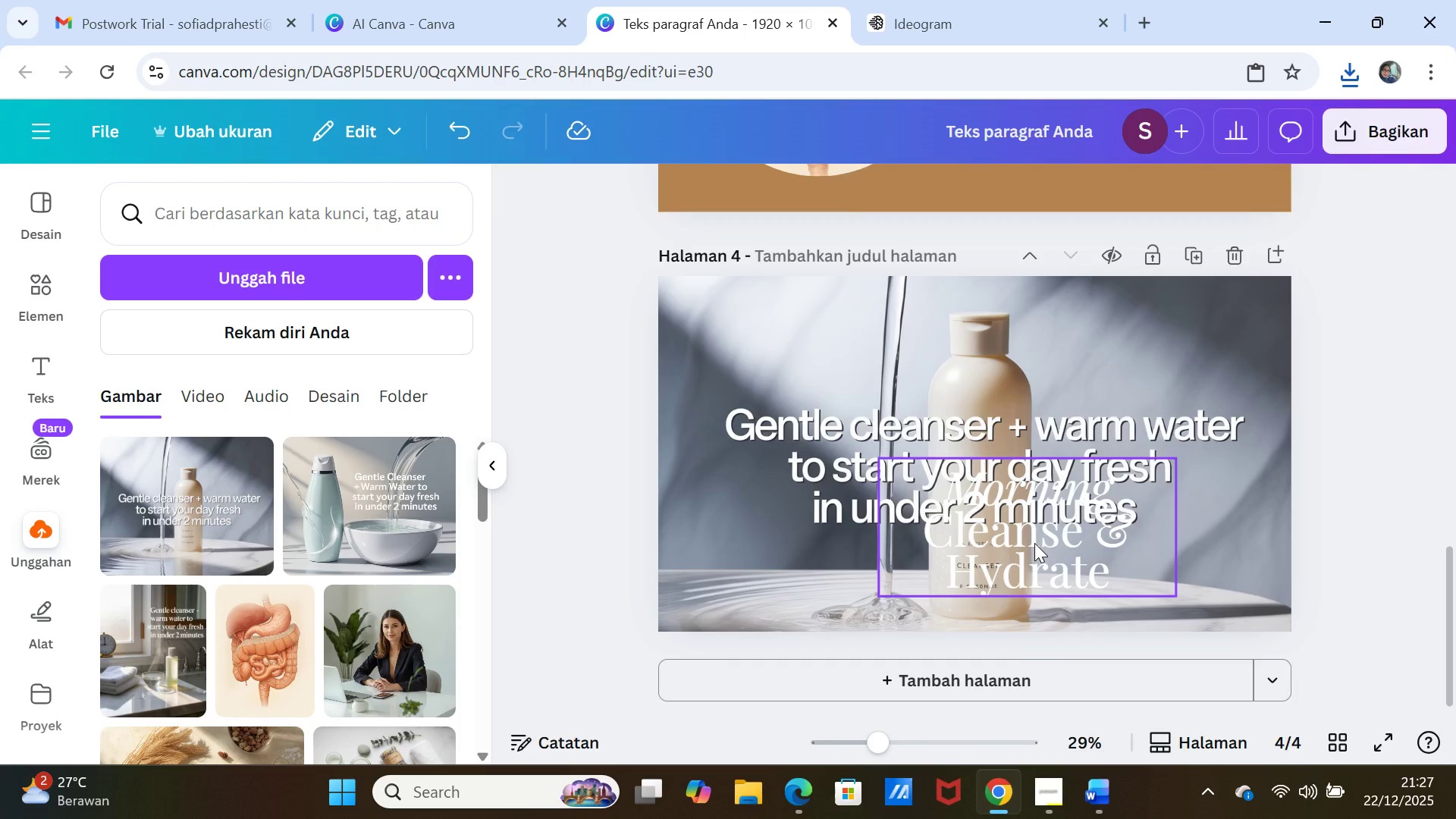 
left_click_drag(start_coordinate=[1034, 543], to_coordinate=[1129, 367])
 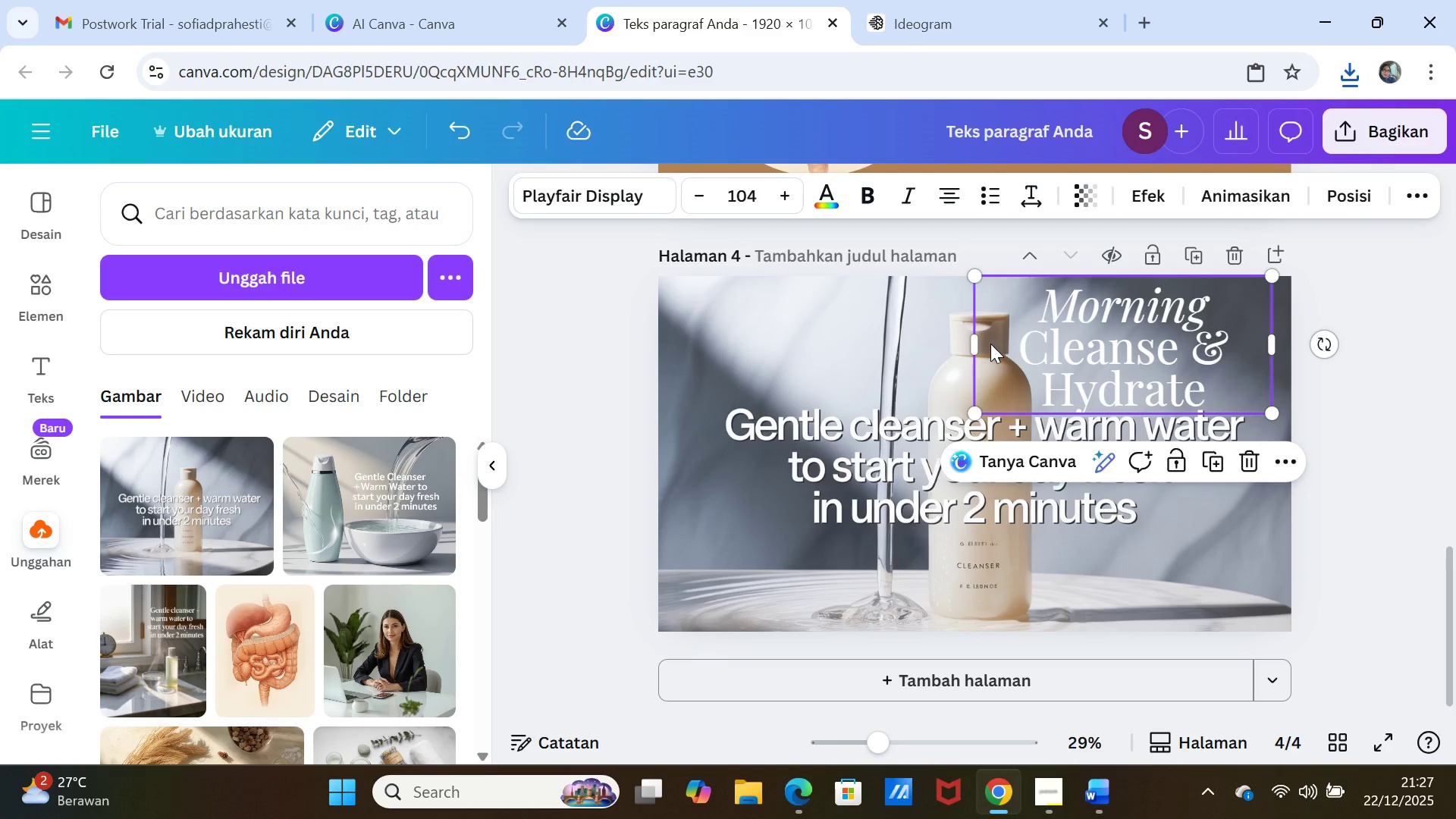 
left_click_drag(start_coordinate=[974, 343], to_coordinate=[724, 385])
 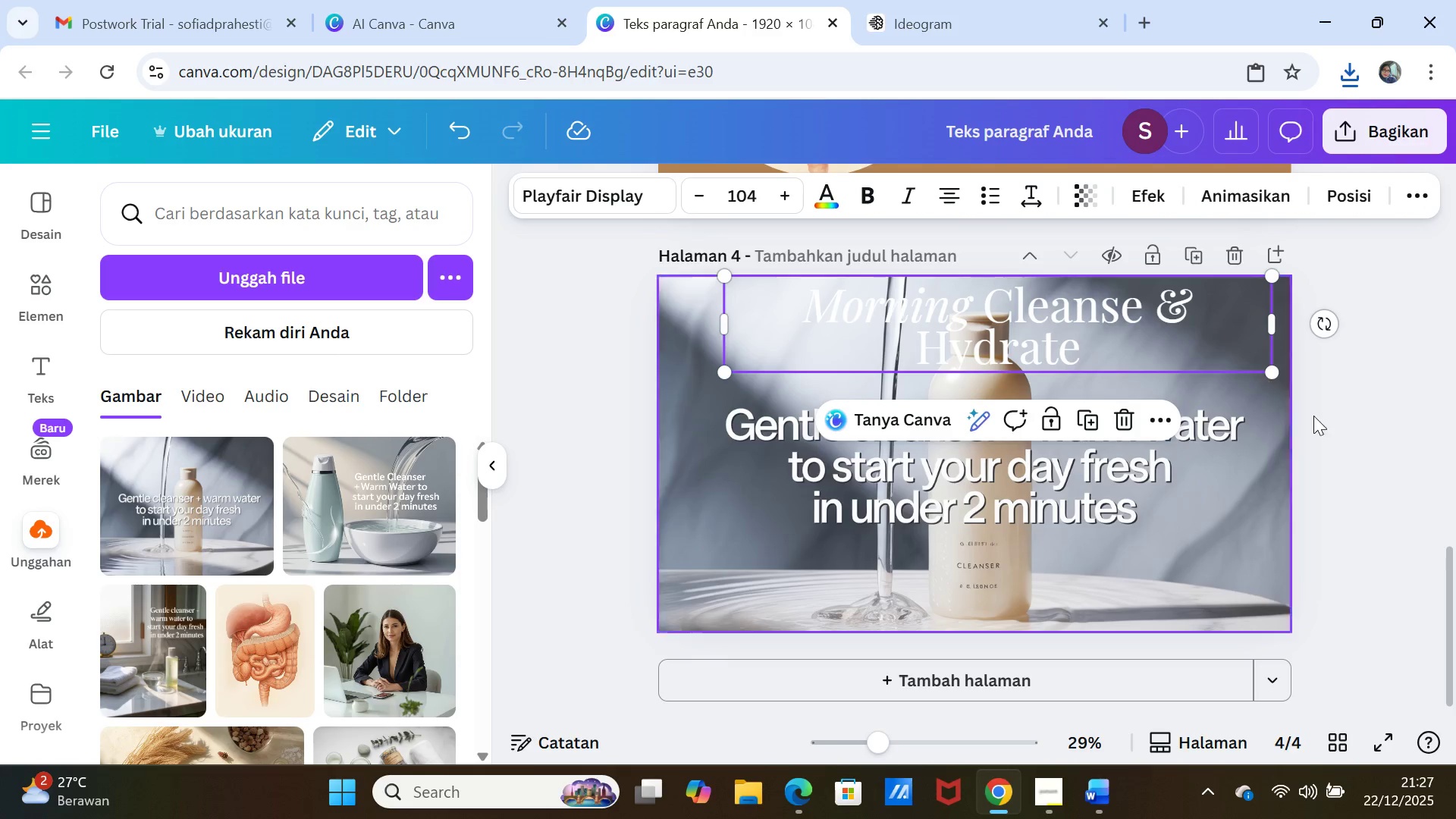 
left_click([1376, 454])
 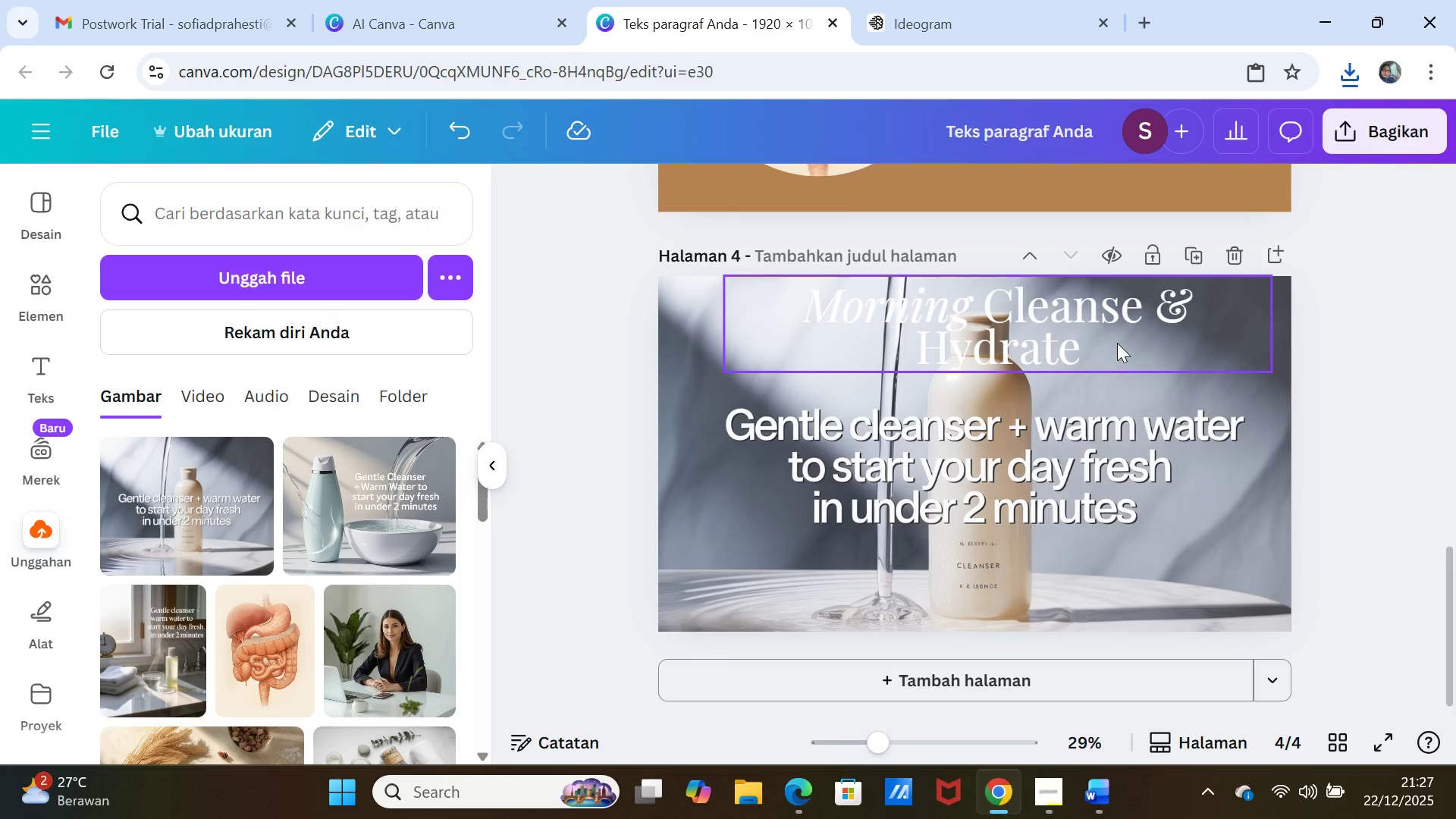 
left_click_drag(start_coordinate=[1117, 343], to_coordinate=[1119, 366])
 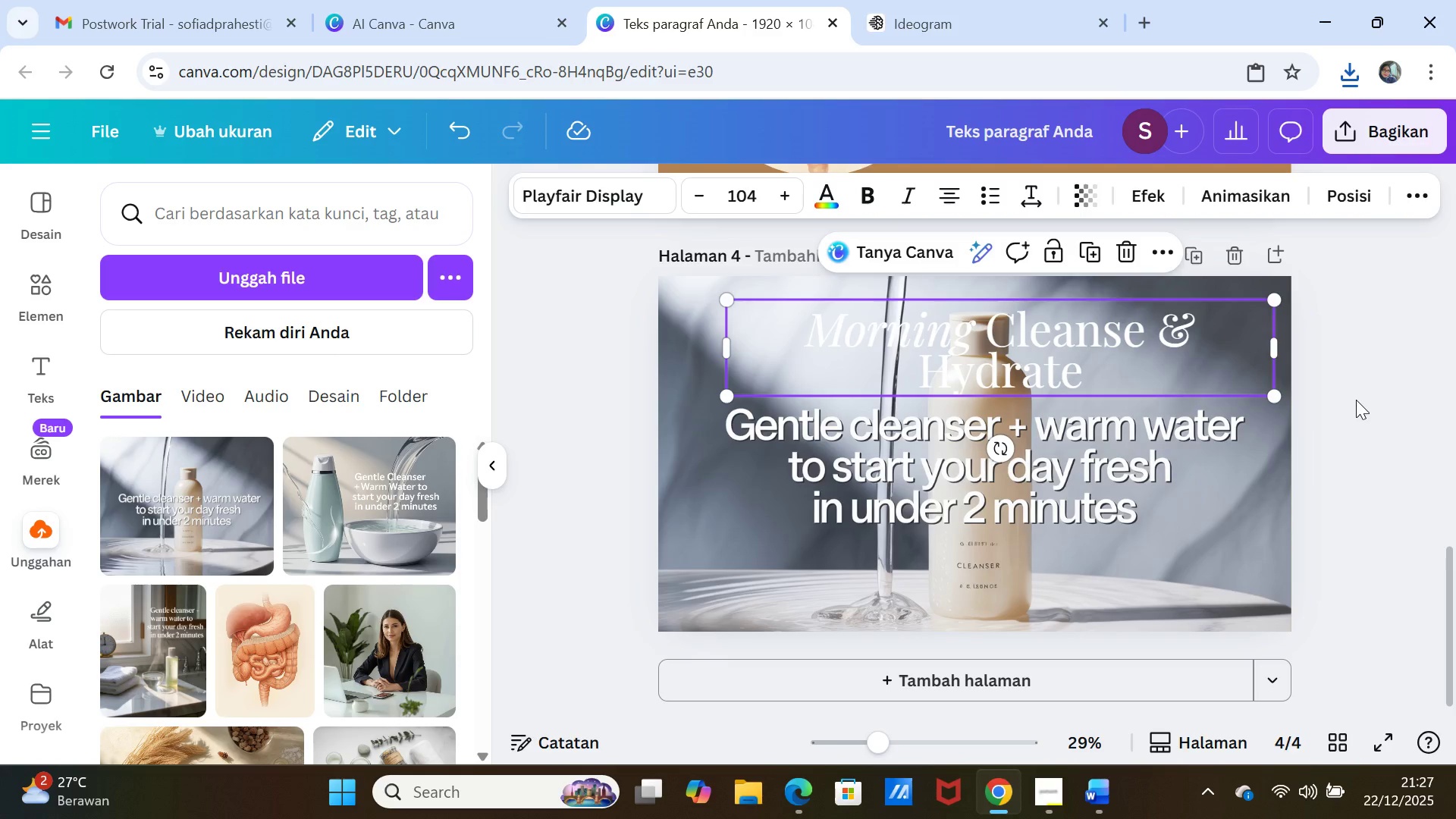 
left_click([1356, 400])
 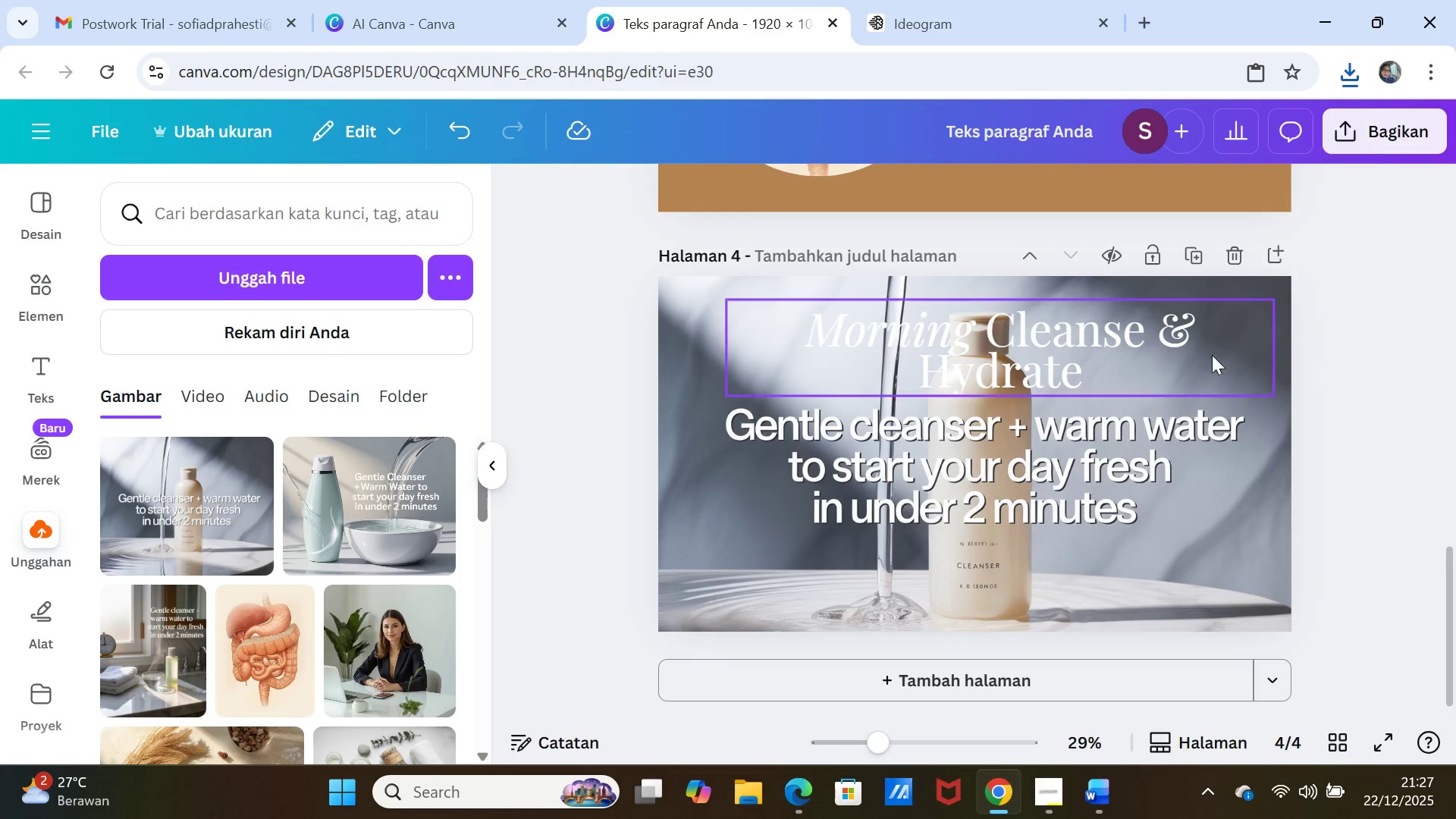 
left_click_drag(start_coordinate=[1130, 342], to_coordinate=[1111, 336])
 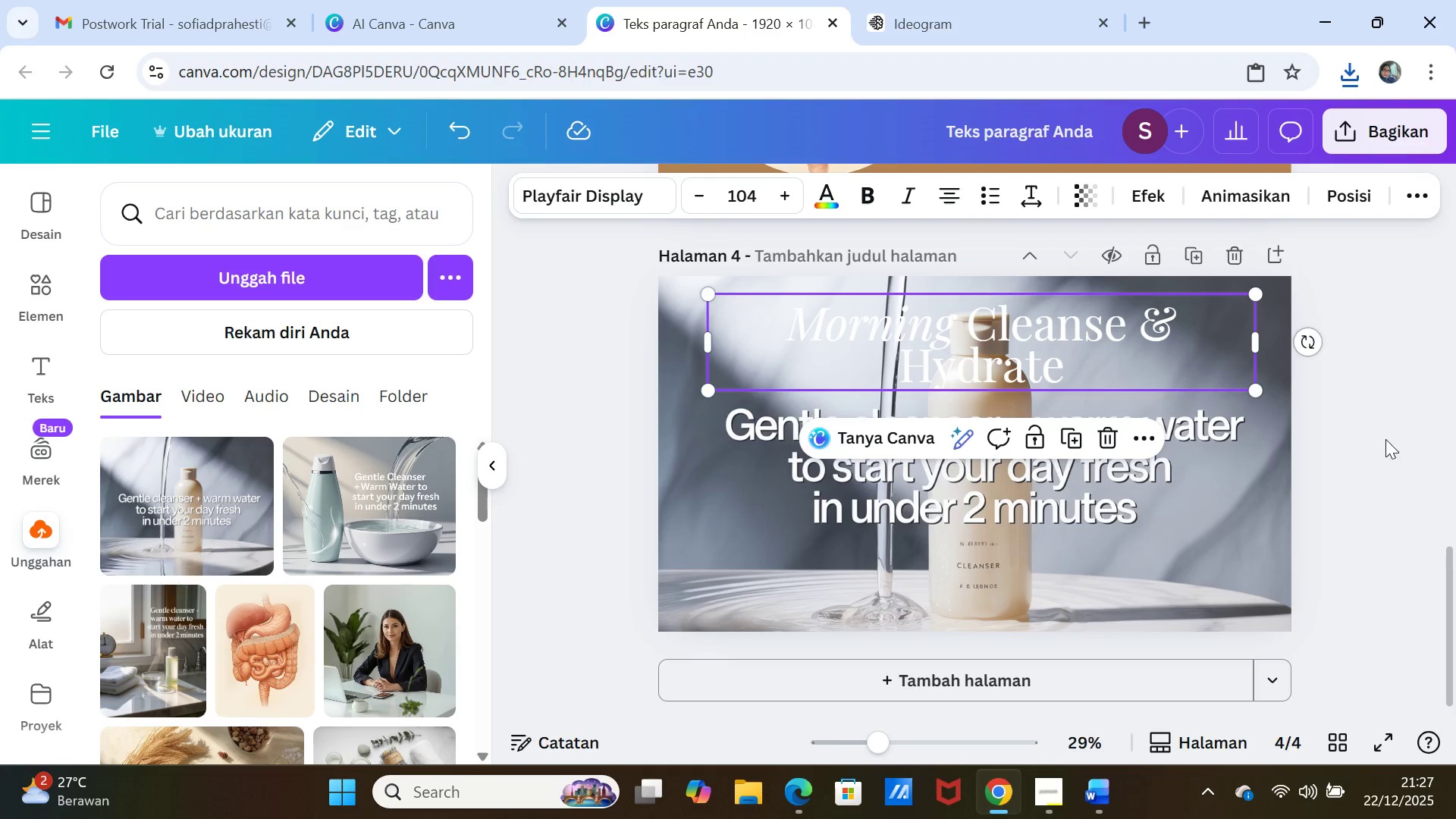 
left_click([1386, 440])
 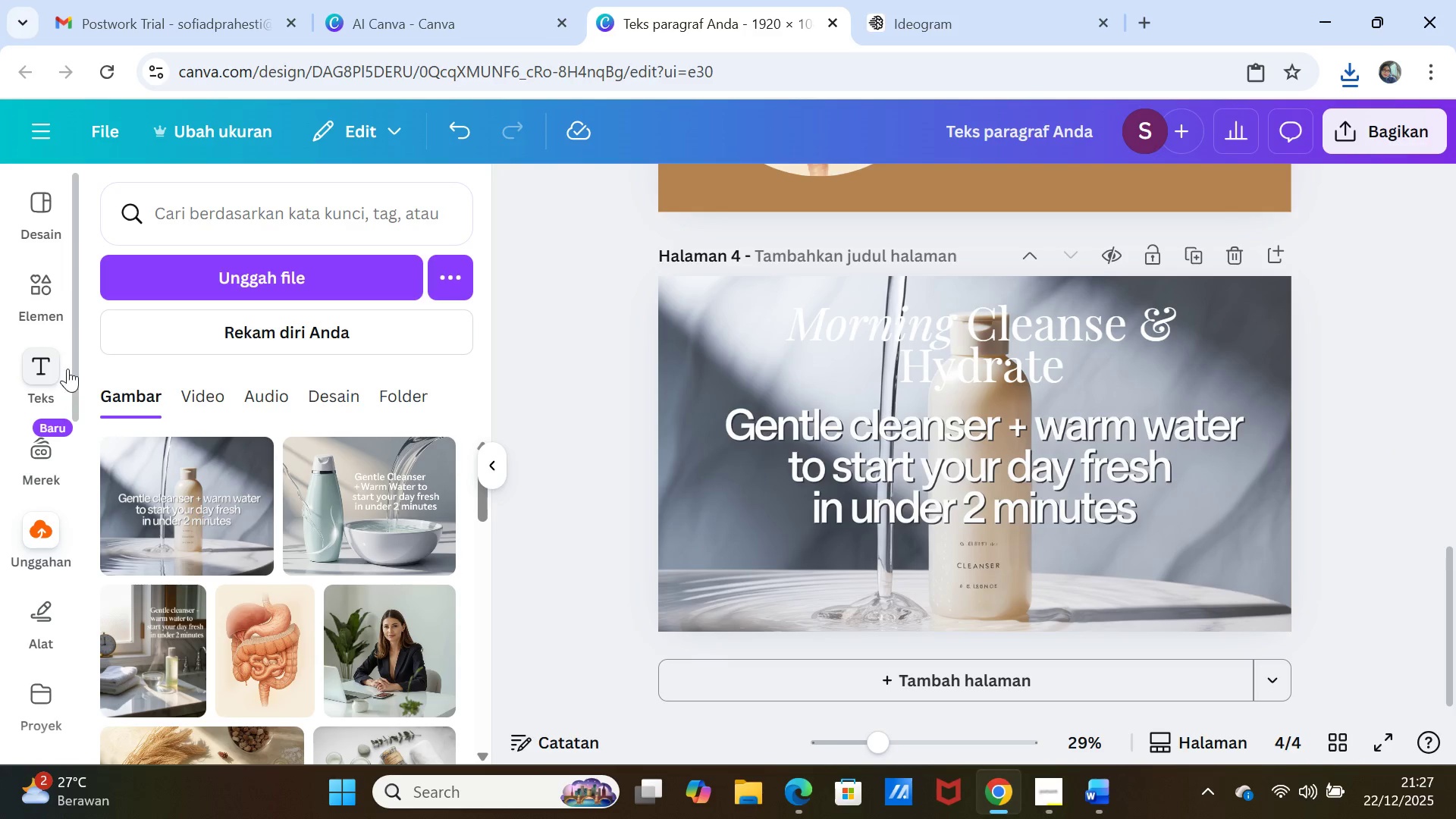 
left_click([39, 301])
 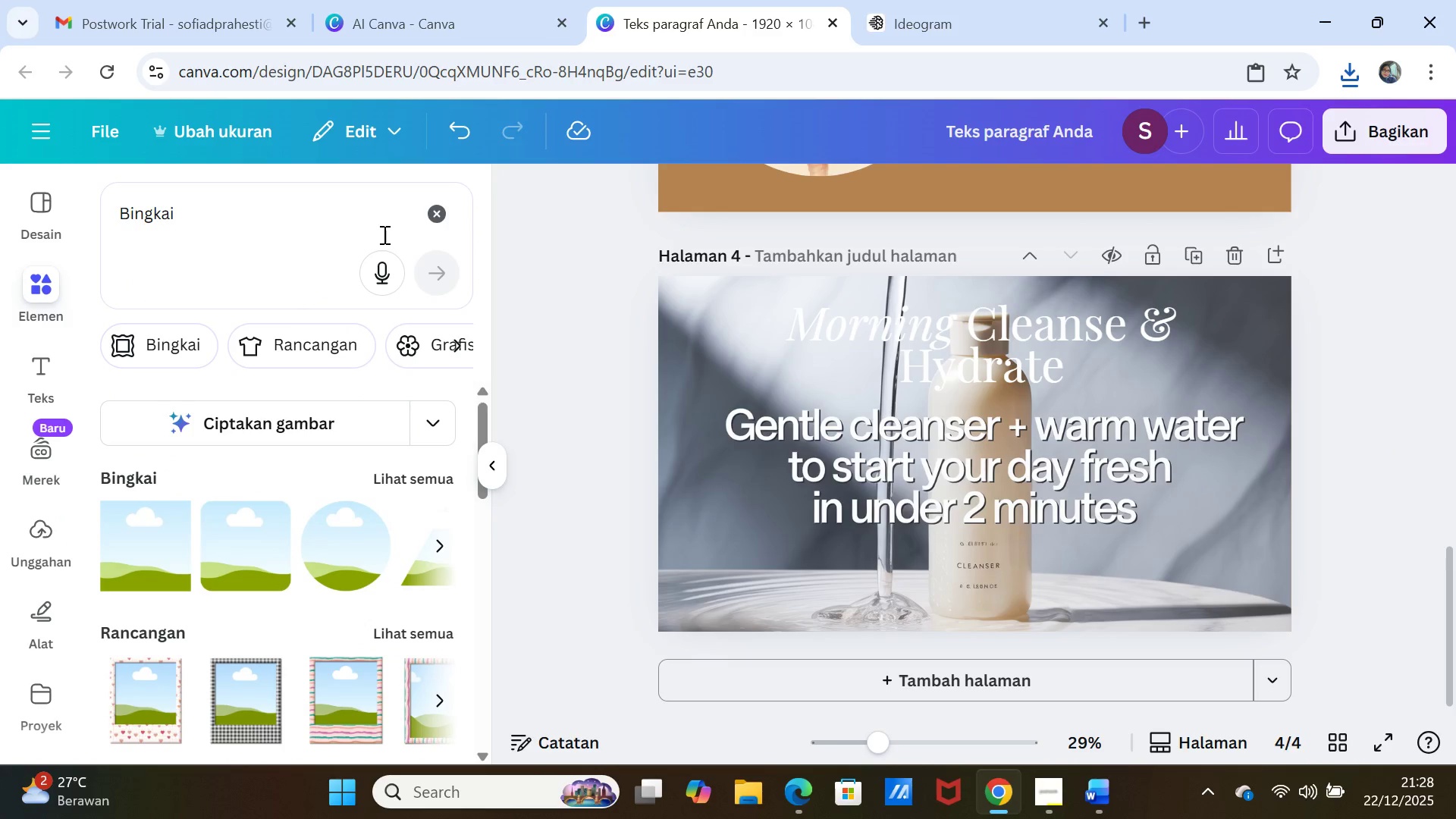 
left_click([440, 212])
 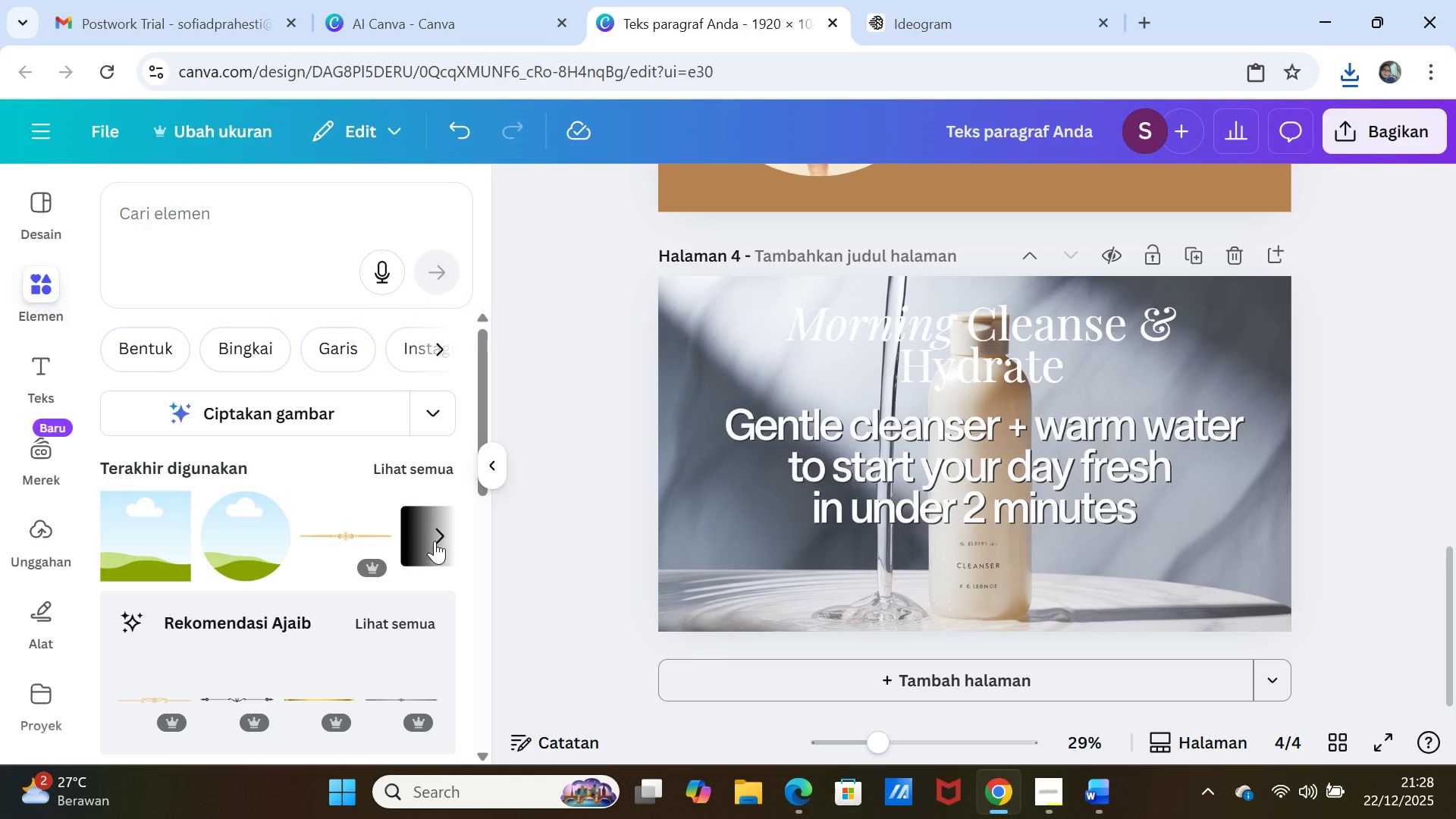 
left_click([416, 532])
 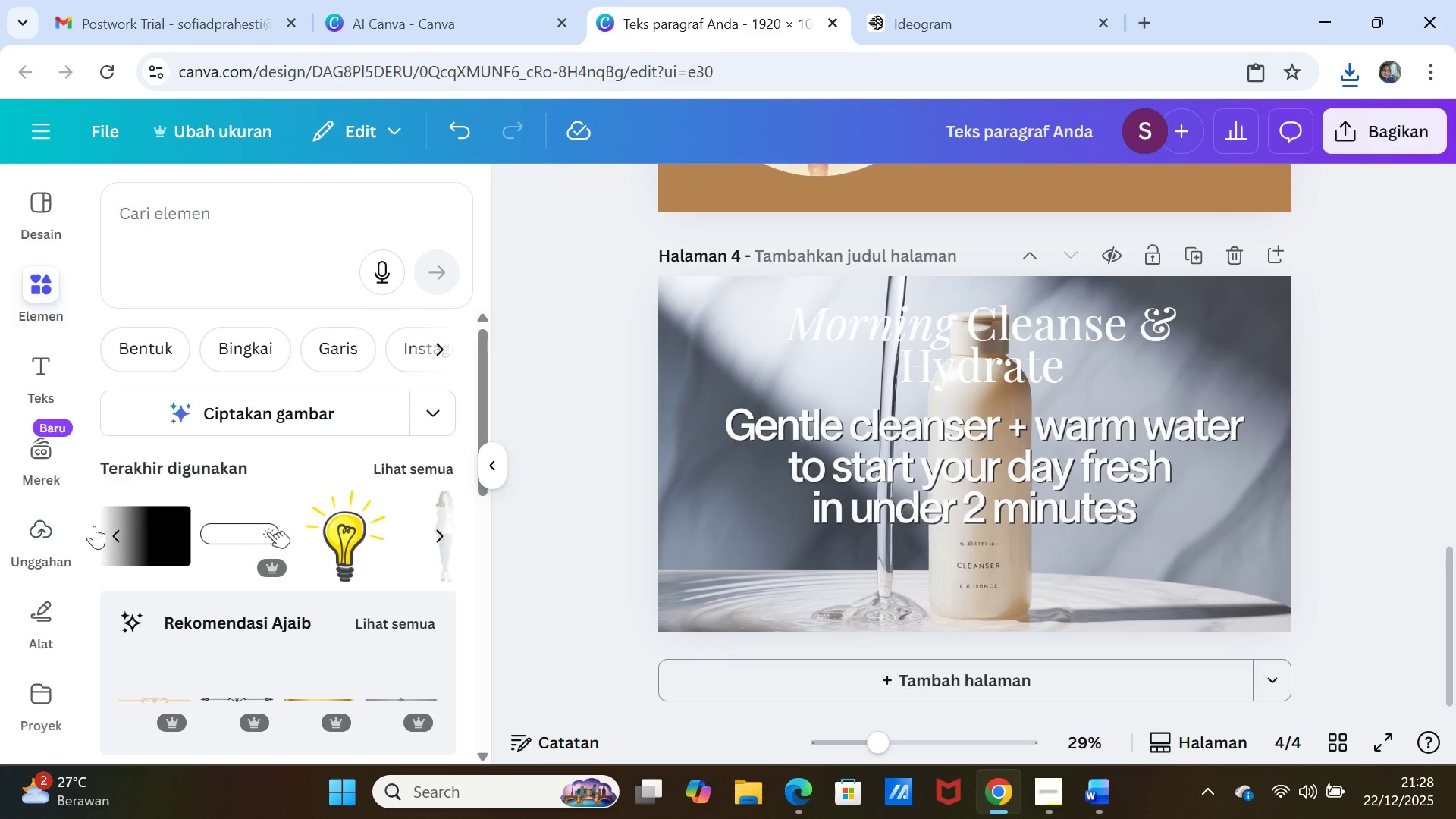 
left_click([150, 537])
 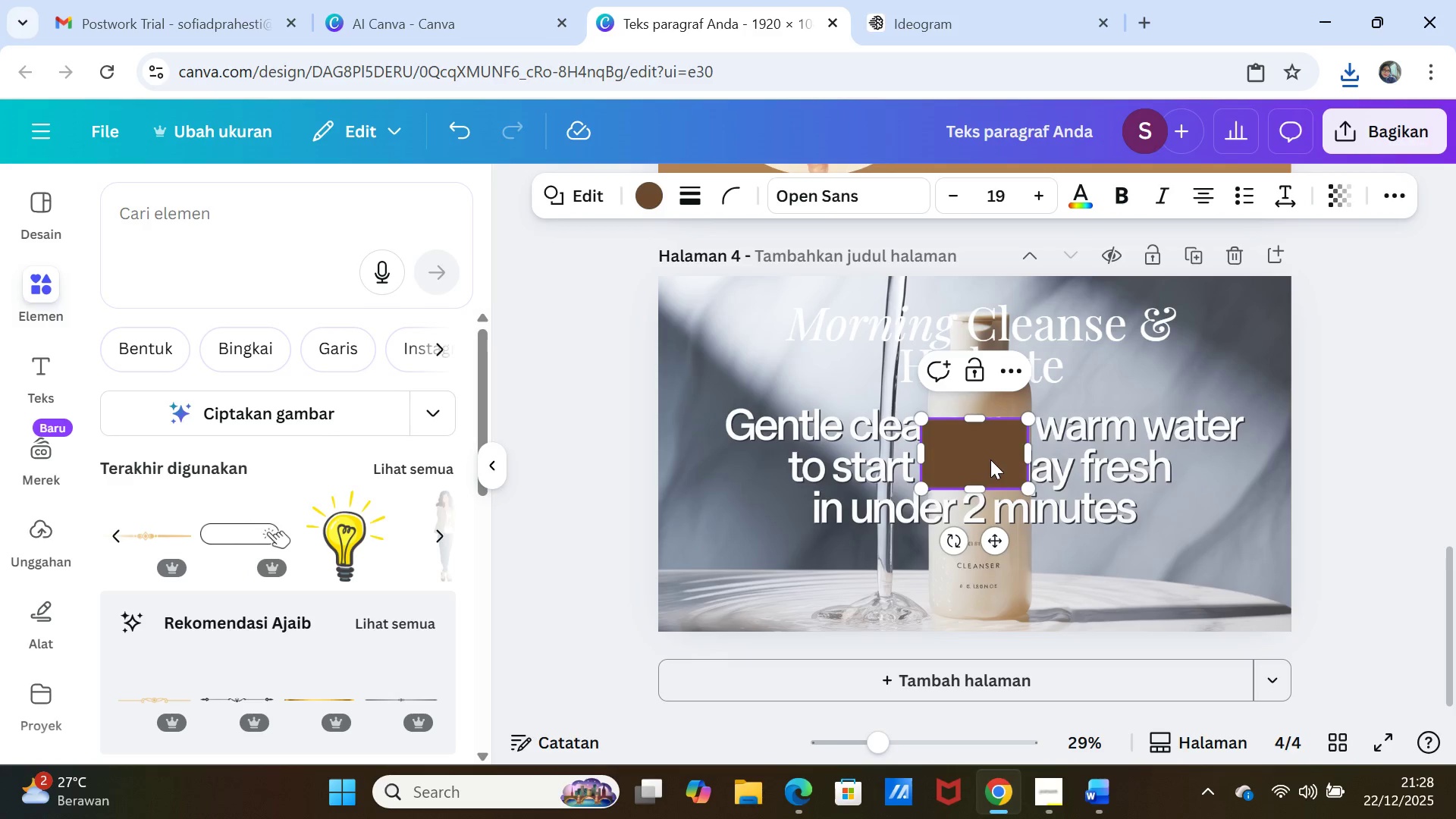 
left_click([987, 447])
 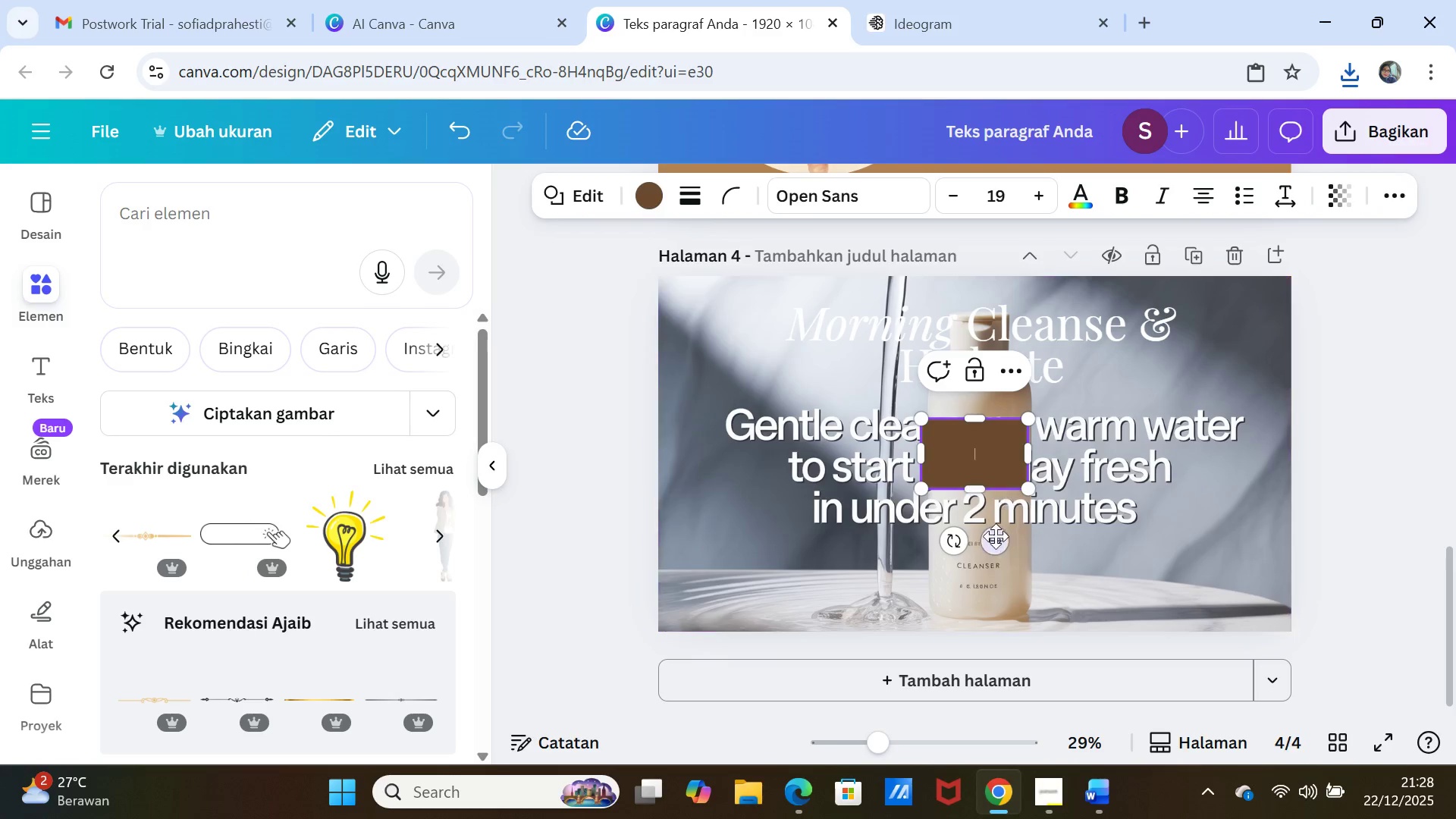 
left_click_drag(start_coordinate=[995, 540], to_coordinate=[855, 417])
 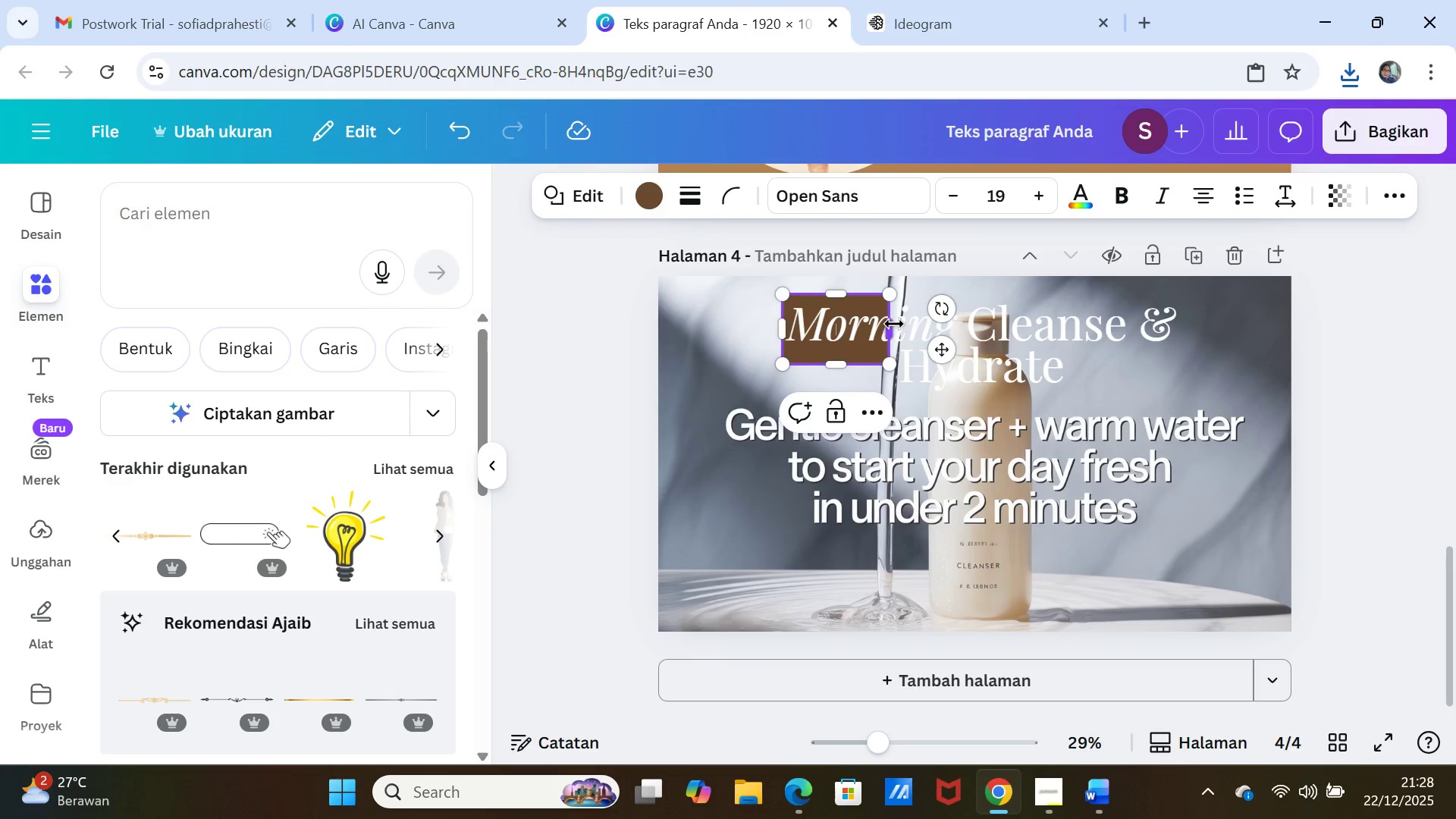 
left_click_drag(start_coordinate=[894, 324], to_coordinate=[1191, 337])
 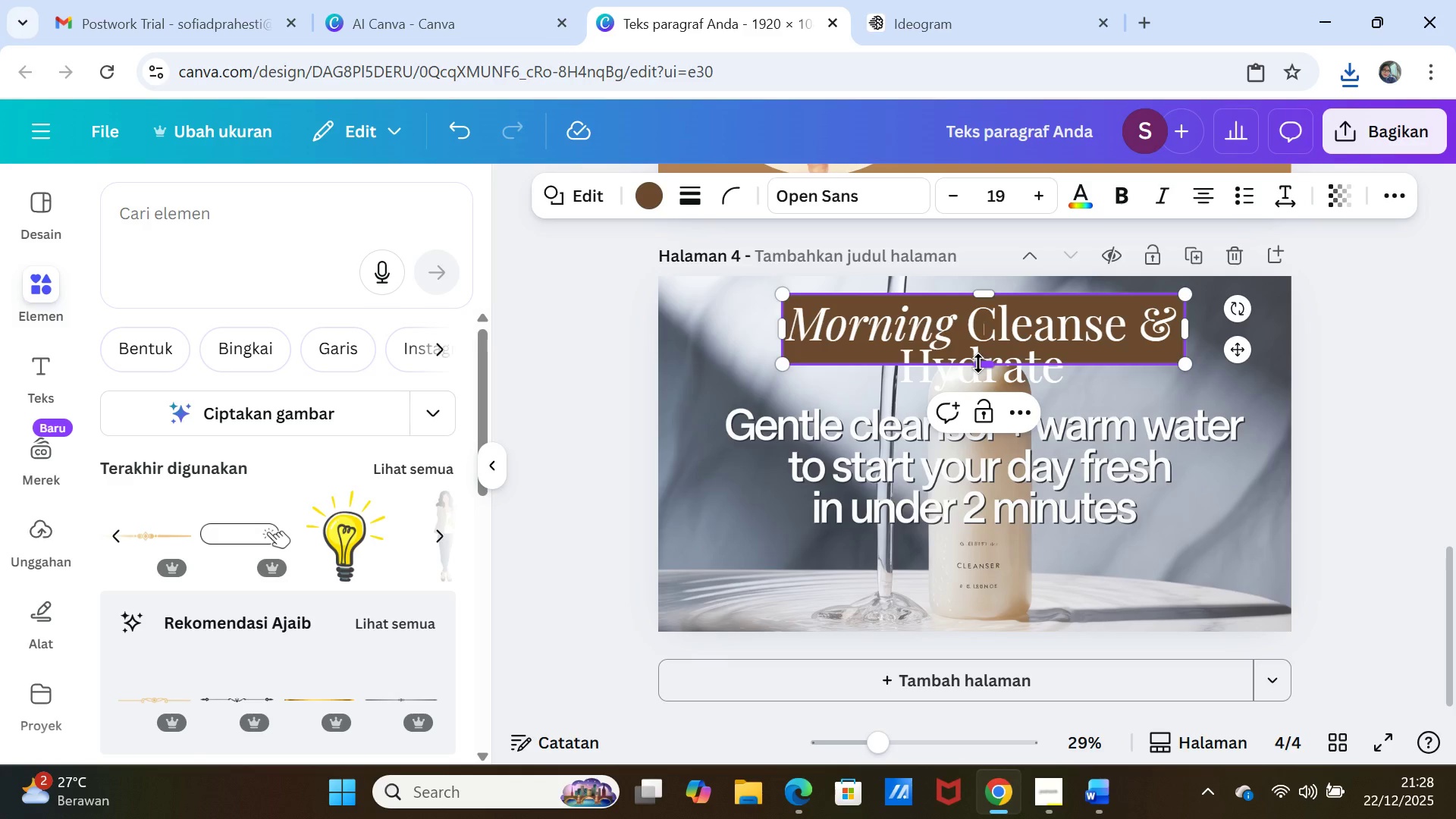 
left_click_drag(start_coordinate=[979, 362], to_coordinate=[984, 397])
 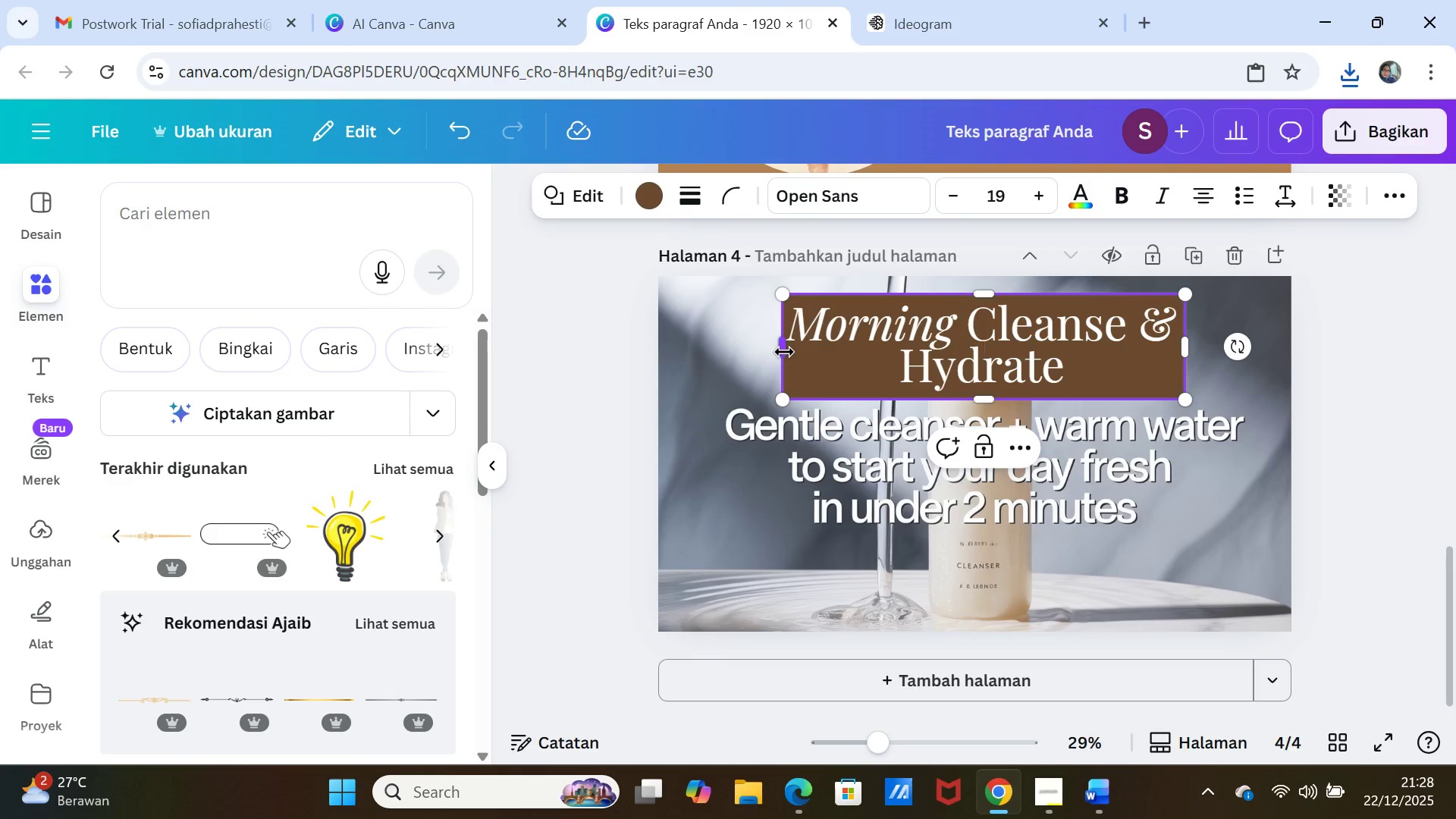 
left_click_drag(start_coordinate=[784, 352], to_coordinate=[771, 343])
 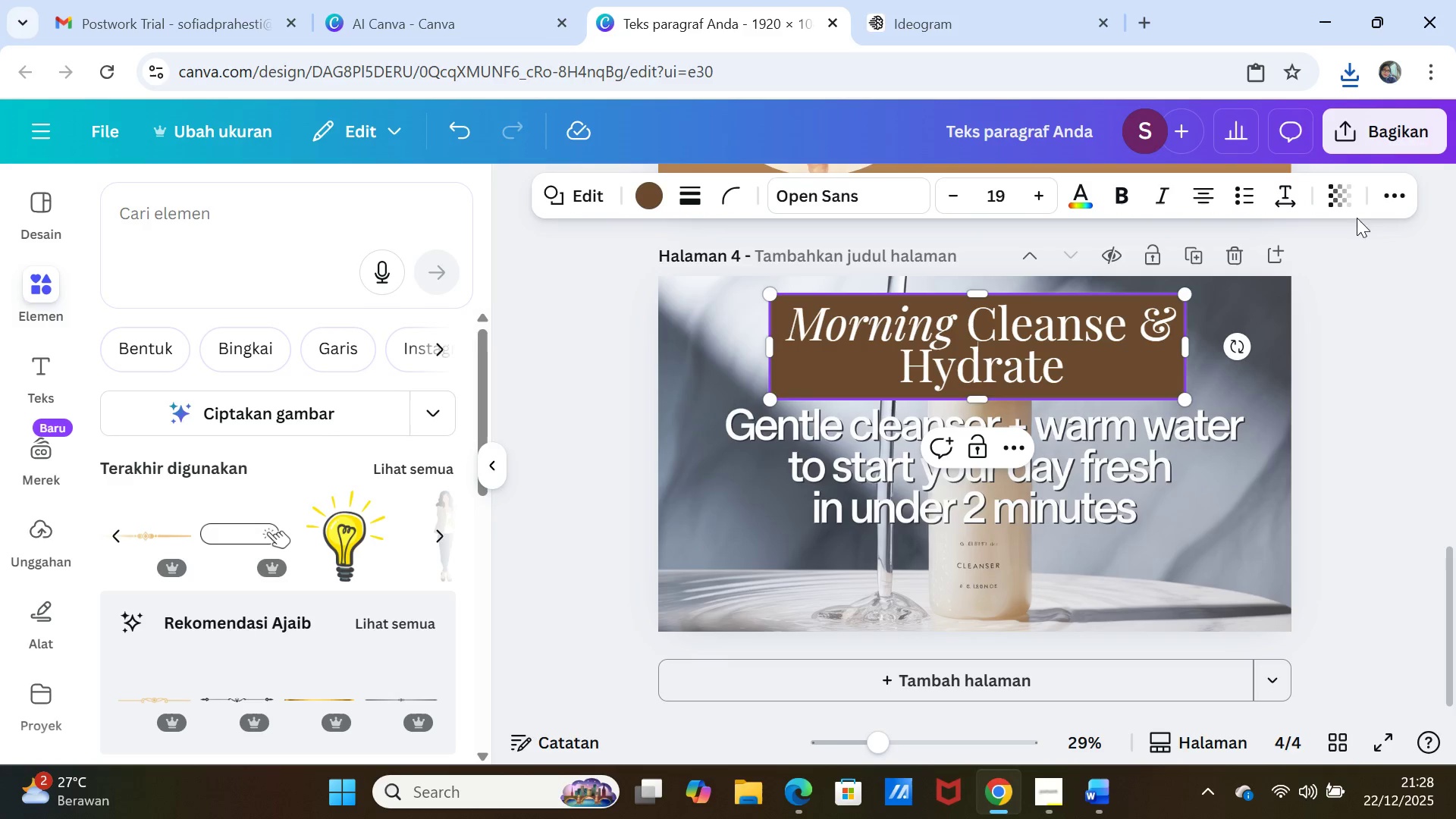 
left_click([1338, 184])
 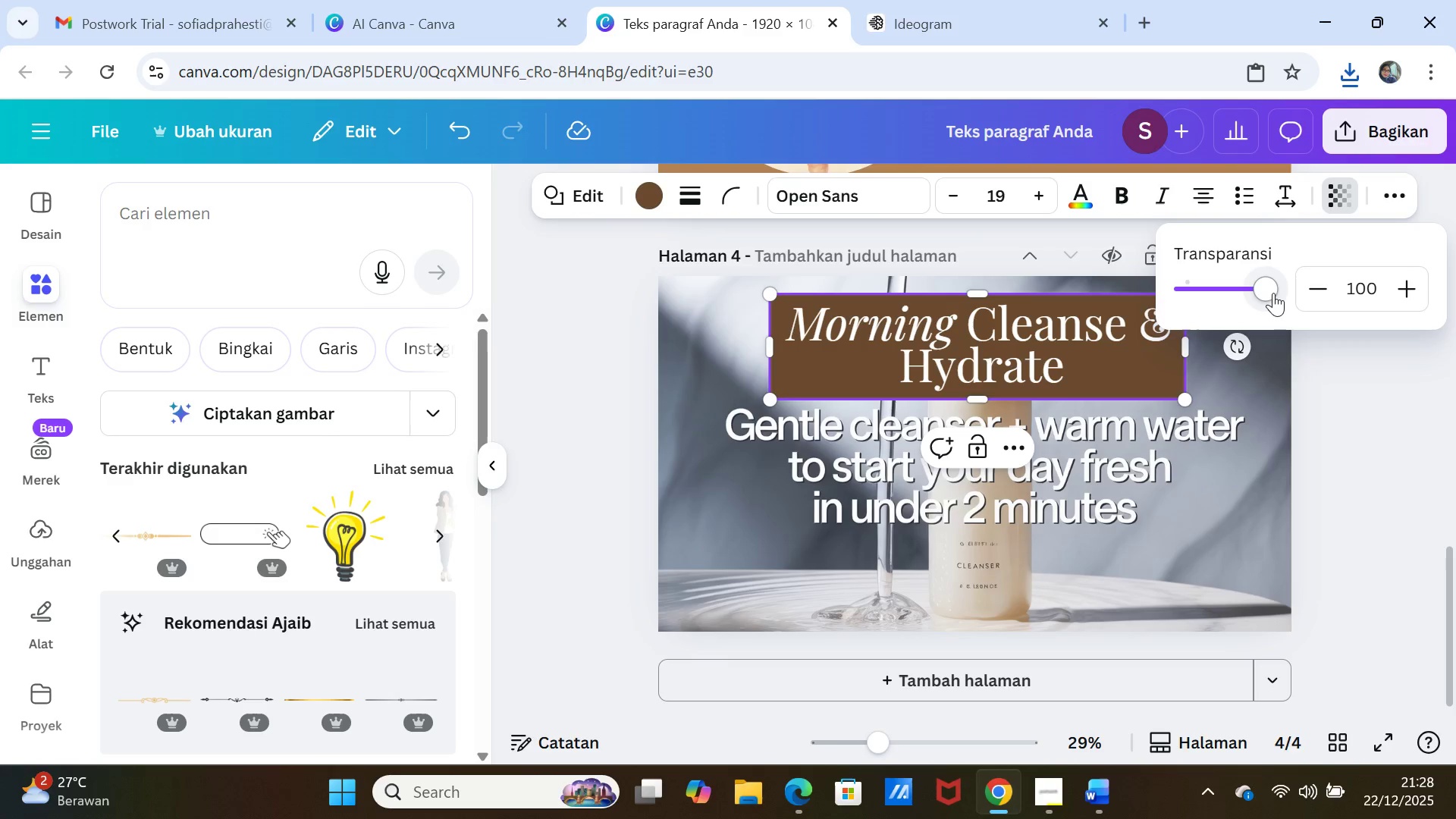 
left_click_drag(start_coordinate=[1273, 291], to_coordinate=[1225, 278])
 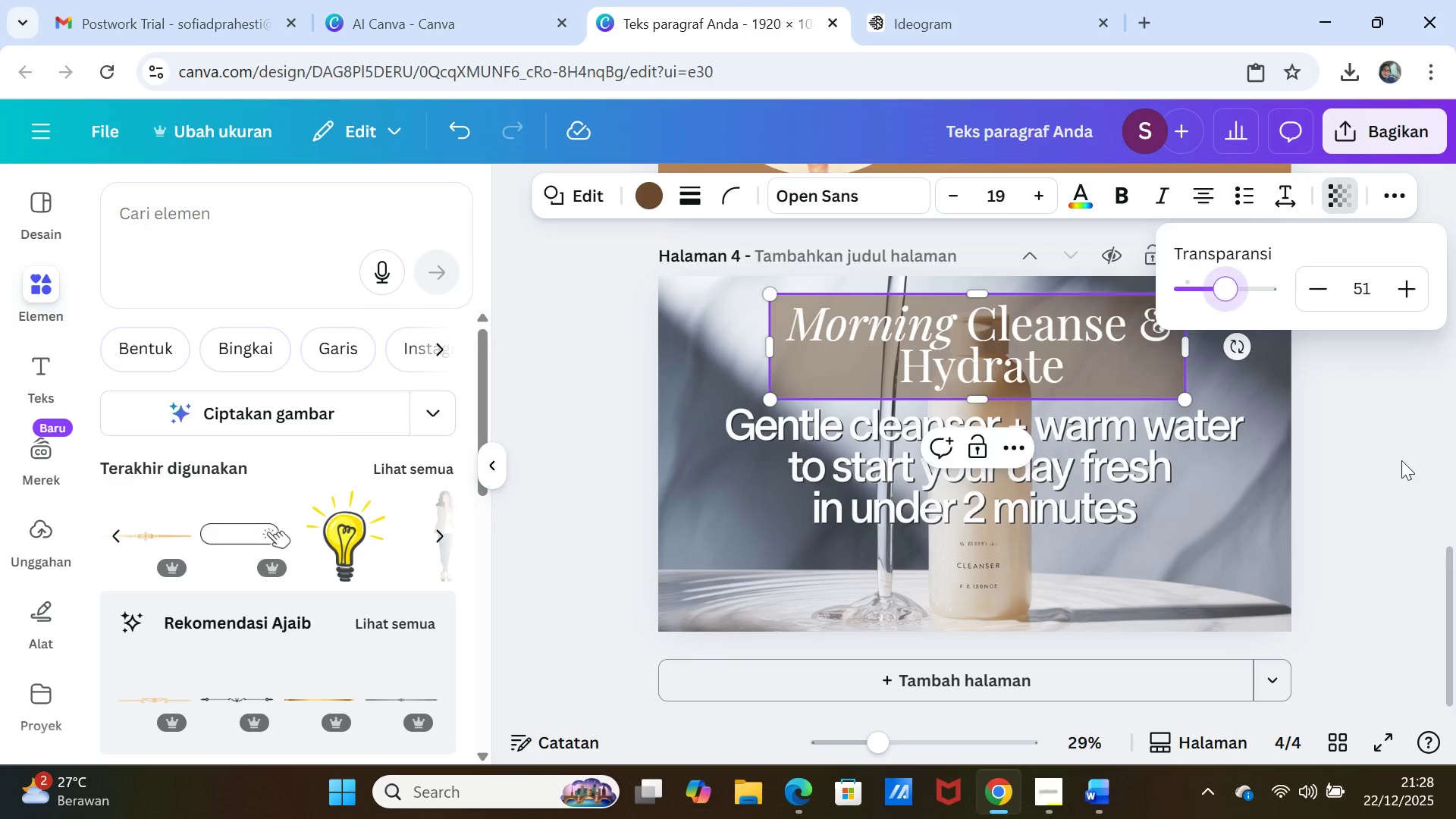 
left_click([1401, 460])
 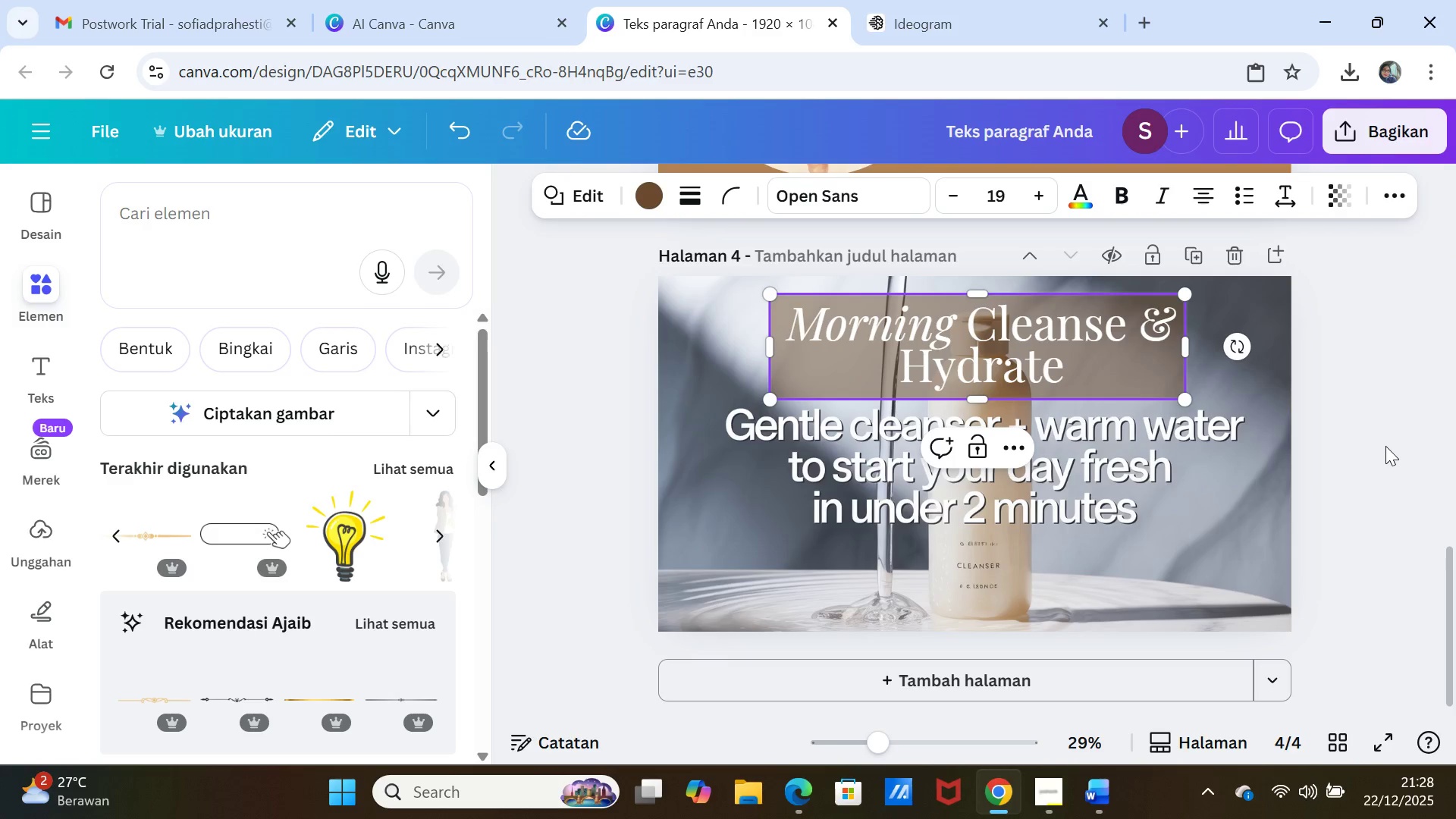 
left_click([1385, 446])
 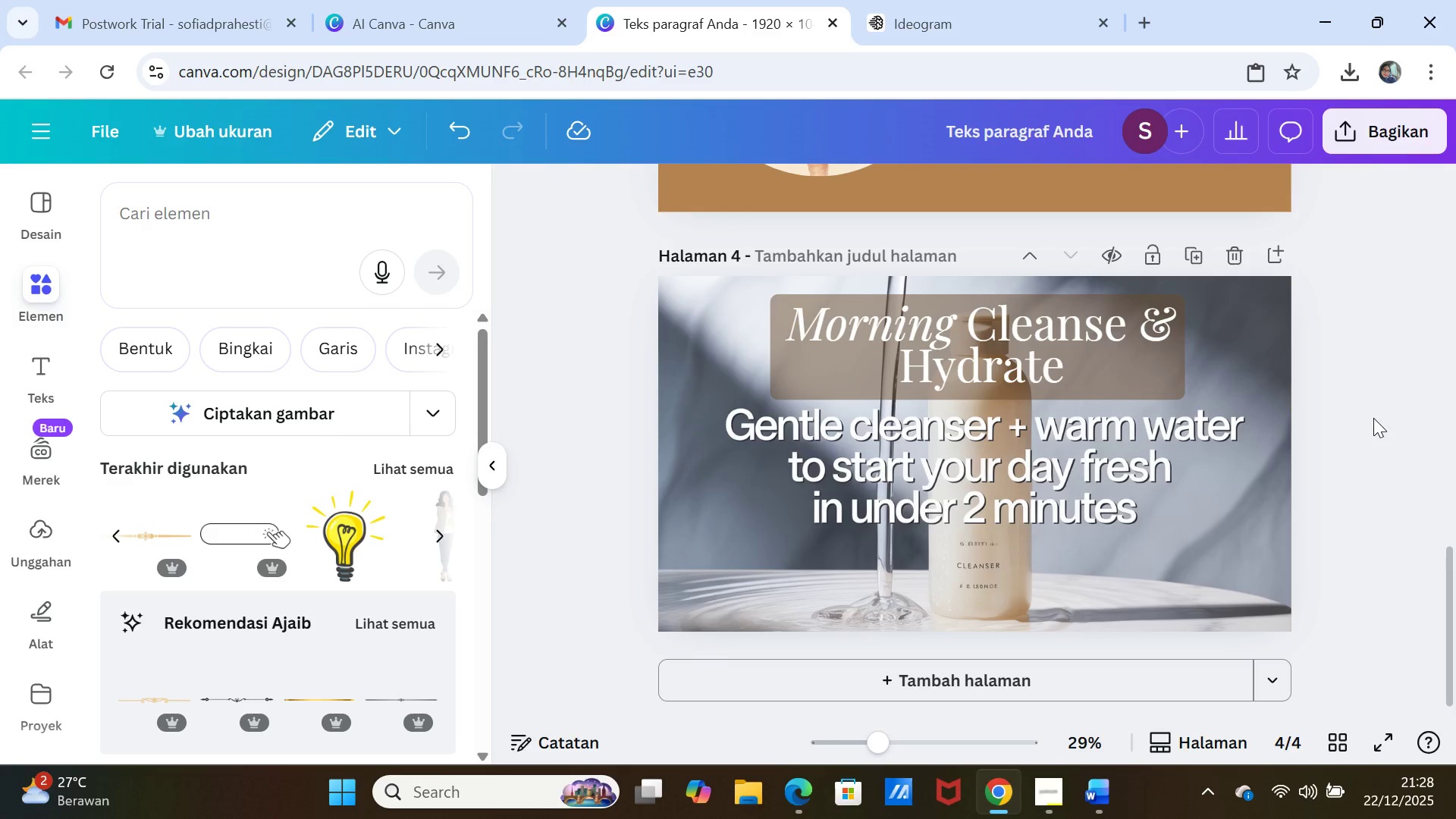 
scroll: coordinate [1372, 416], scroll_direction: up, amount: 10.0
 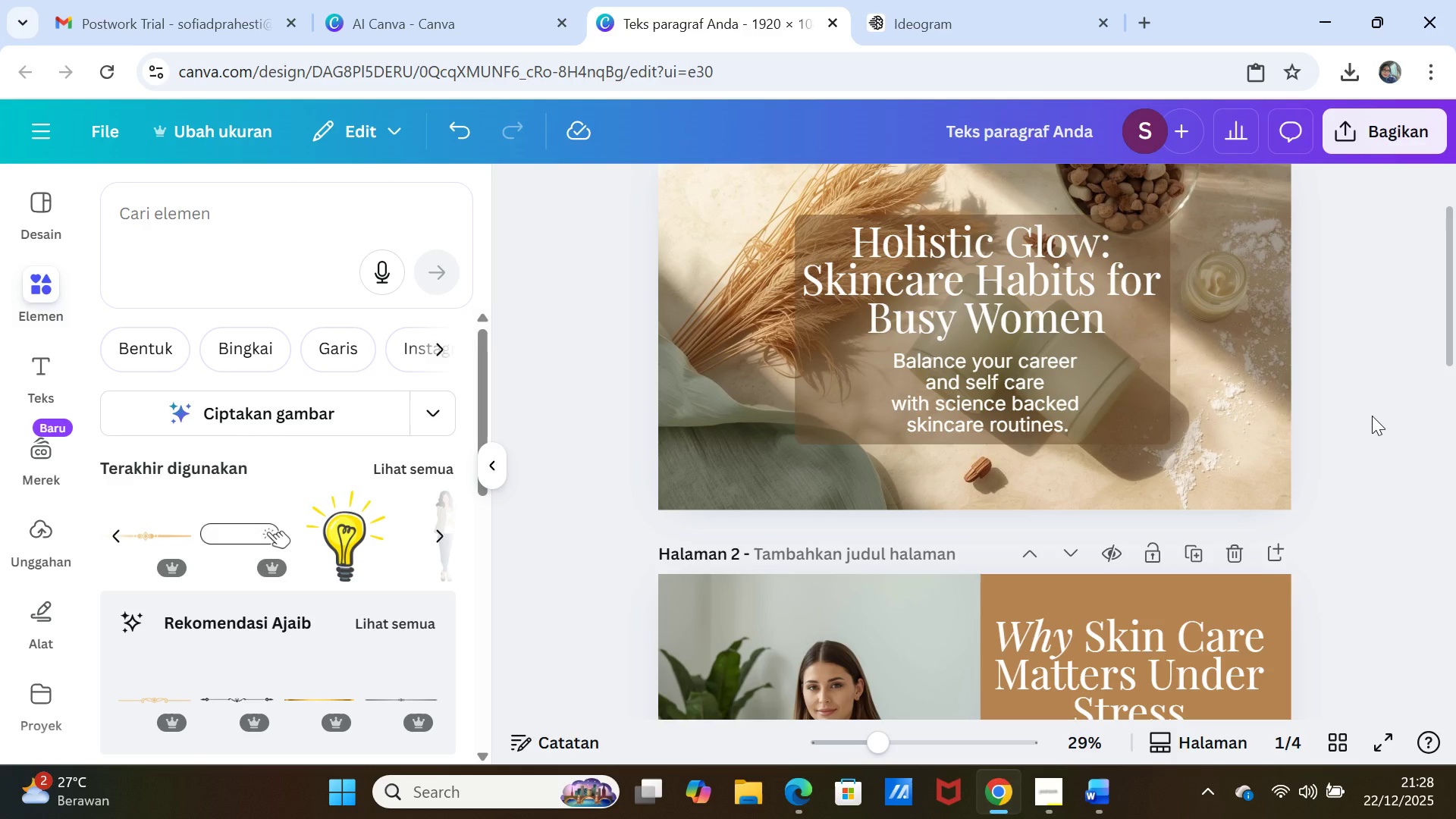 
scroll: coordinate [1372, 415], scroll_direction: down, amount: 14.0
 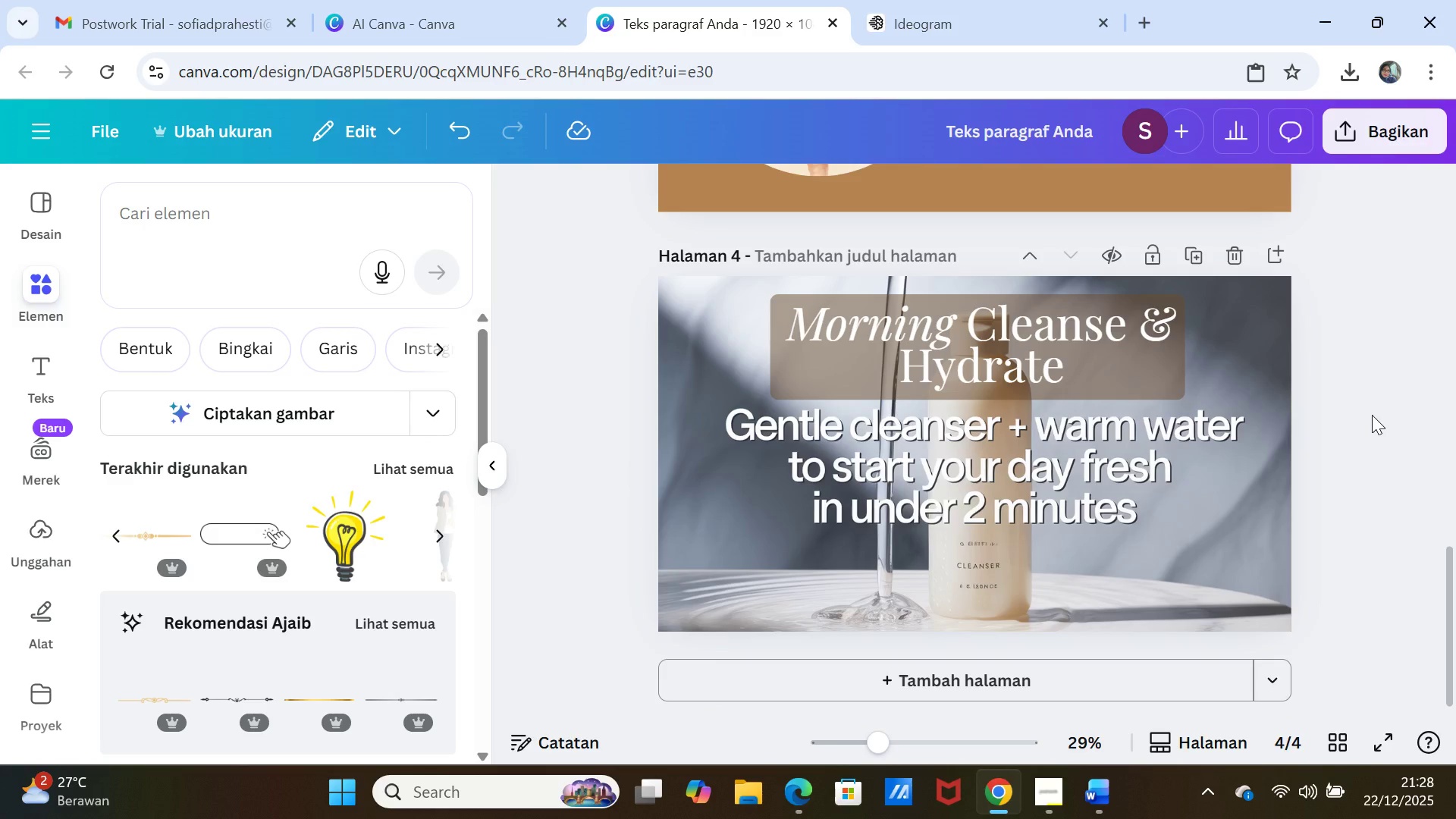 
scroll: coordinate [1372, 415], scroll_direction: up, amount: 2.0
 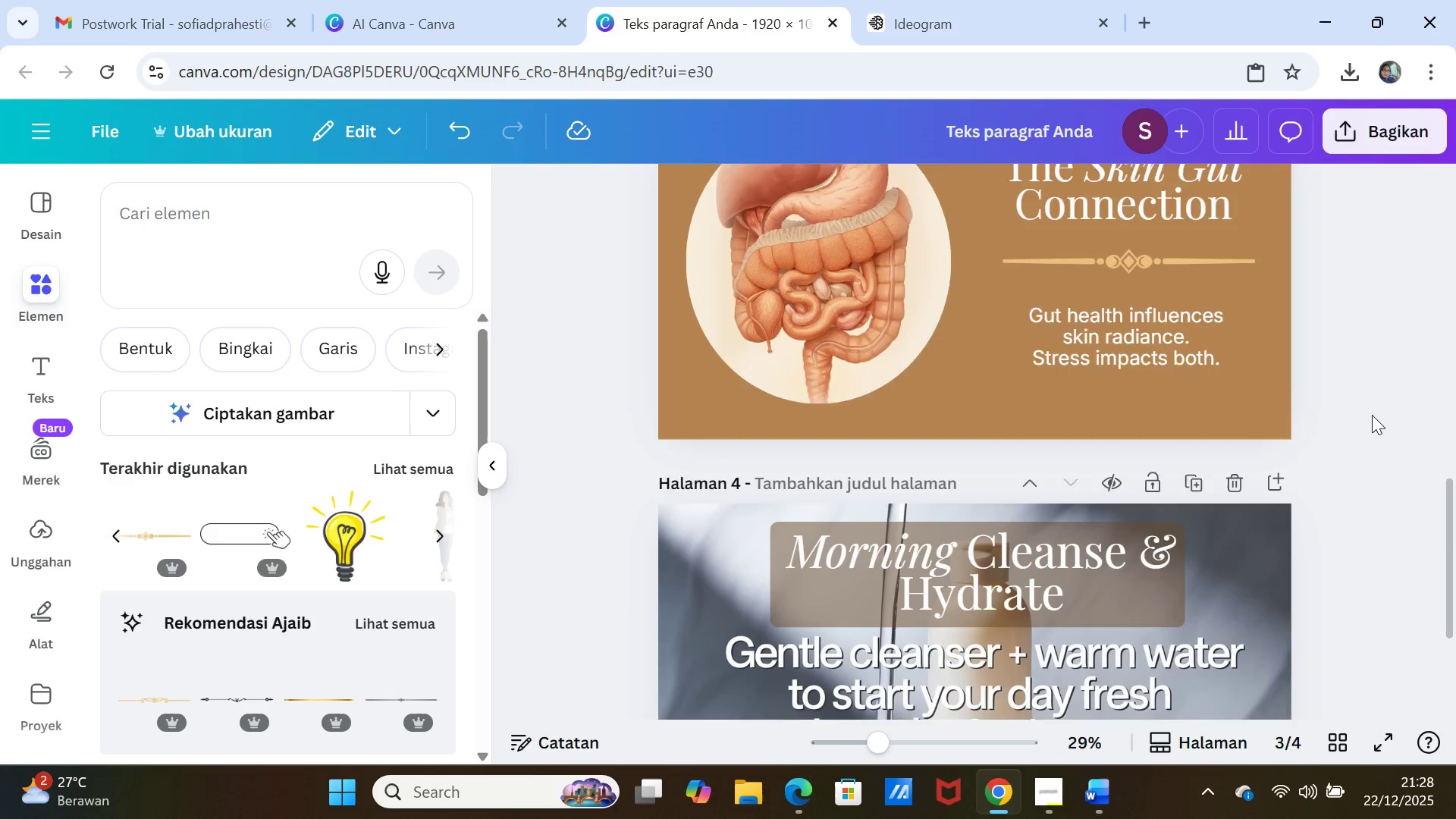 
scroll: coordinate [1372, 415], scroll_direction: down, amount: 3.0
 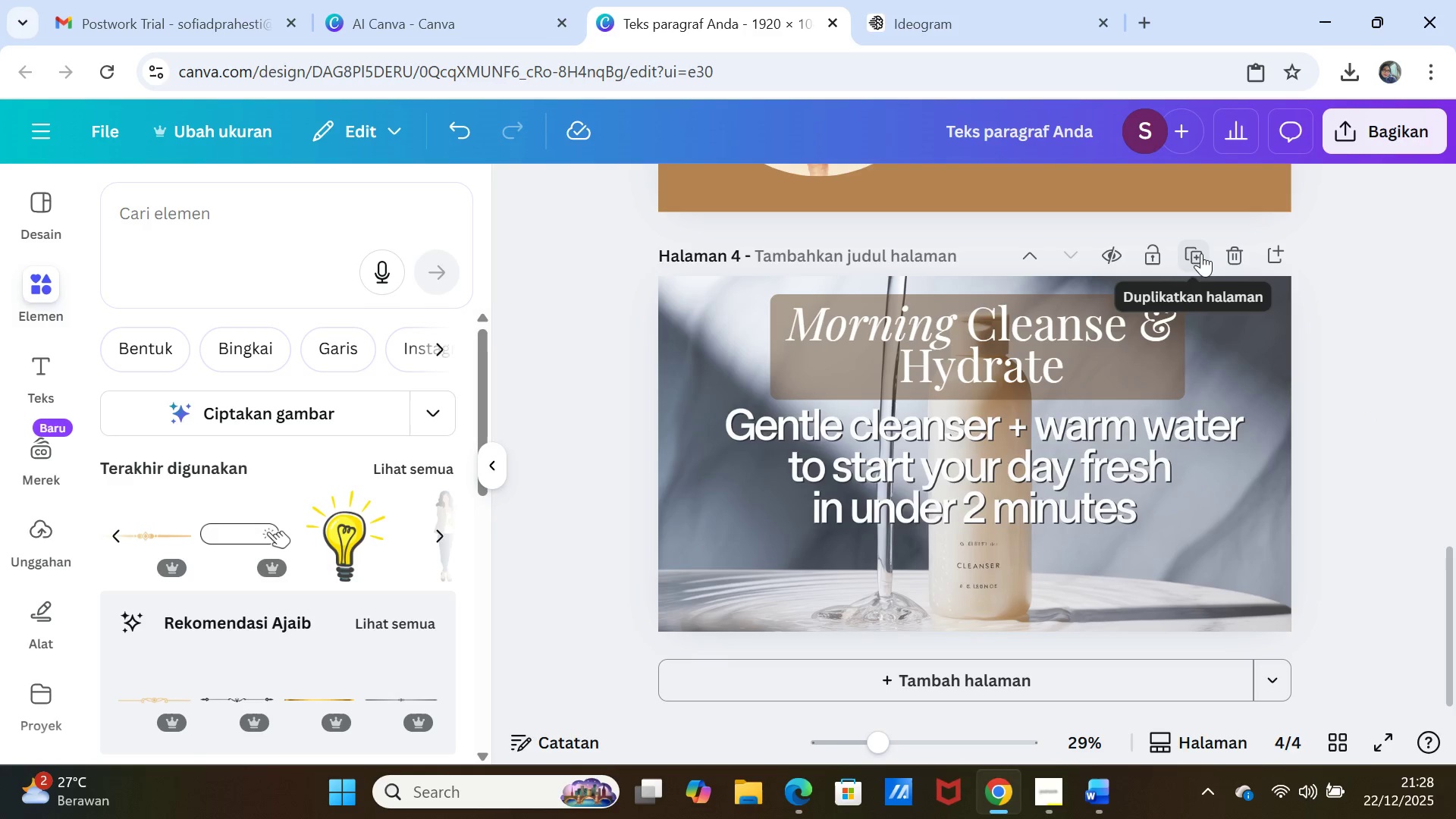 
left_click([1328, 407])
 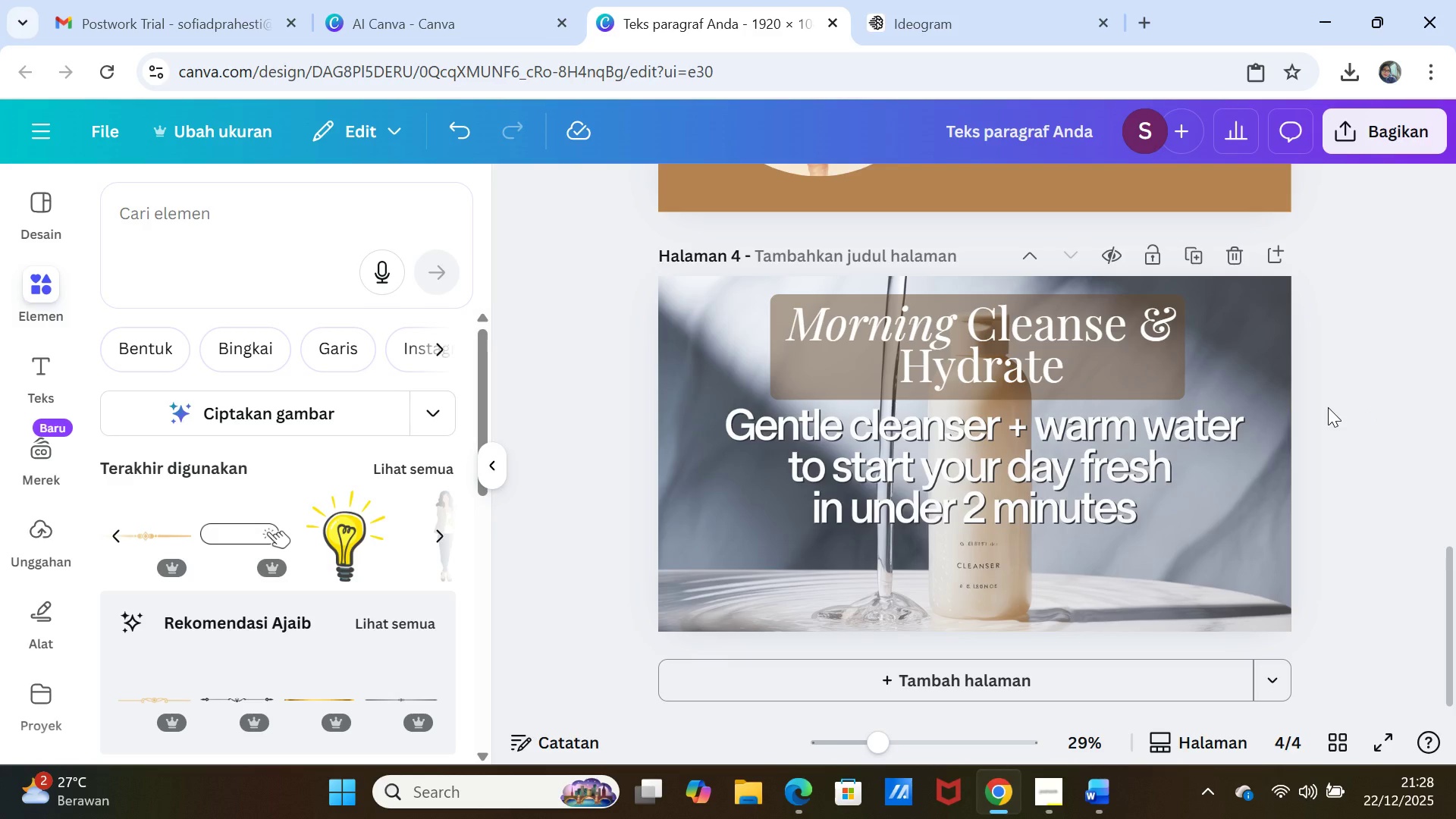 
wait(5.95)
 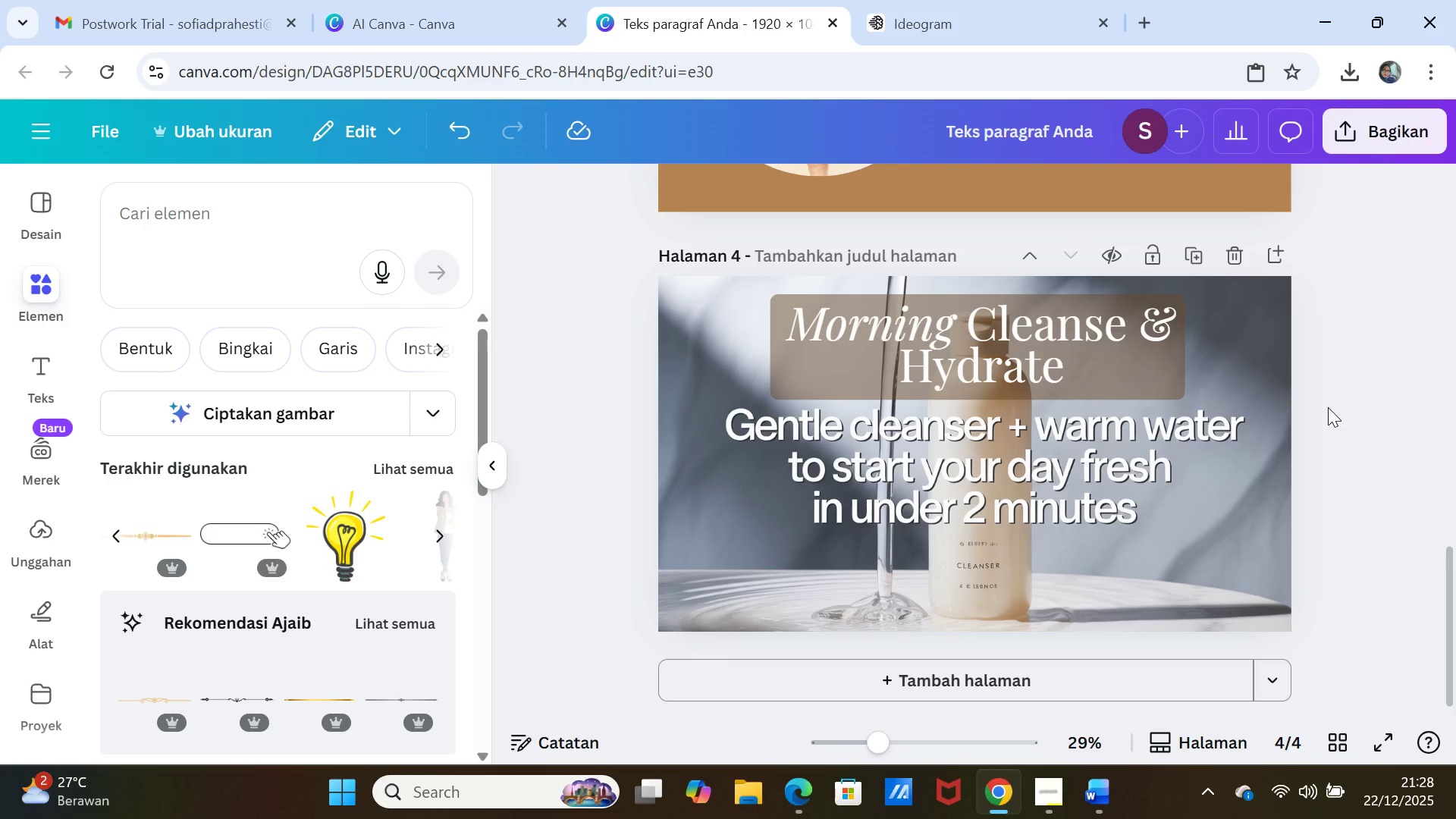 
left_click([1193, 250])
 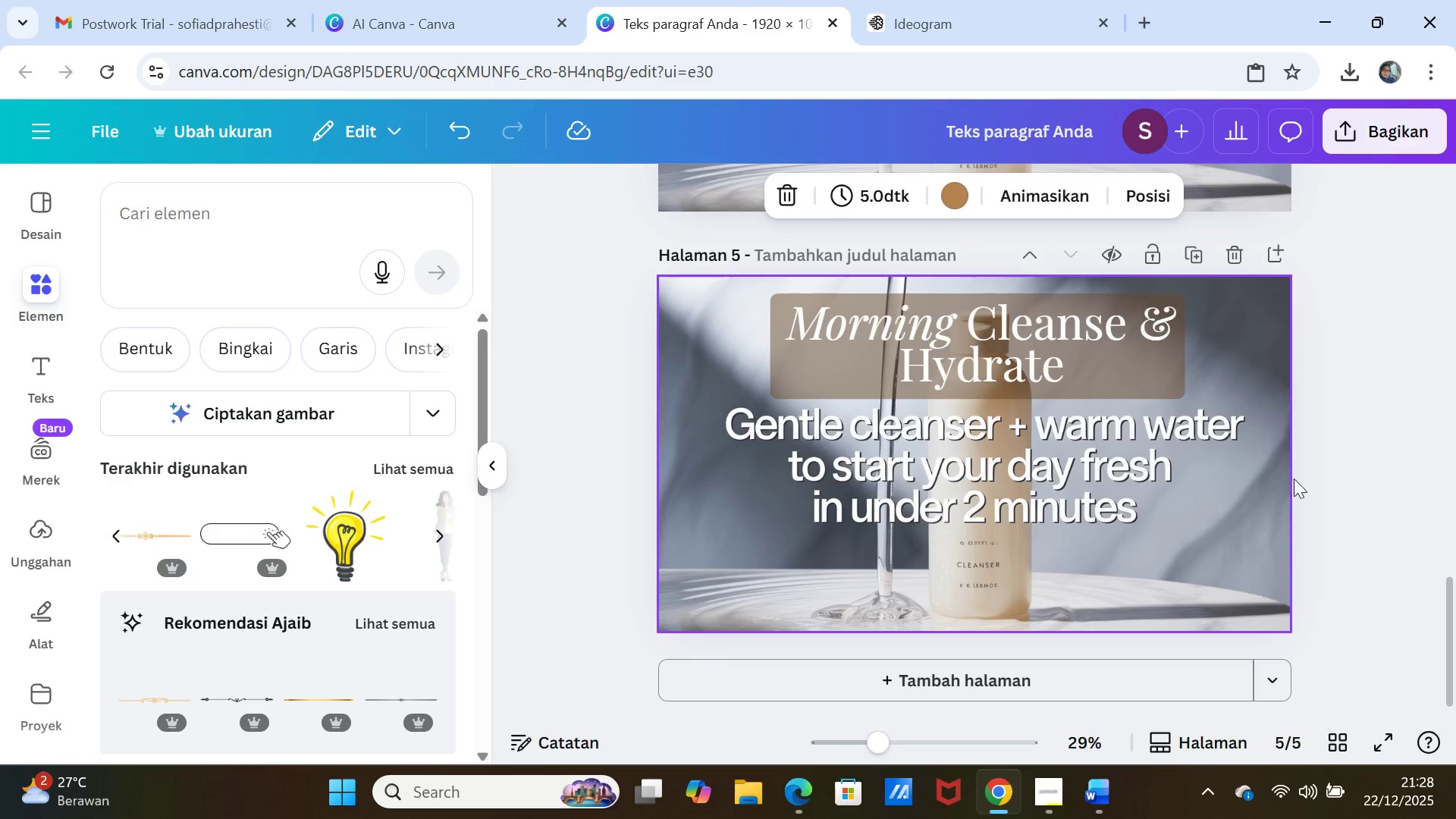 
double_click([1270, 481])
 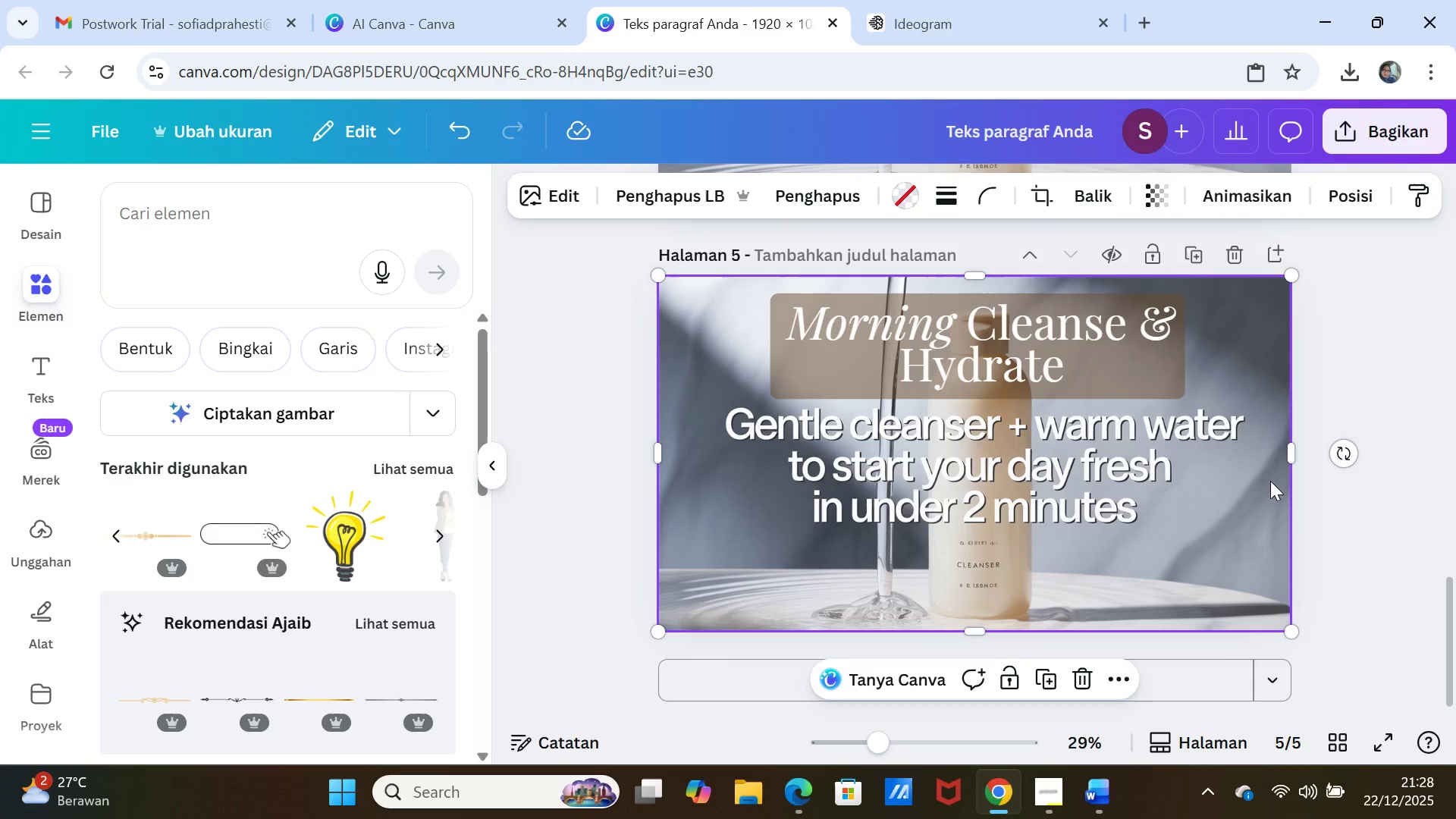 
key(Delete)
 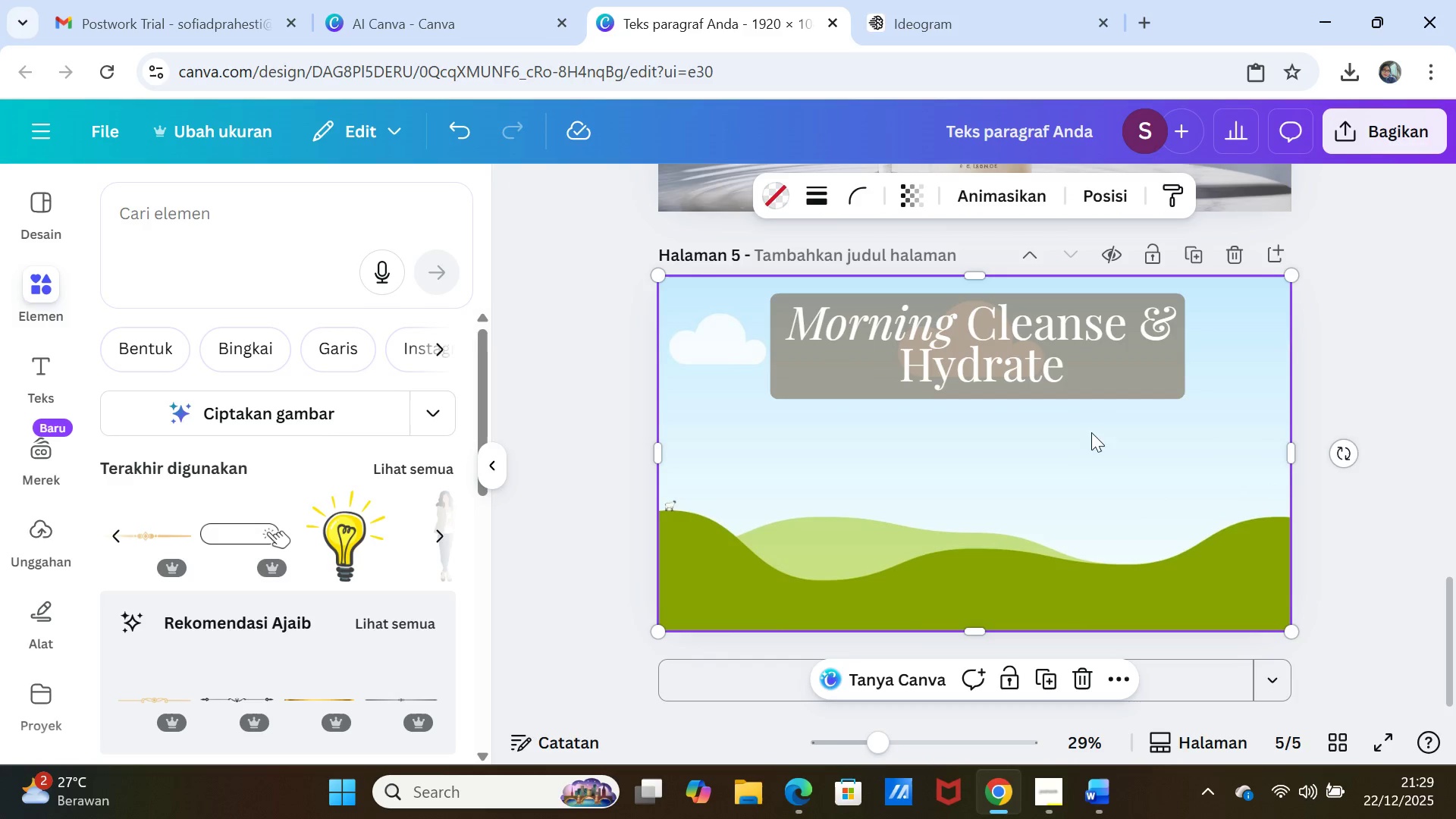 
left_click([1109, 455])
 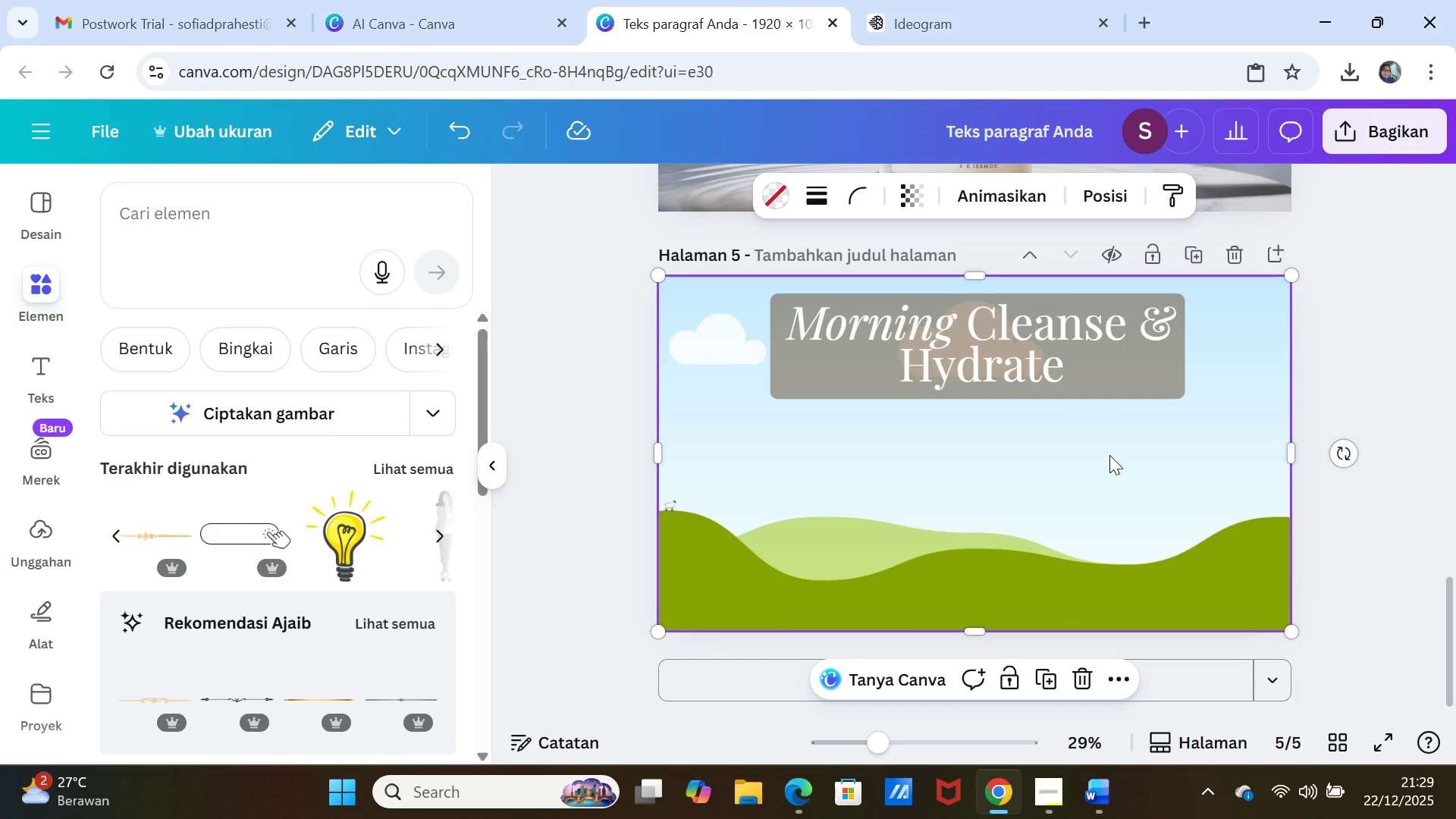 
key(Delete)
 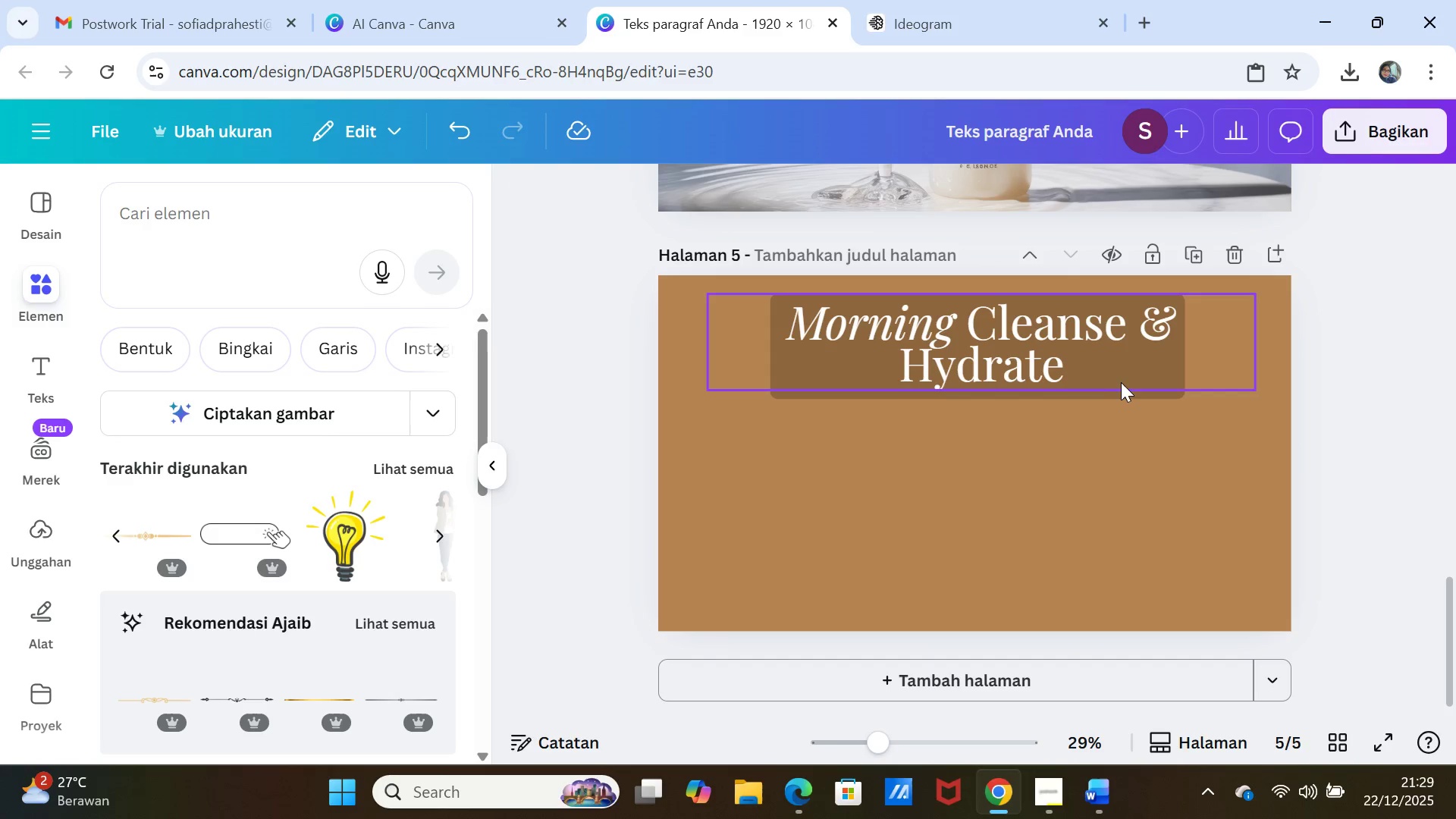 
left_click([1125, 378])
 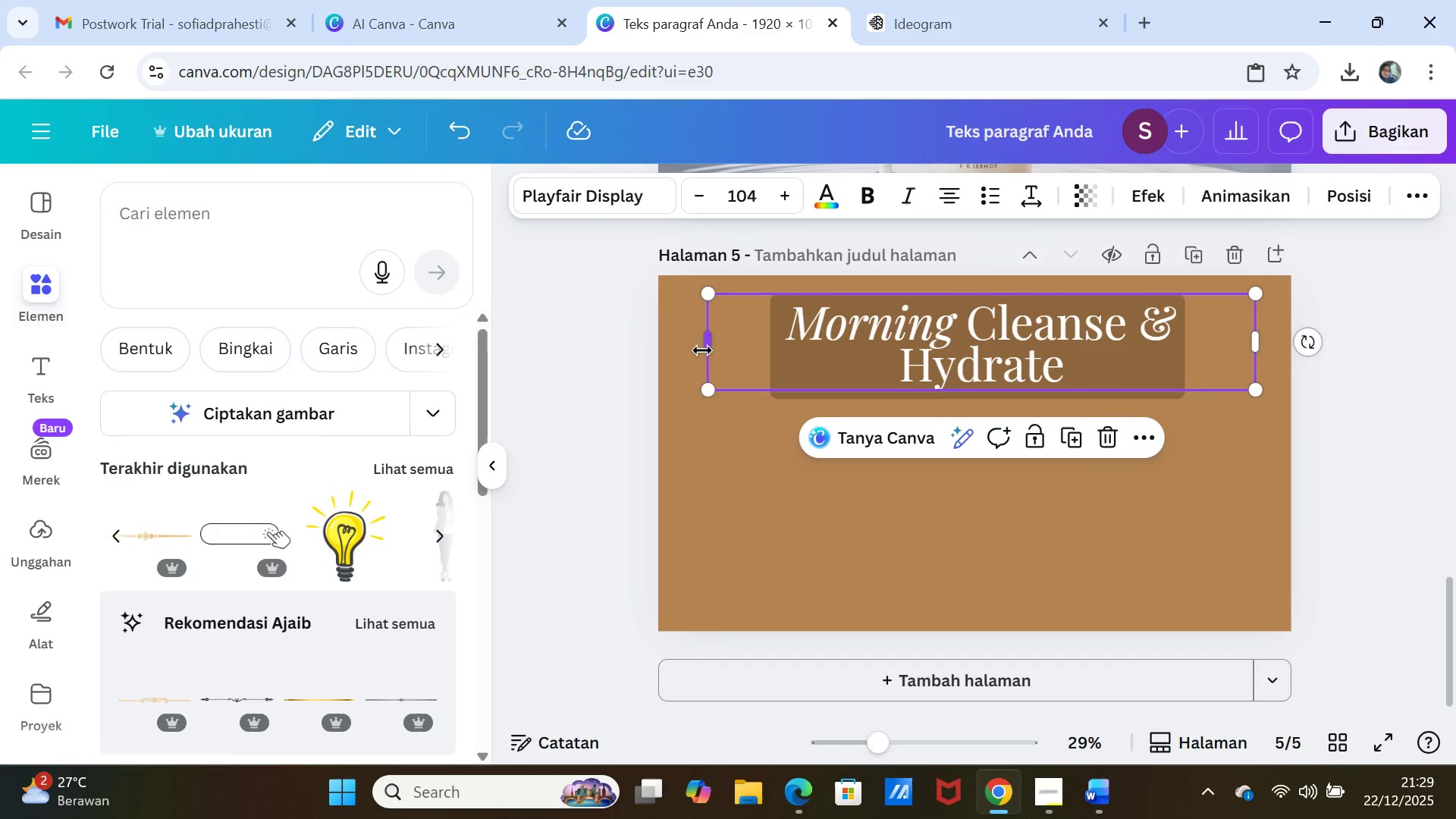 
left_click_drag(start_coordinate=[707, 352], to_coordinate=[840, 344])
 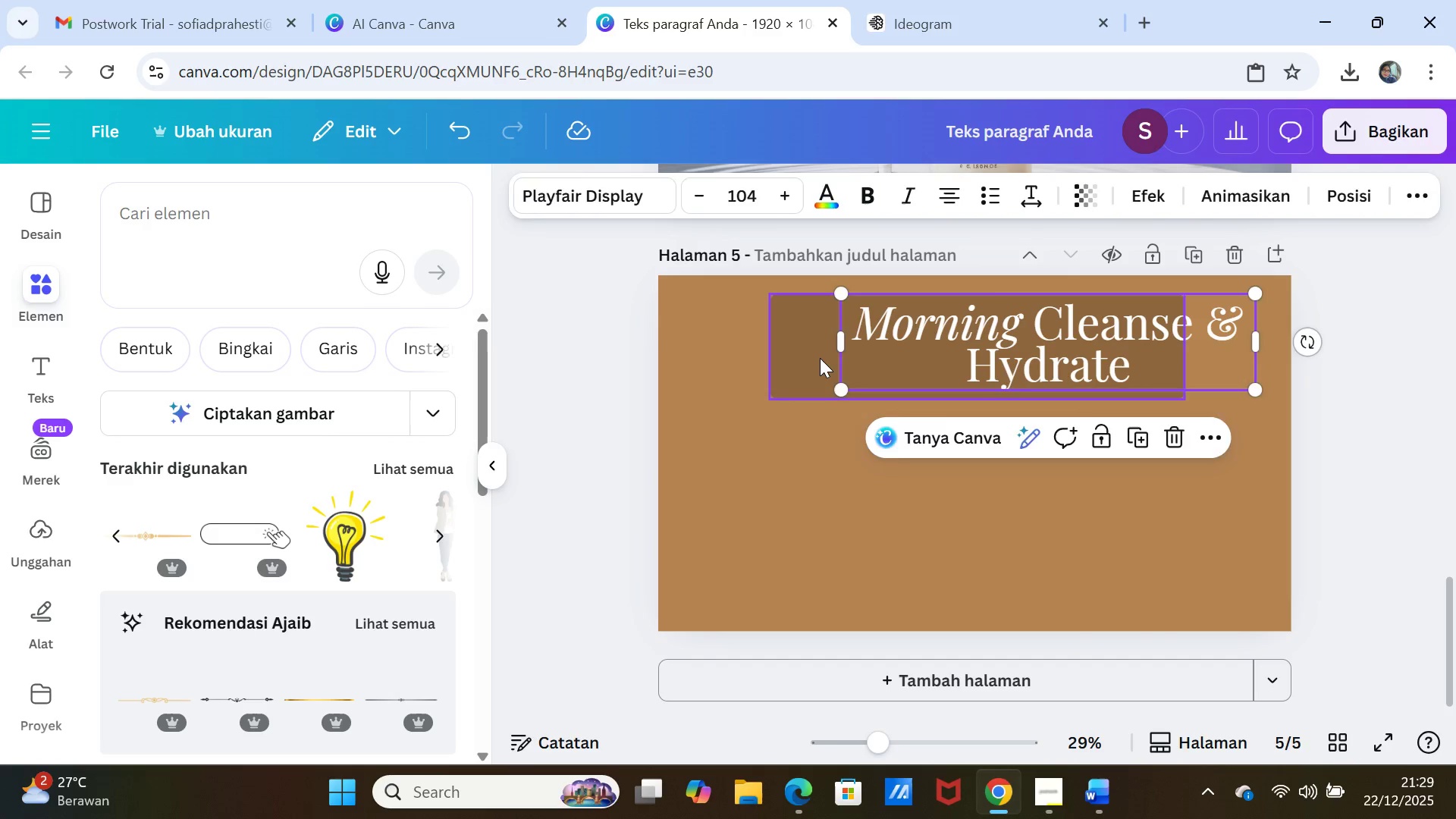 
left_click([820, 358])
 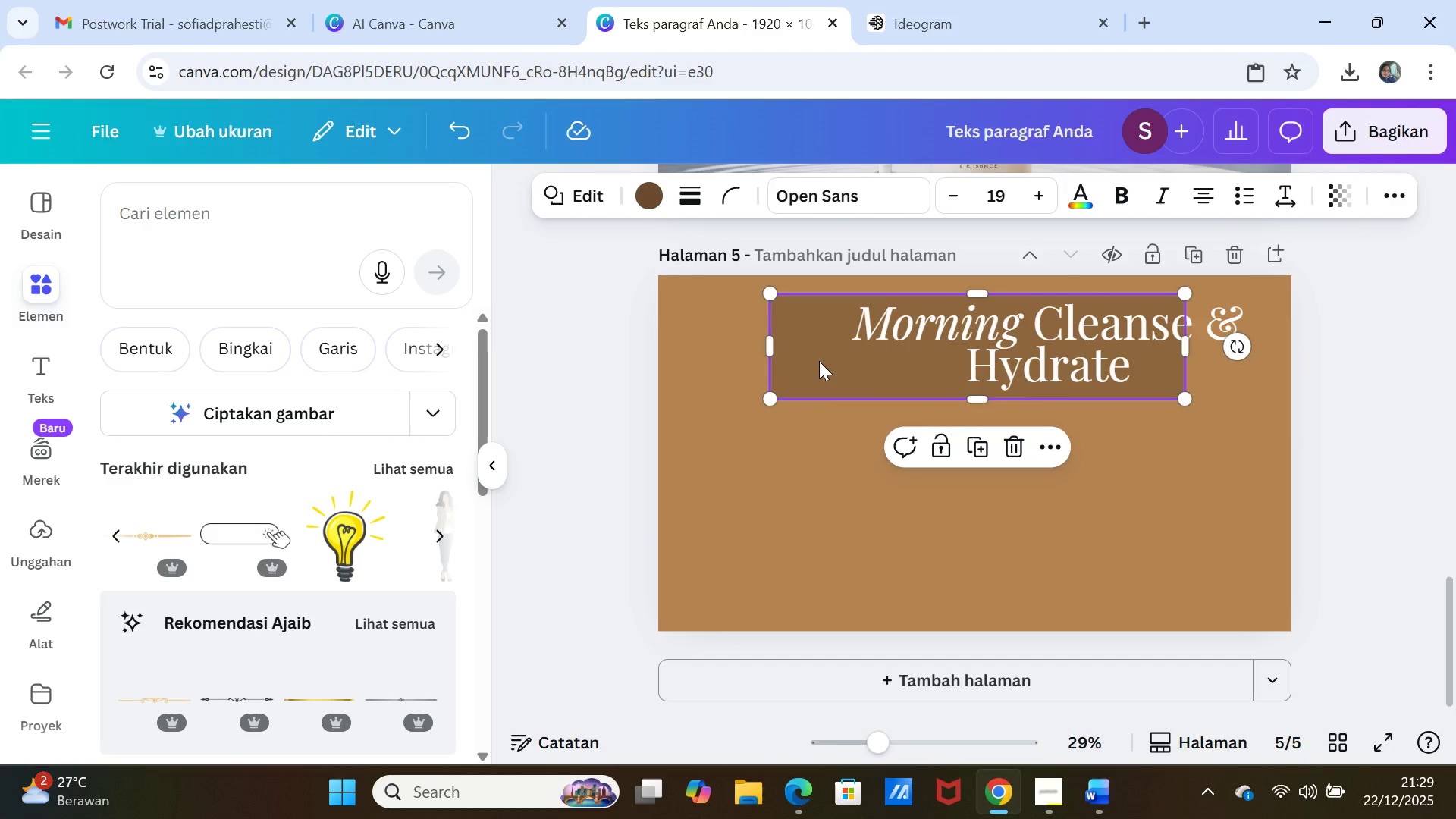 
key(Delete)
 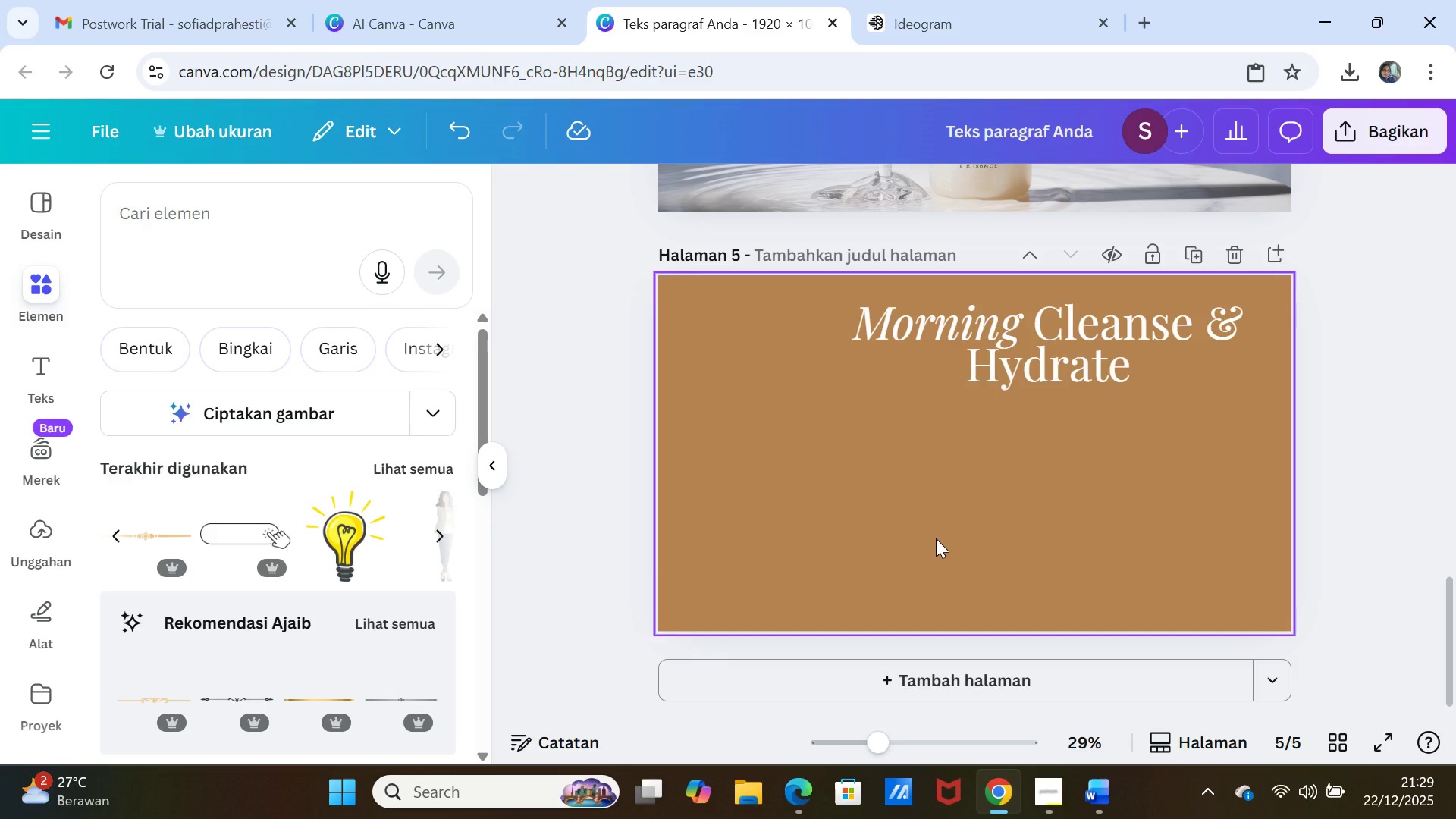 
scroll: coordinate [1367, 498], scroll_direction: up, amount: 11.0
 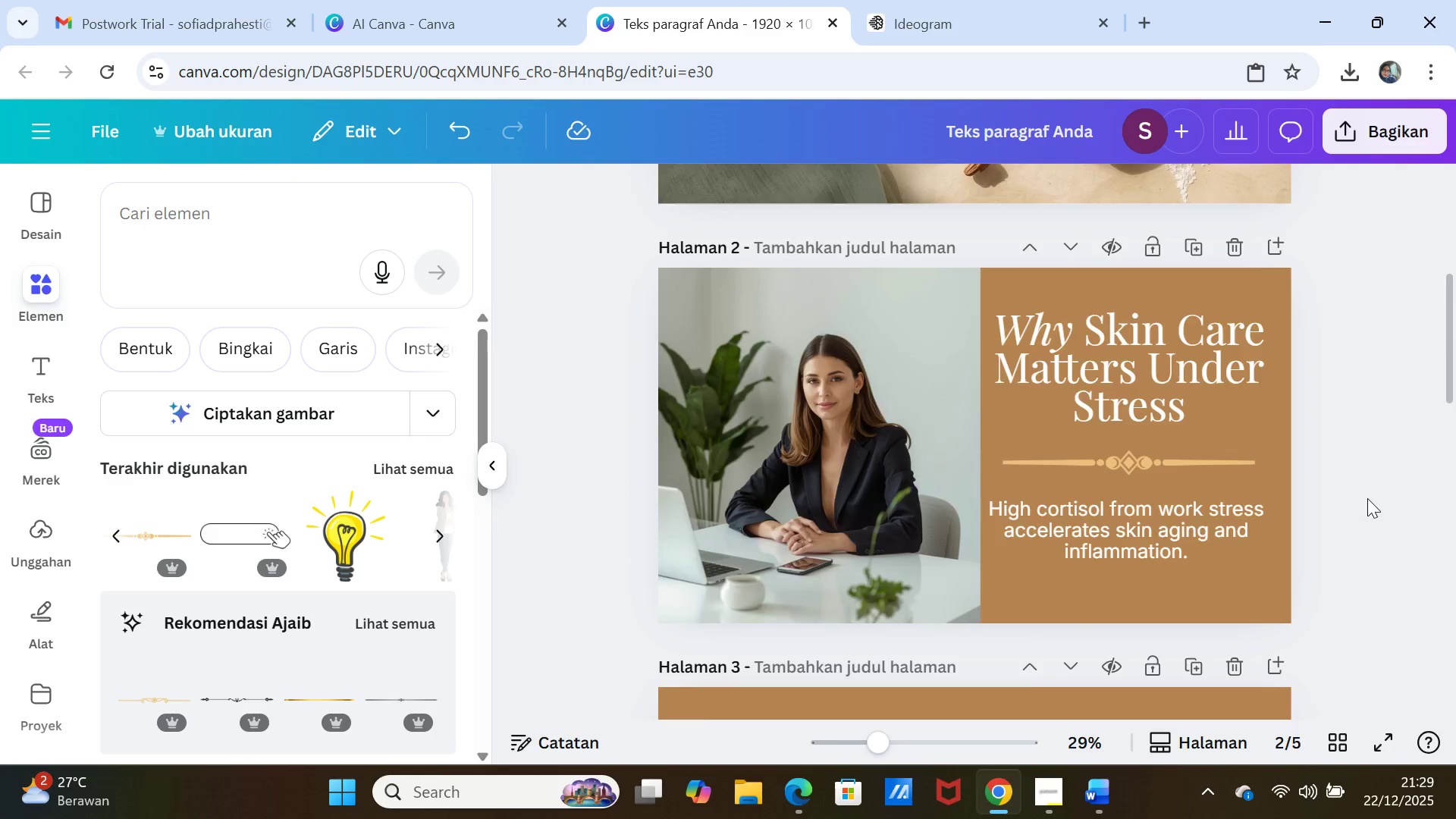 
scroll: coordinate [1367, 498], scroll_direction: down, amount: 12.0
 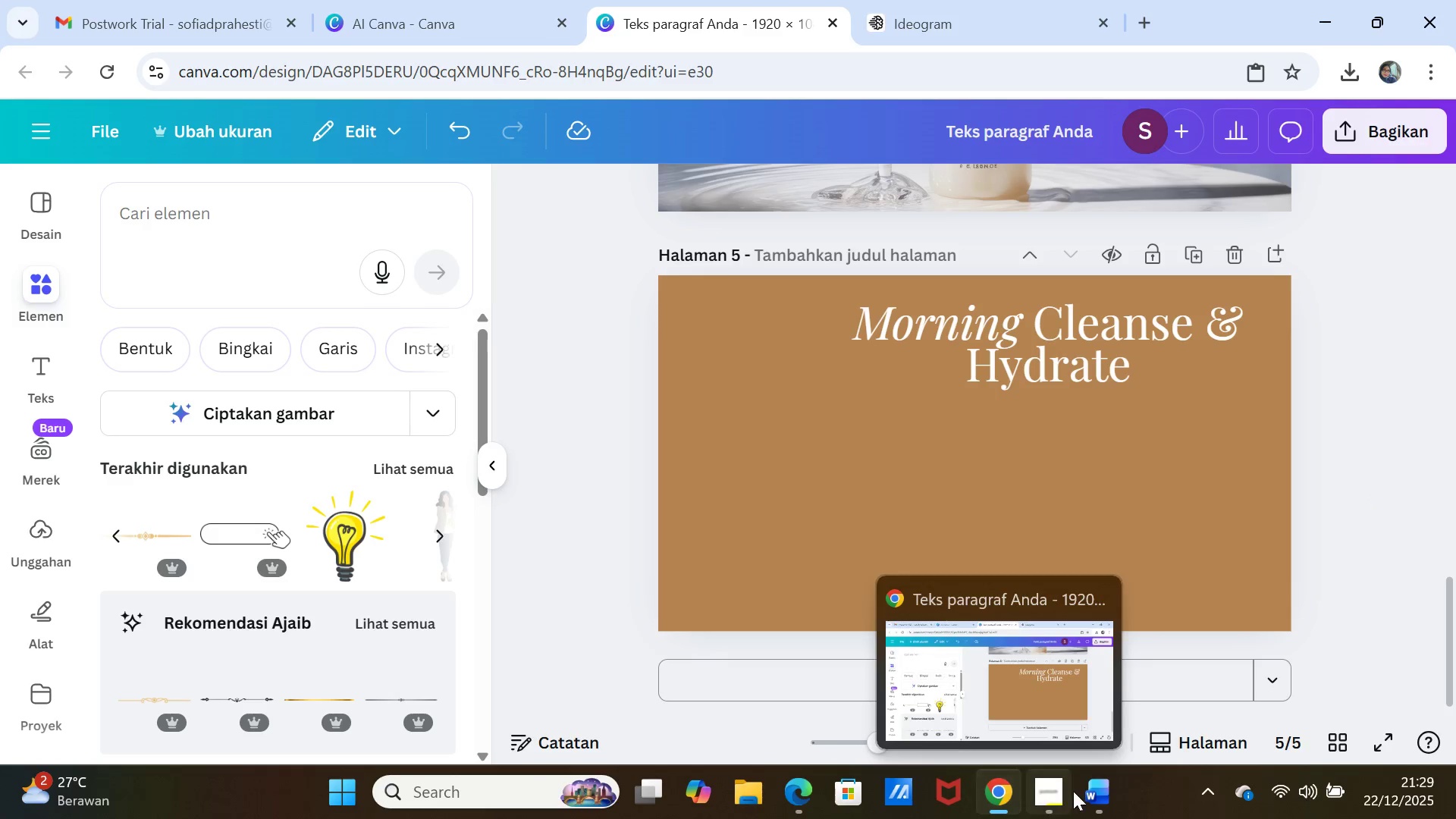 
left_click([1090, 790])
 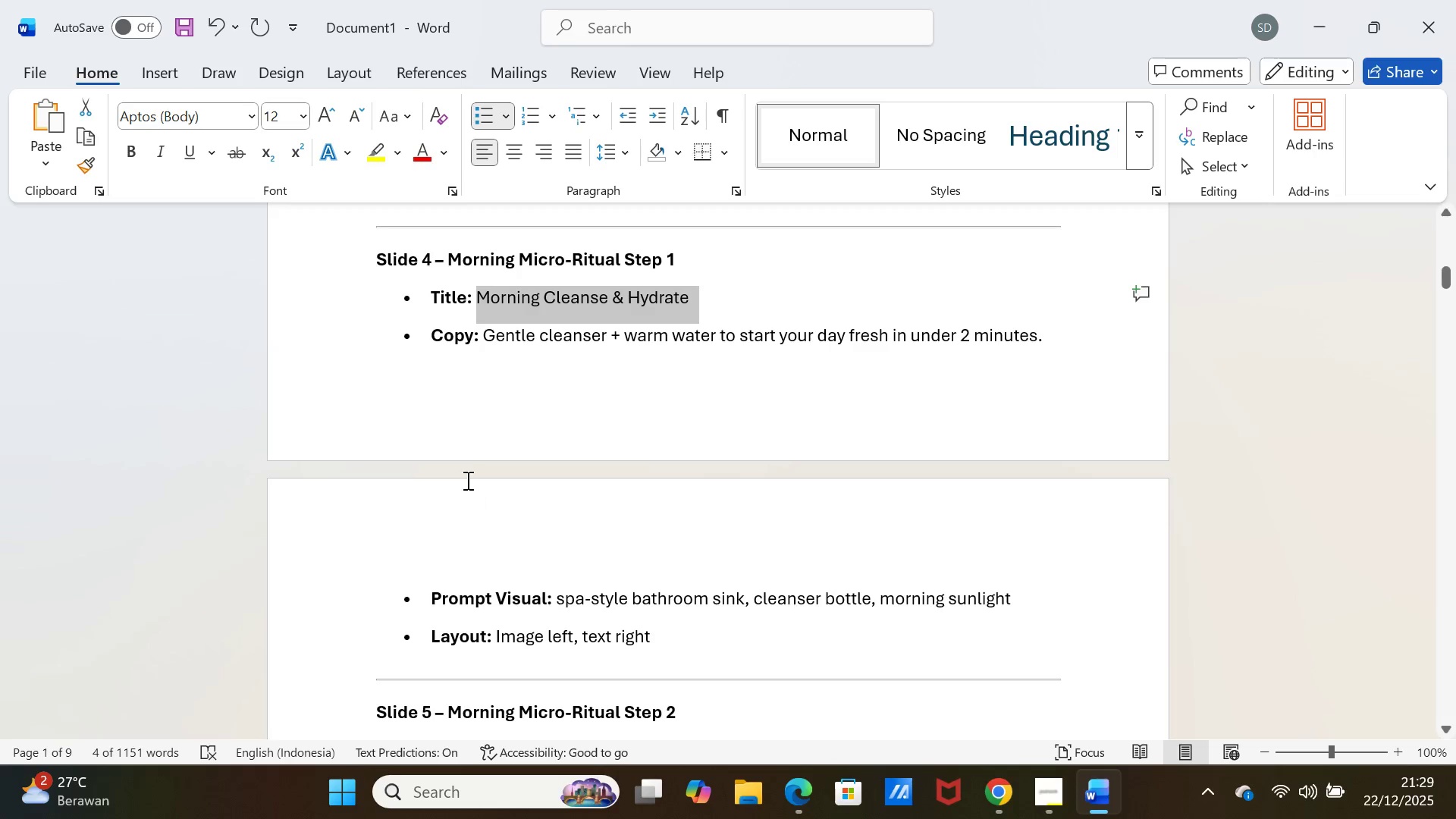 
scroll: coordinate [466, 475], scroll_direction: down, amount: 5.0
 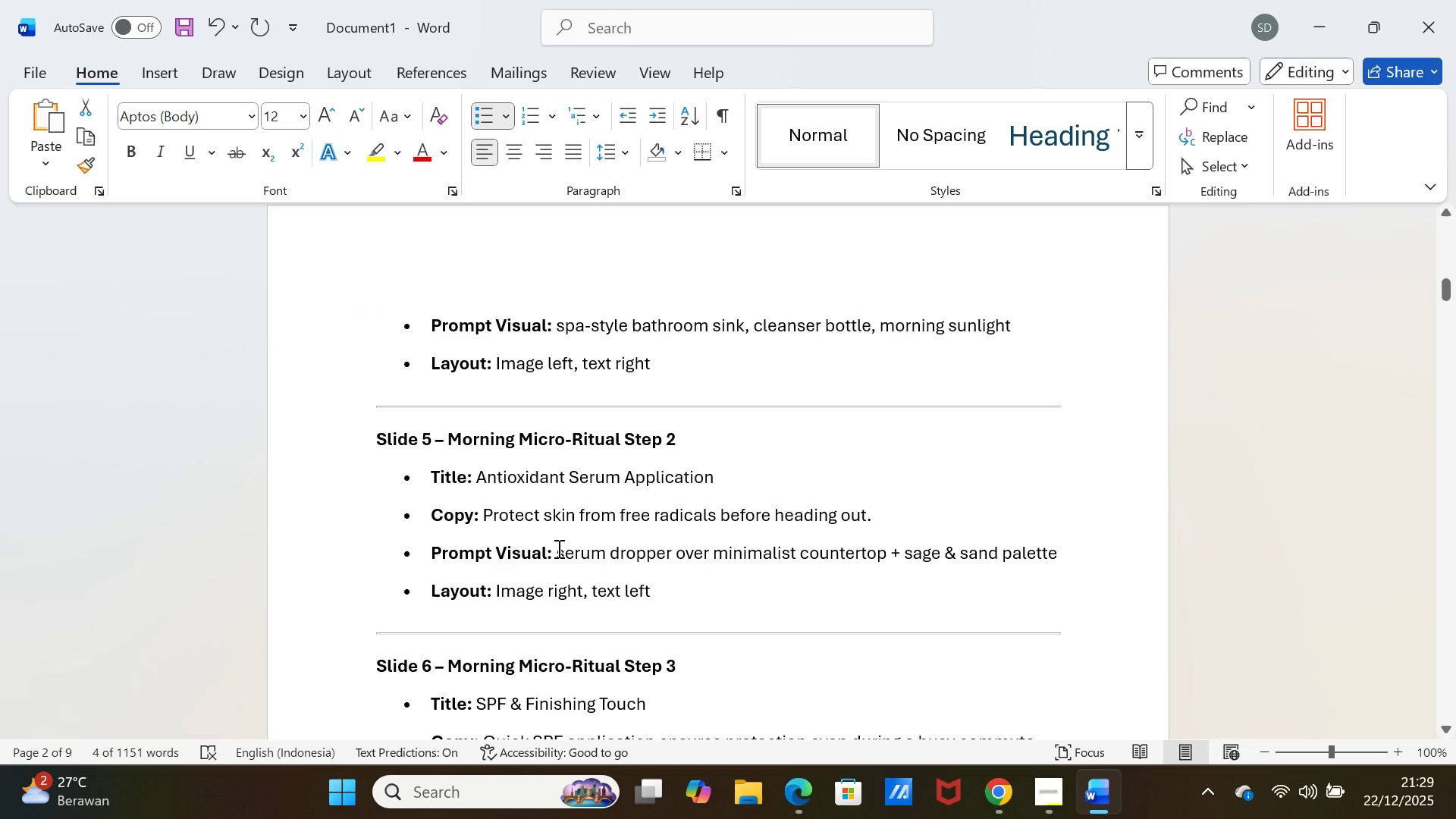 
left_click_drag(start_coordinate=[556, 550], to_coordinate=[1053, 545])
 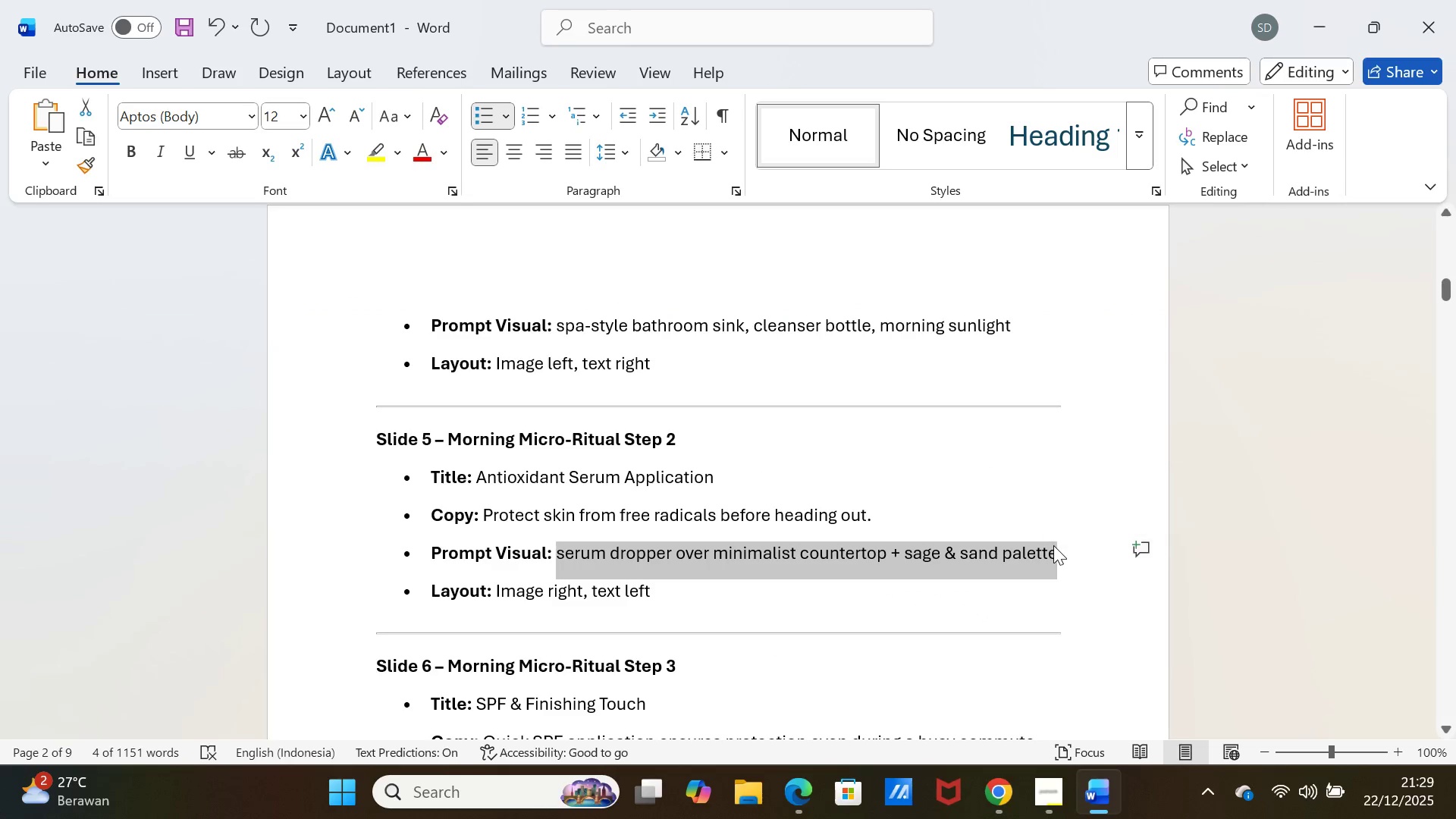 
key(Control+C)
 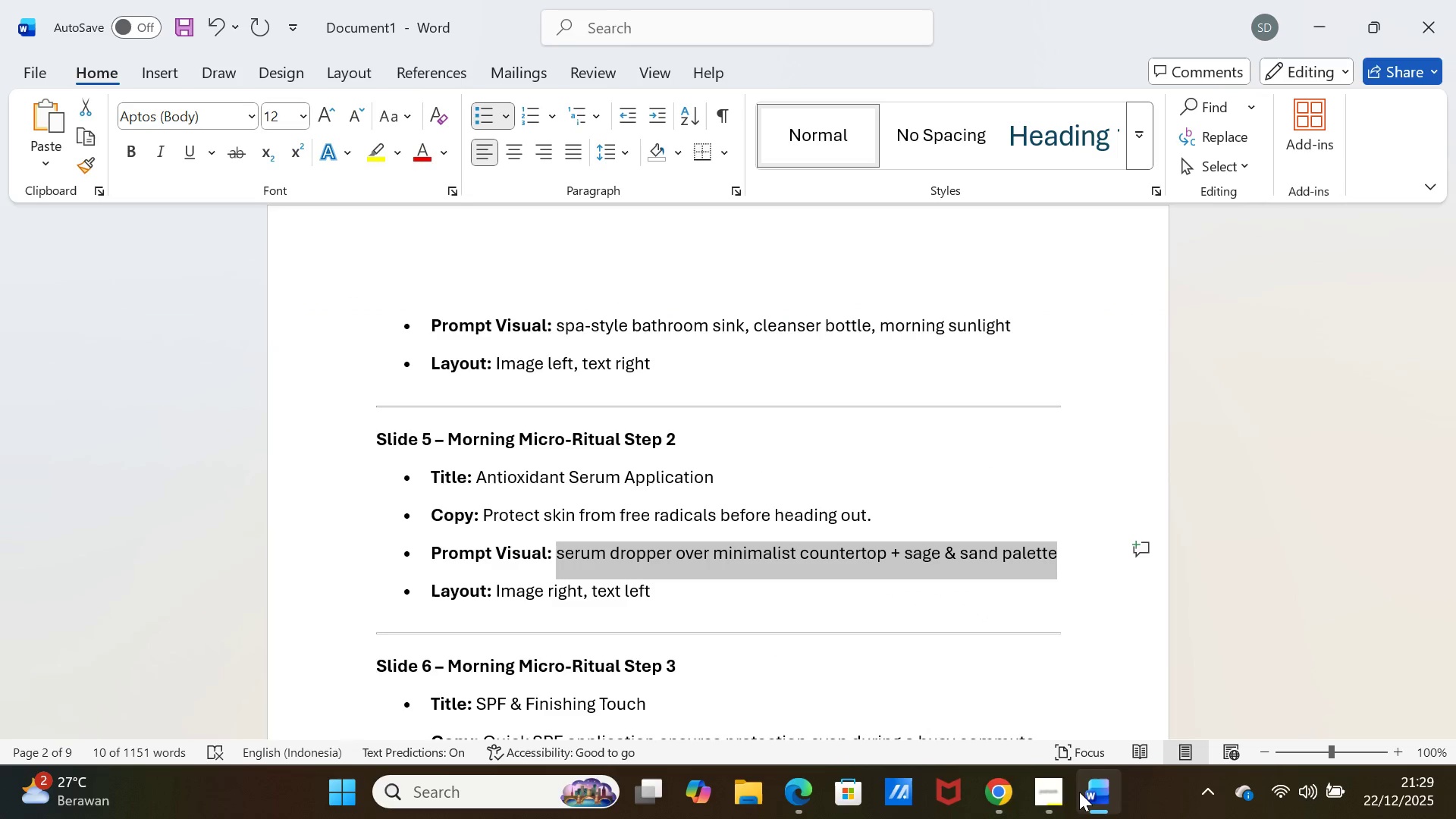 
left_click([1081, 792])
 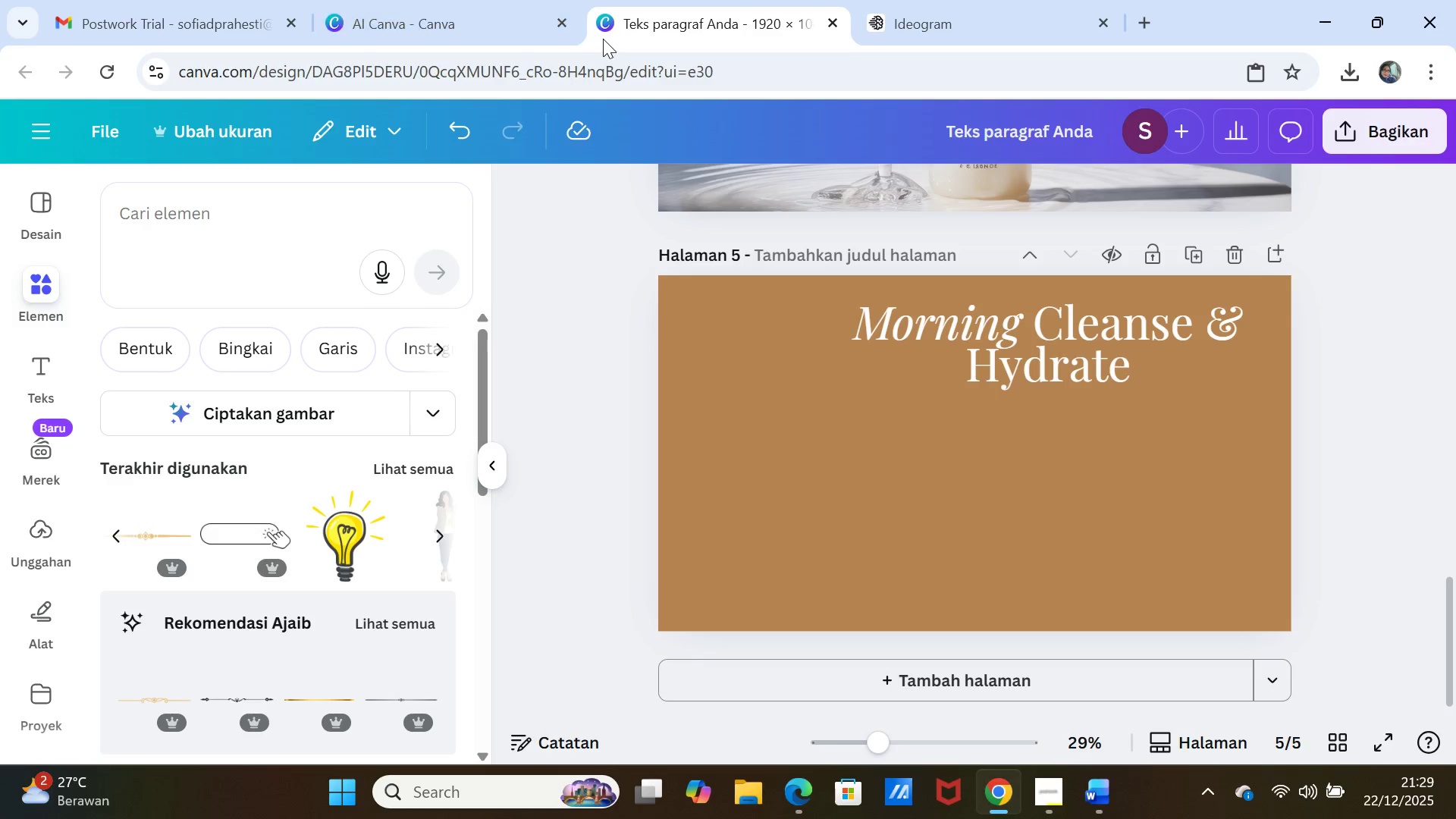 
left_click([863, 8])
 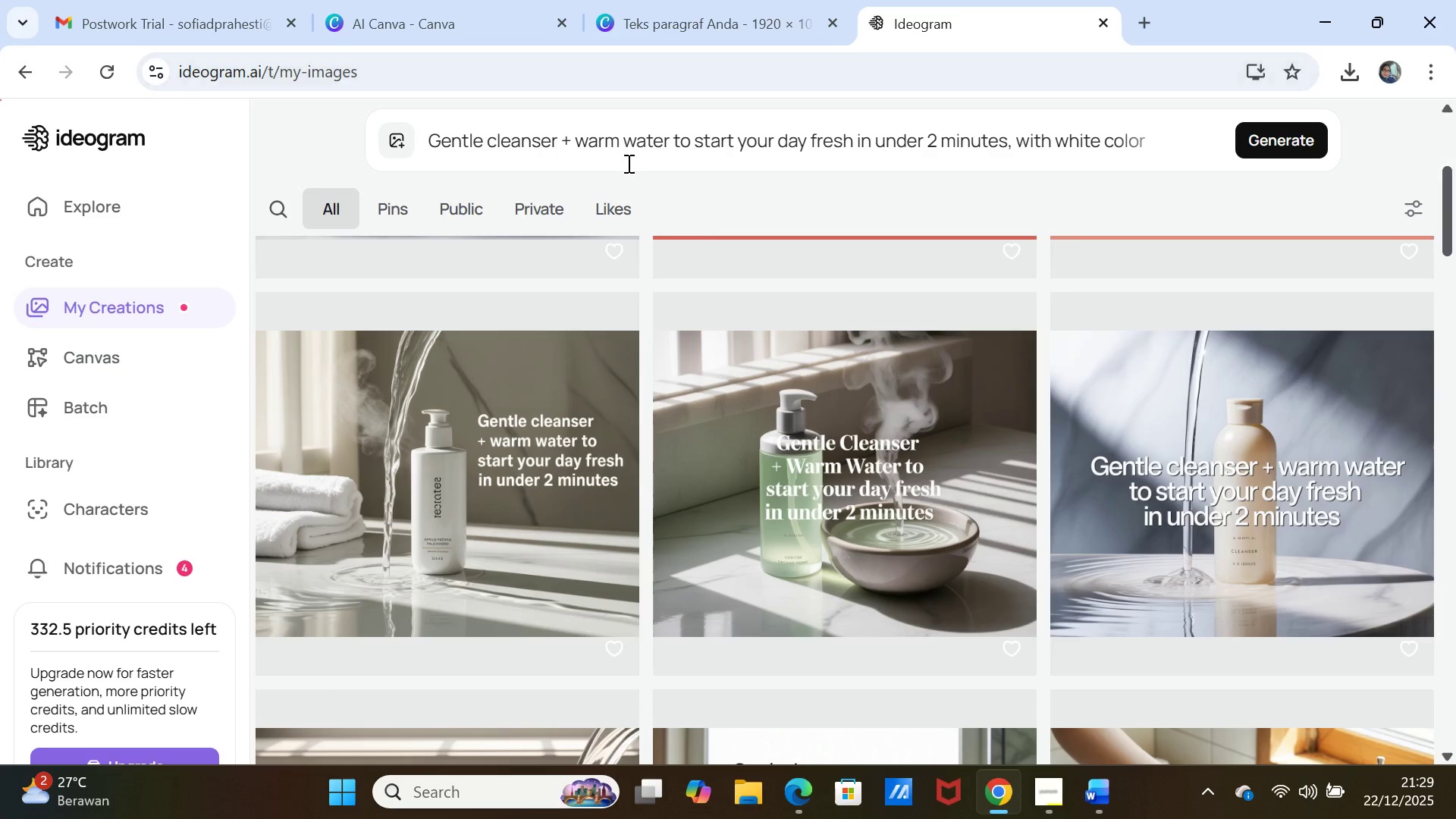 
left_click([626, 151])
 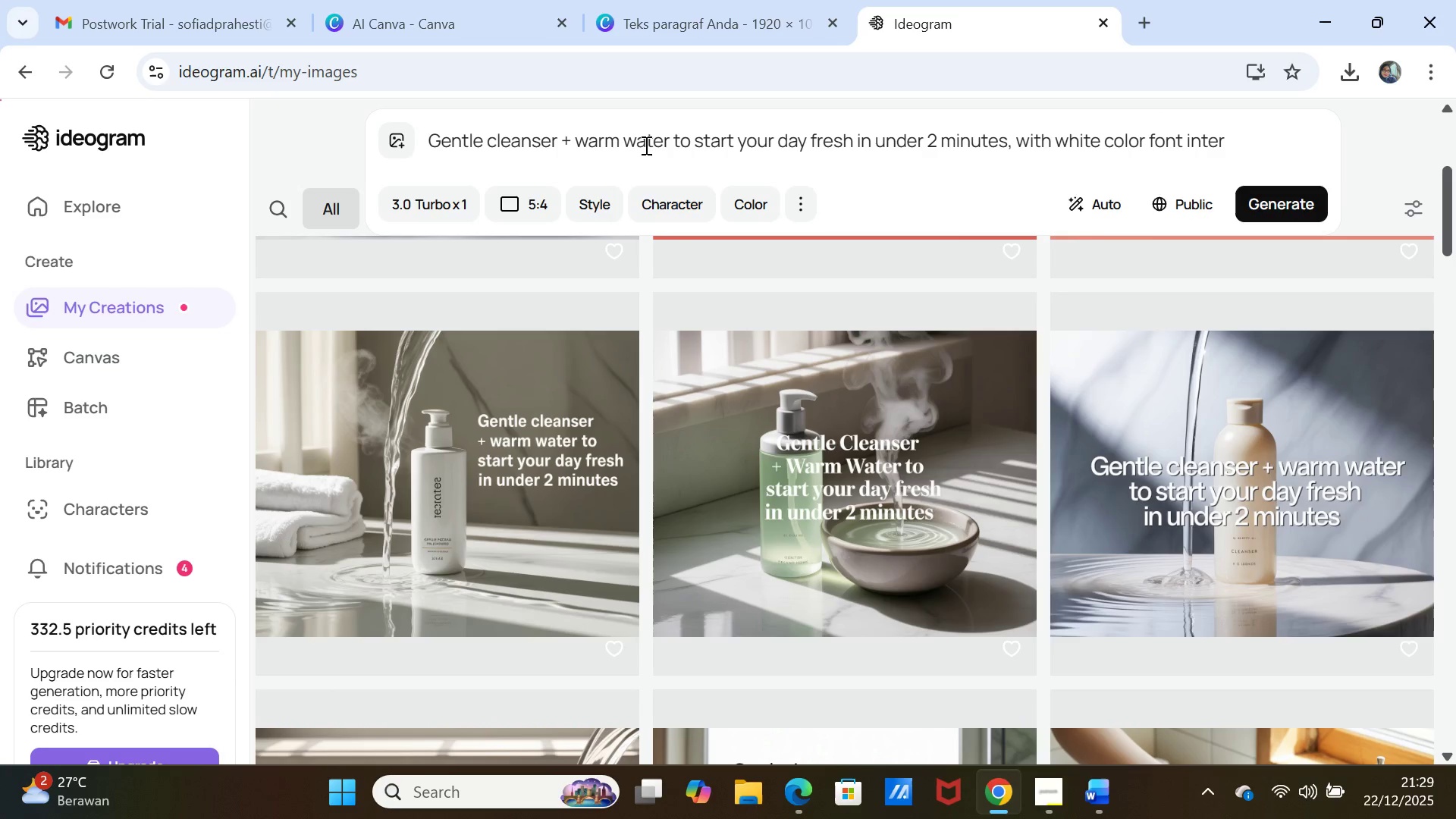 
double_click([645, 145])
 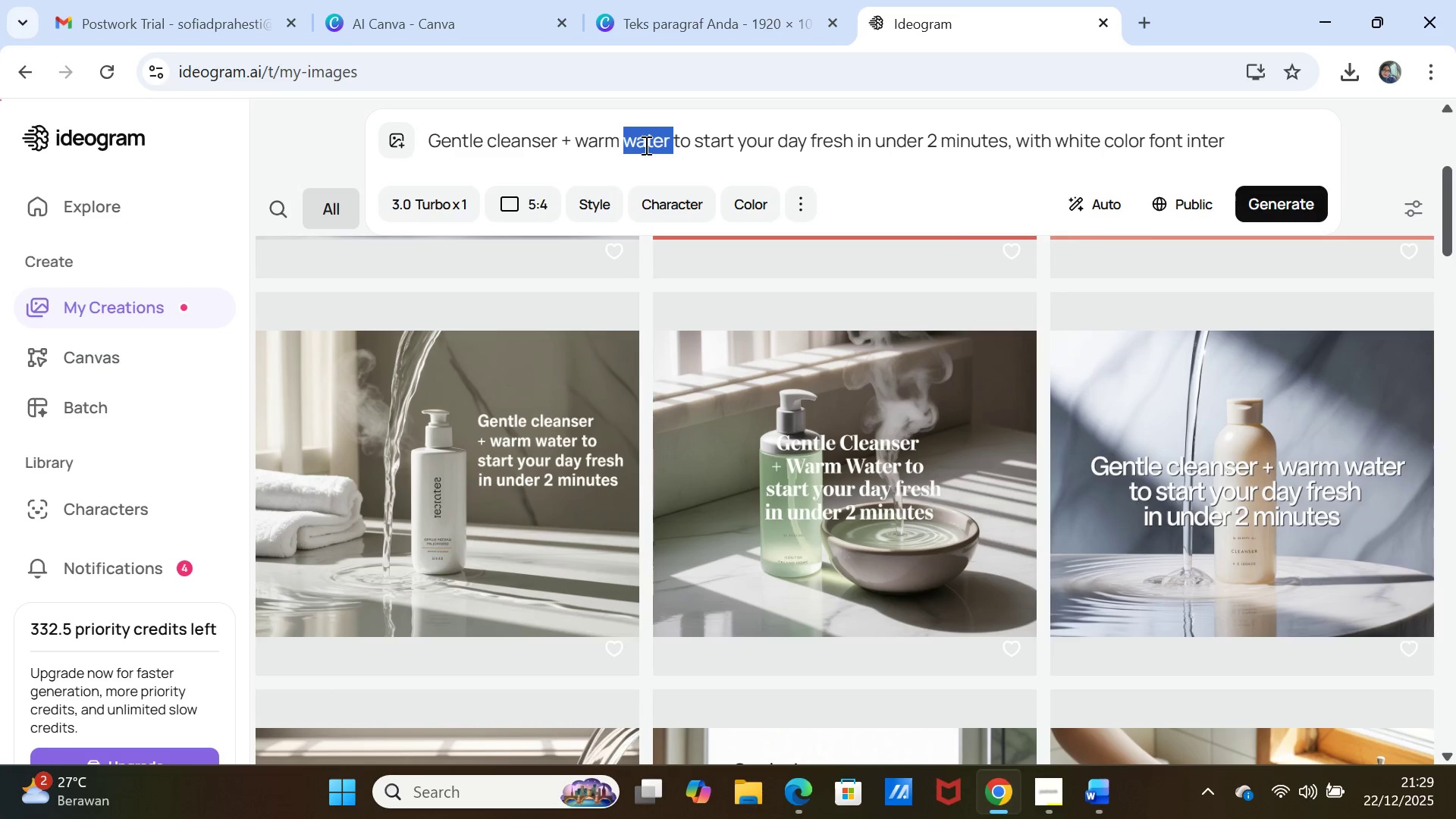 
triple_click([645, 145])
 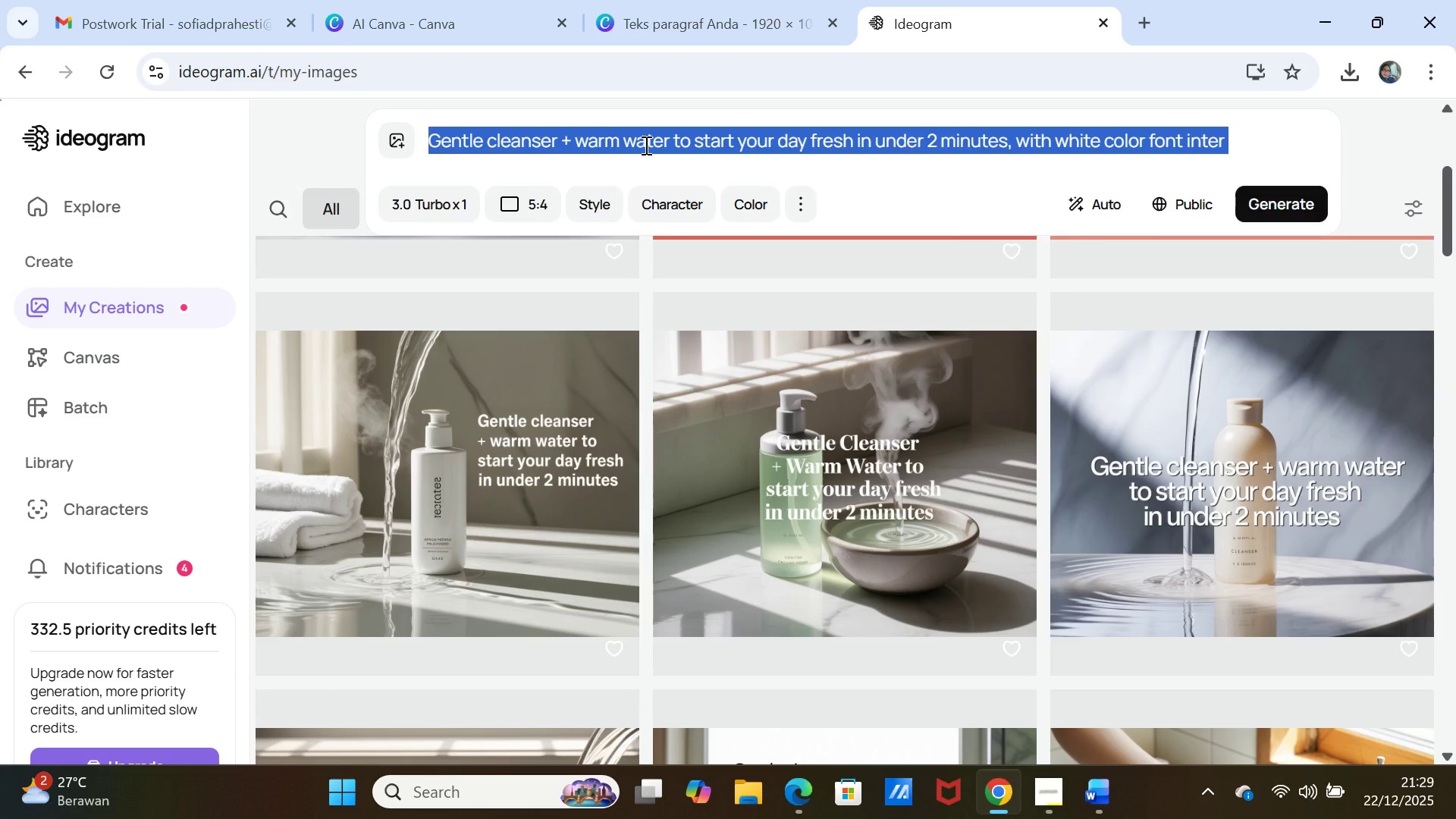 
key(Control+V)
 